 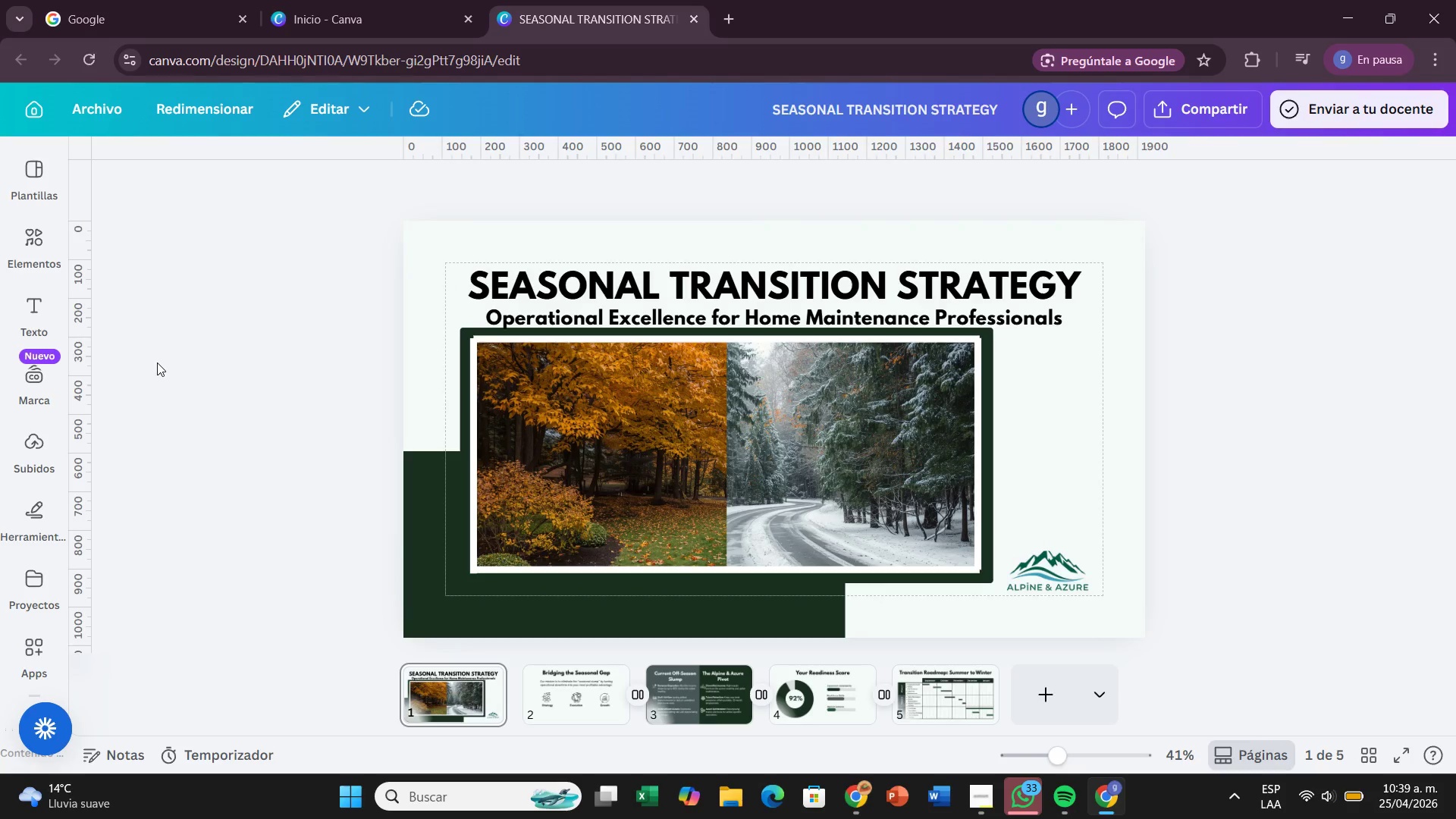 
hold_key(key=ArrowRight, duration=0.34)
 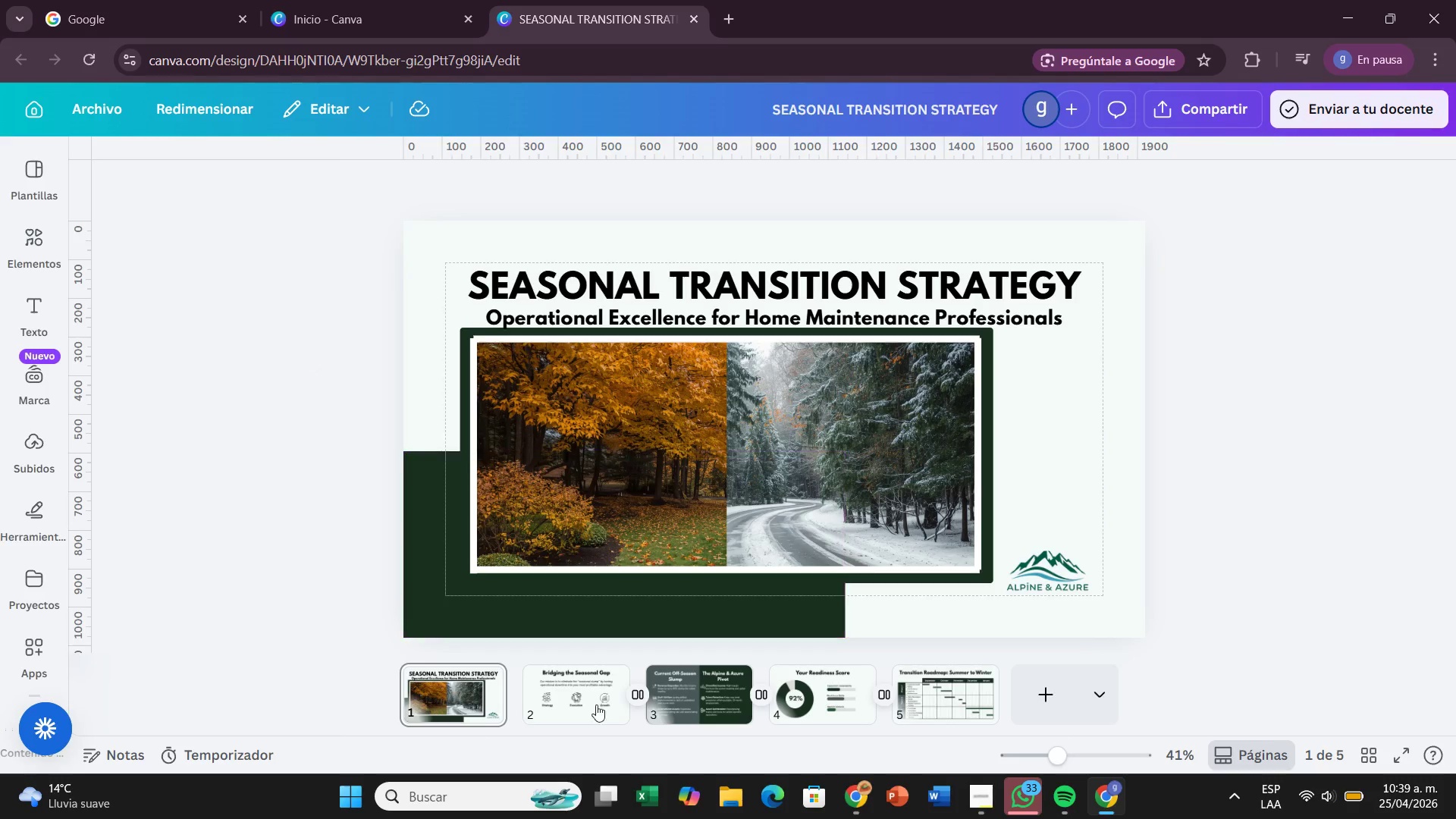 
left_click([557, 717])
 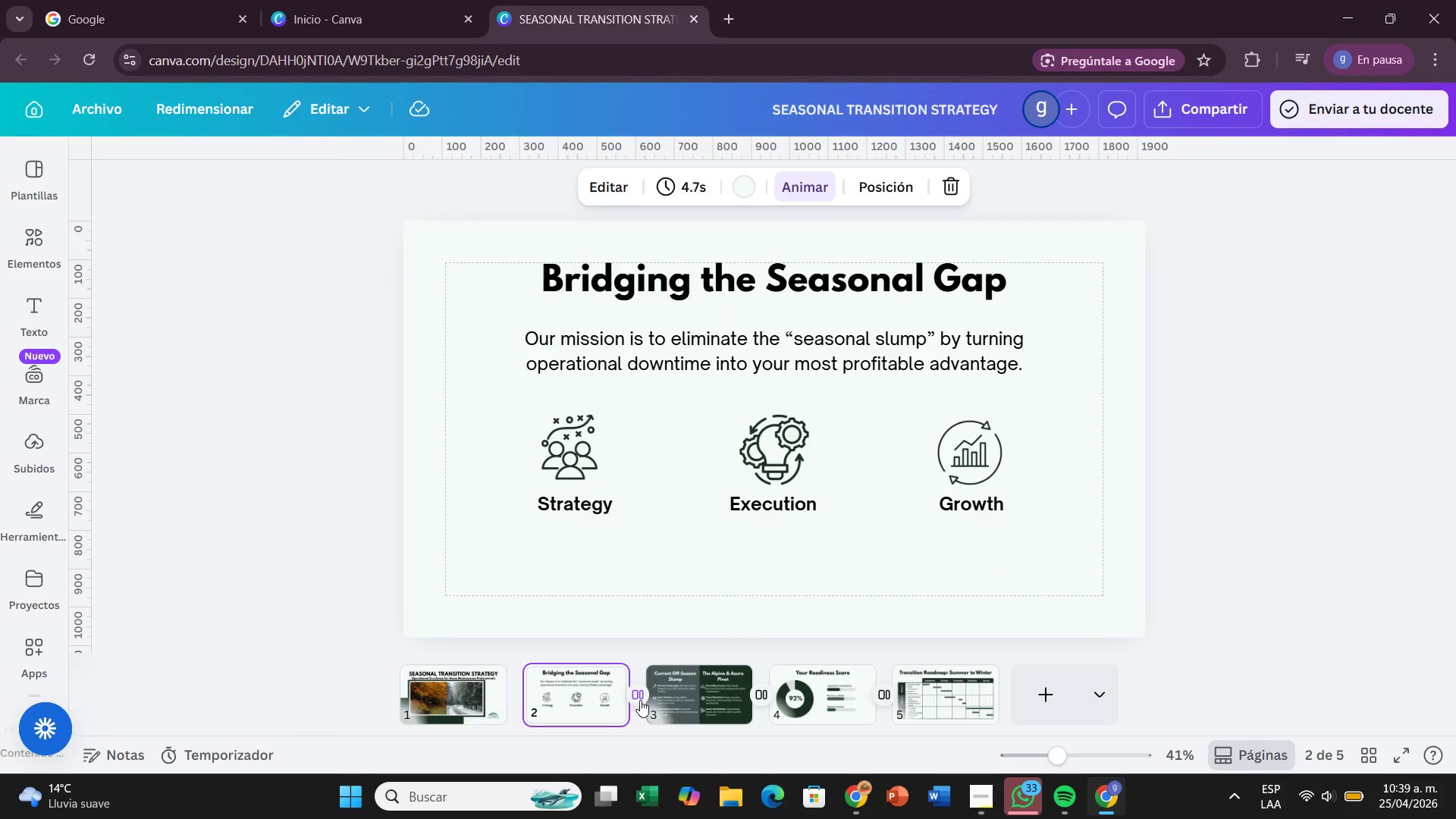 
left_click([679, 690])
 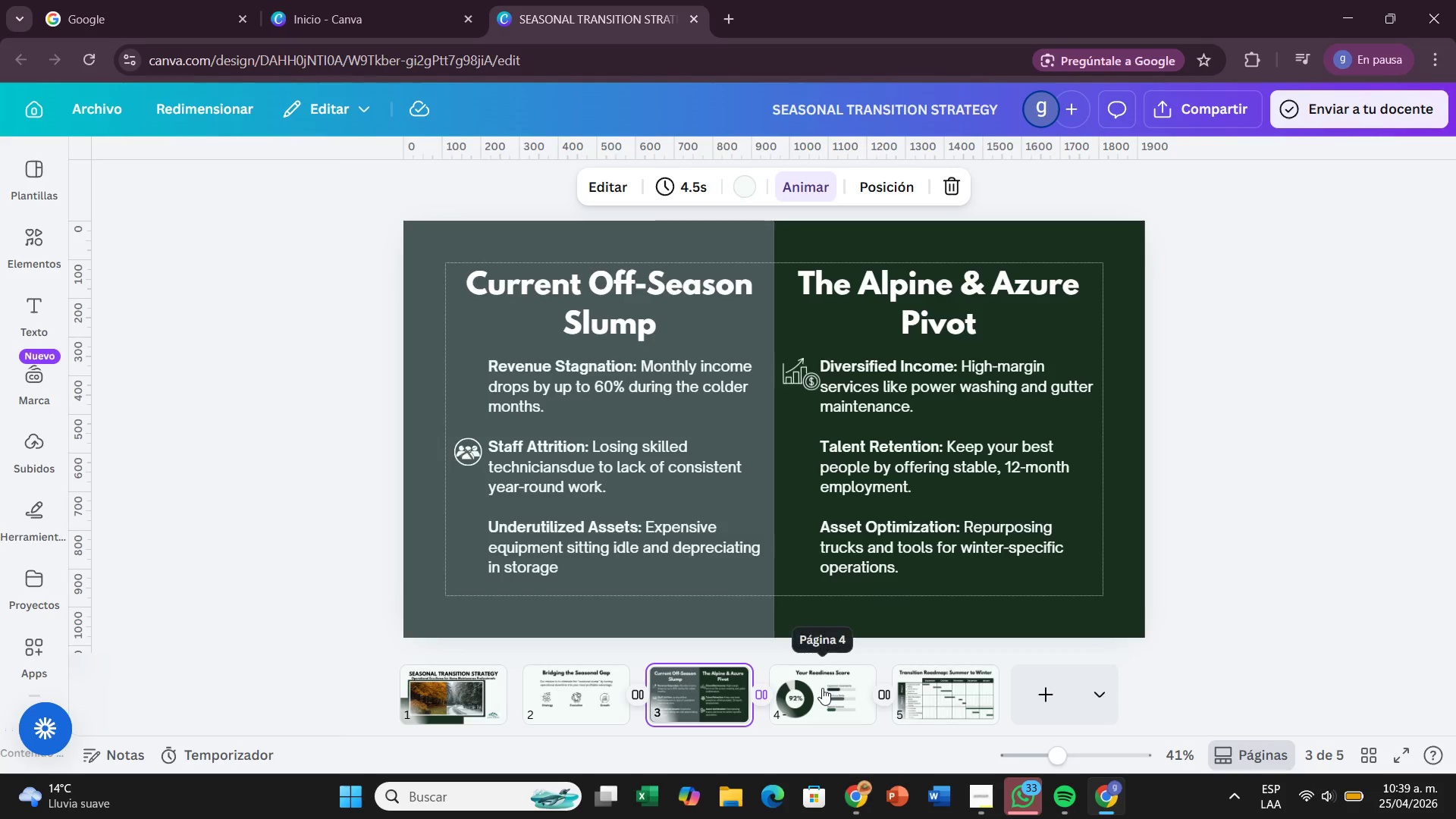 
left_click([822, 688])
 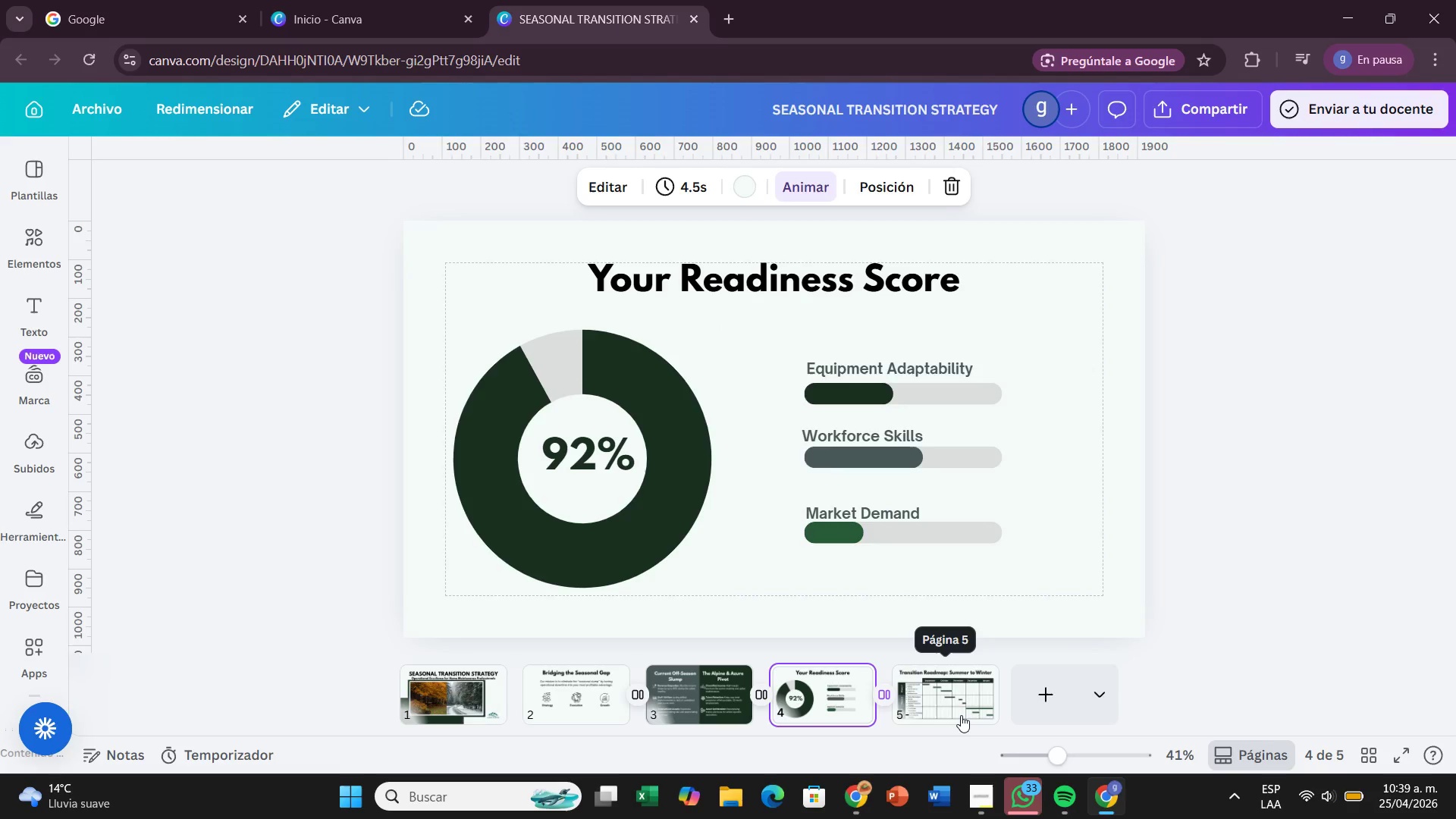 
left_click([961, 715])
 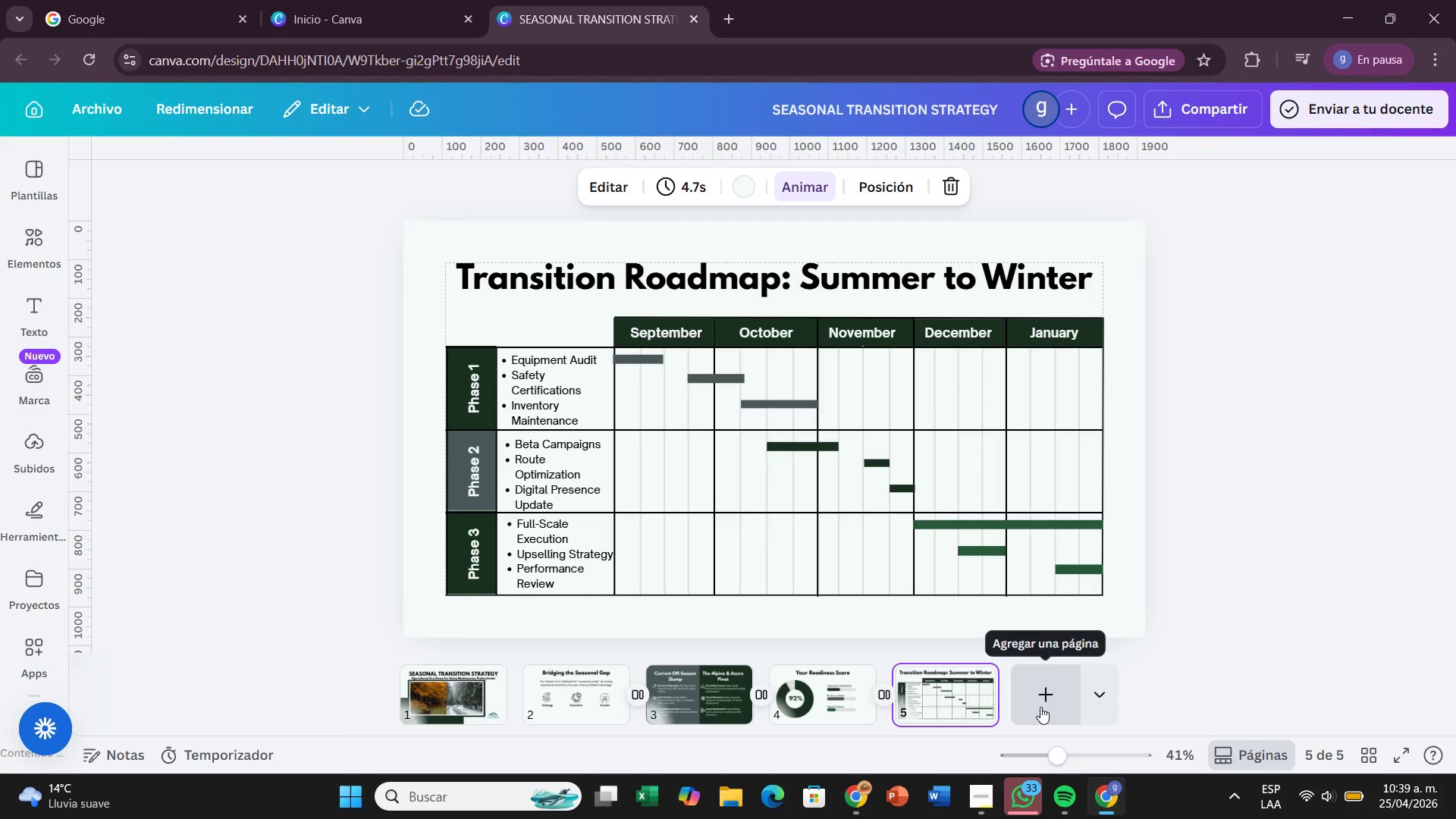 
wait(5.08)
 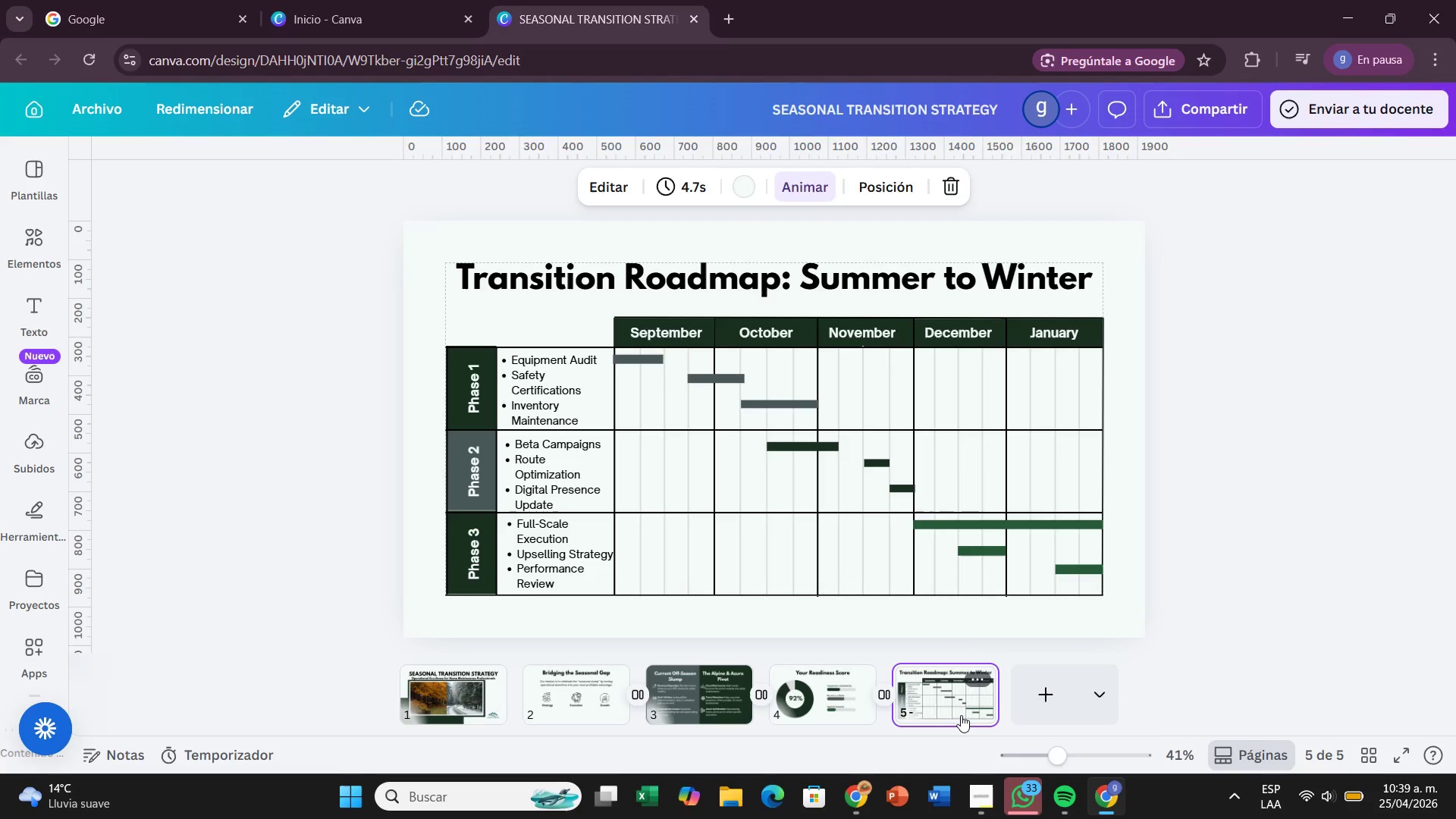 
left_click([1040, 707])
 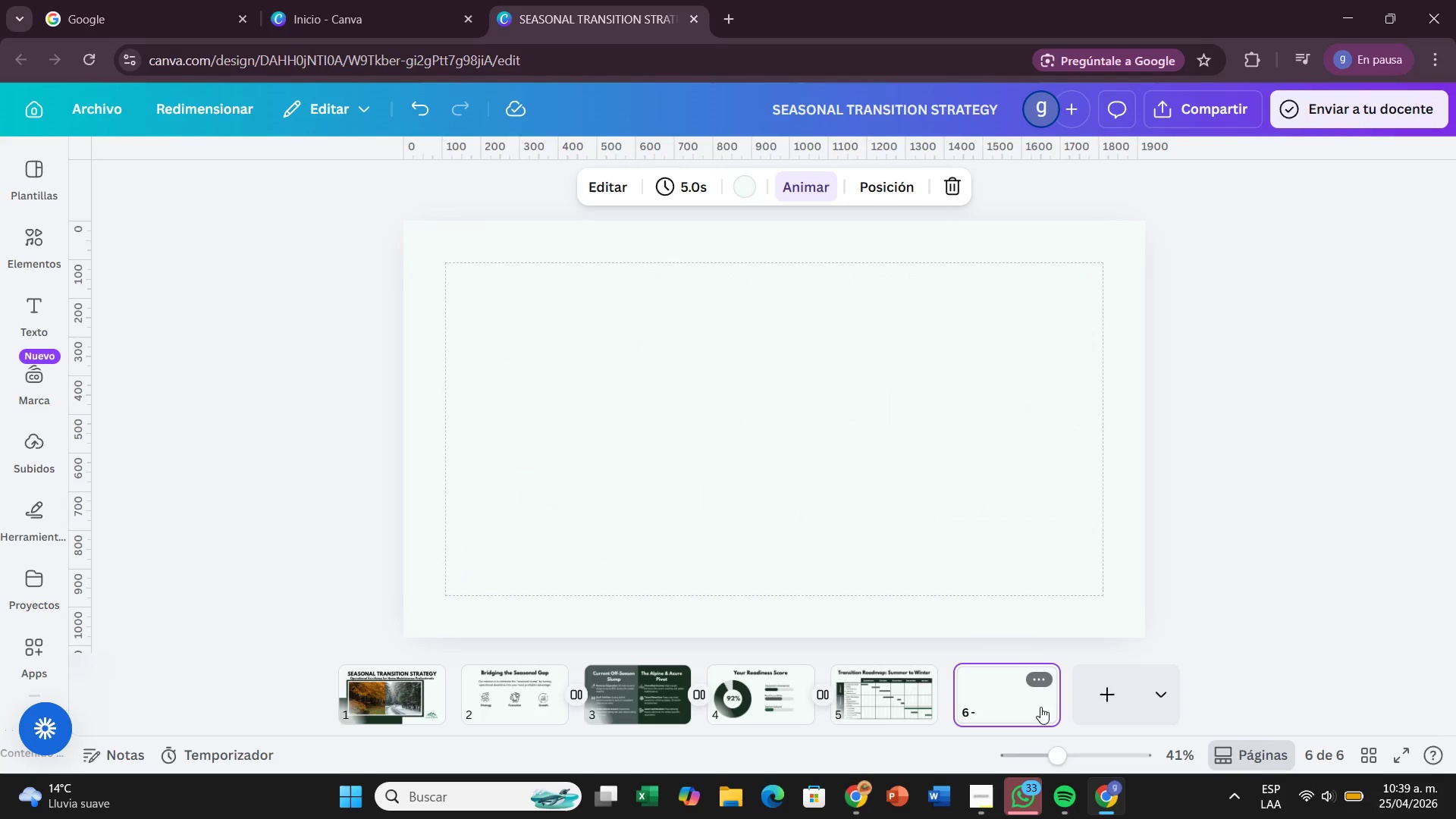 
wait(7.45)
 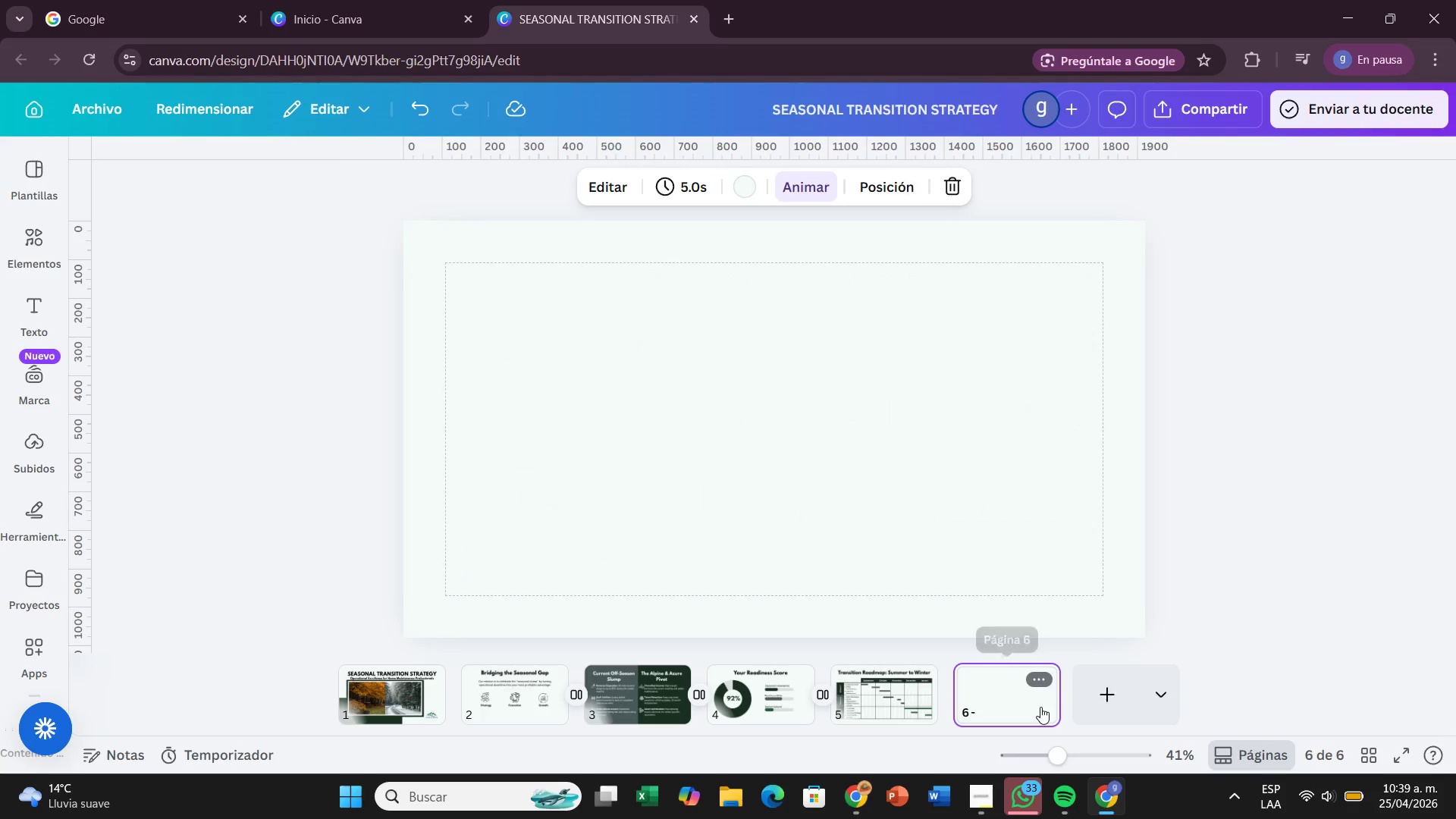 
left_click([554, 270])
 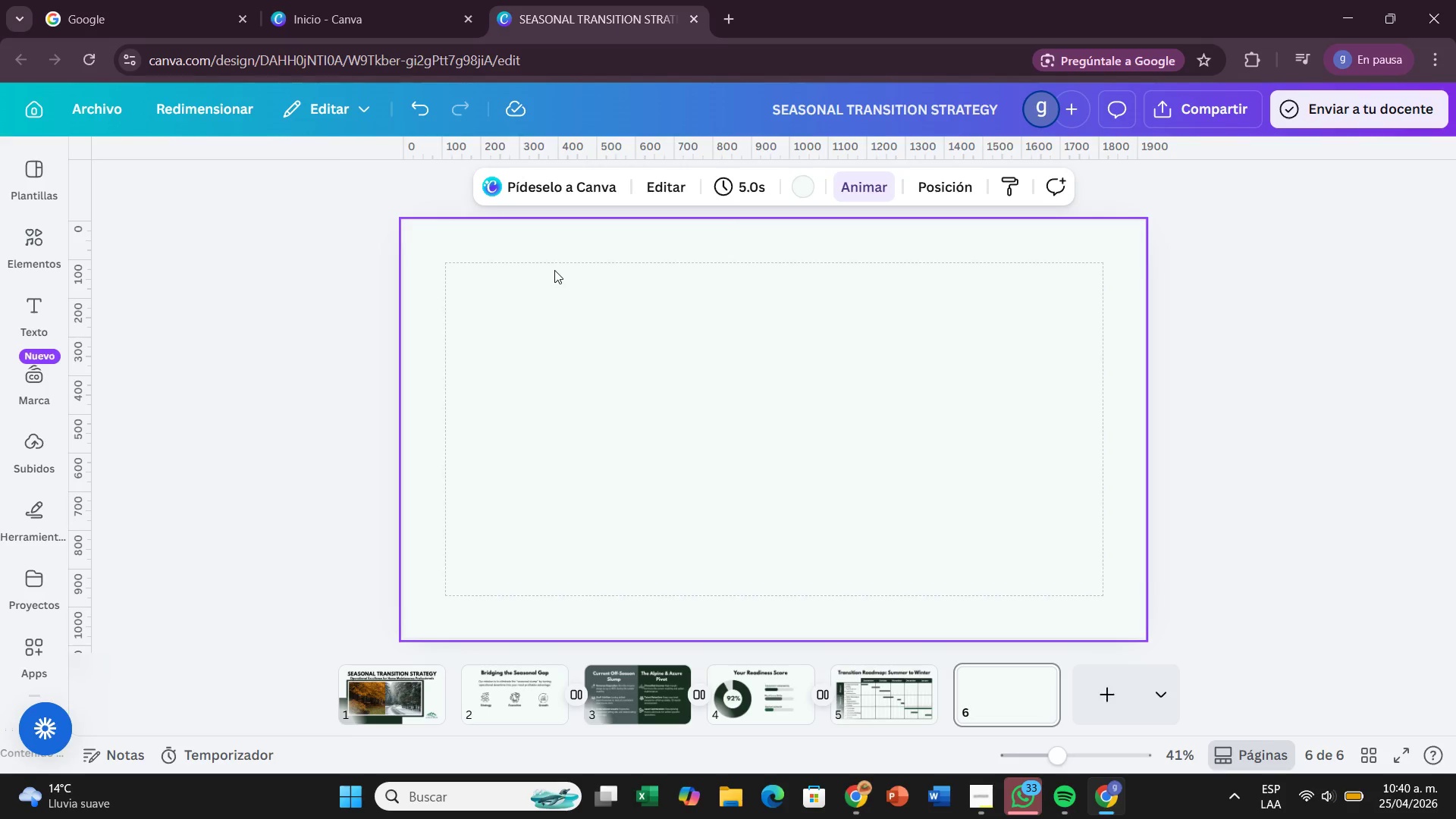 
wait(20.2)
 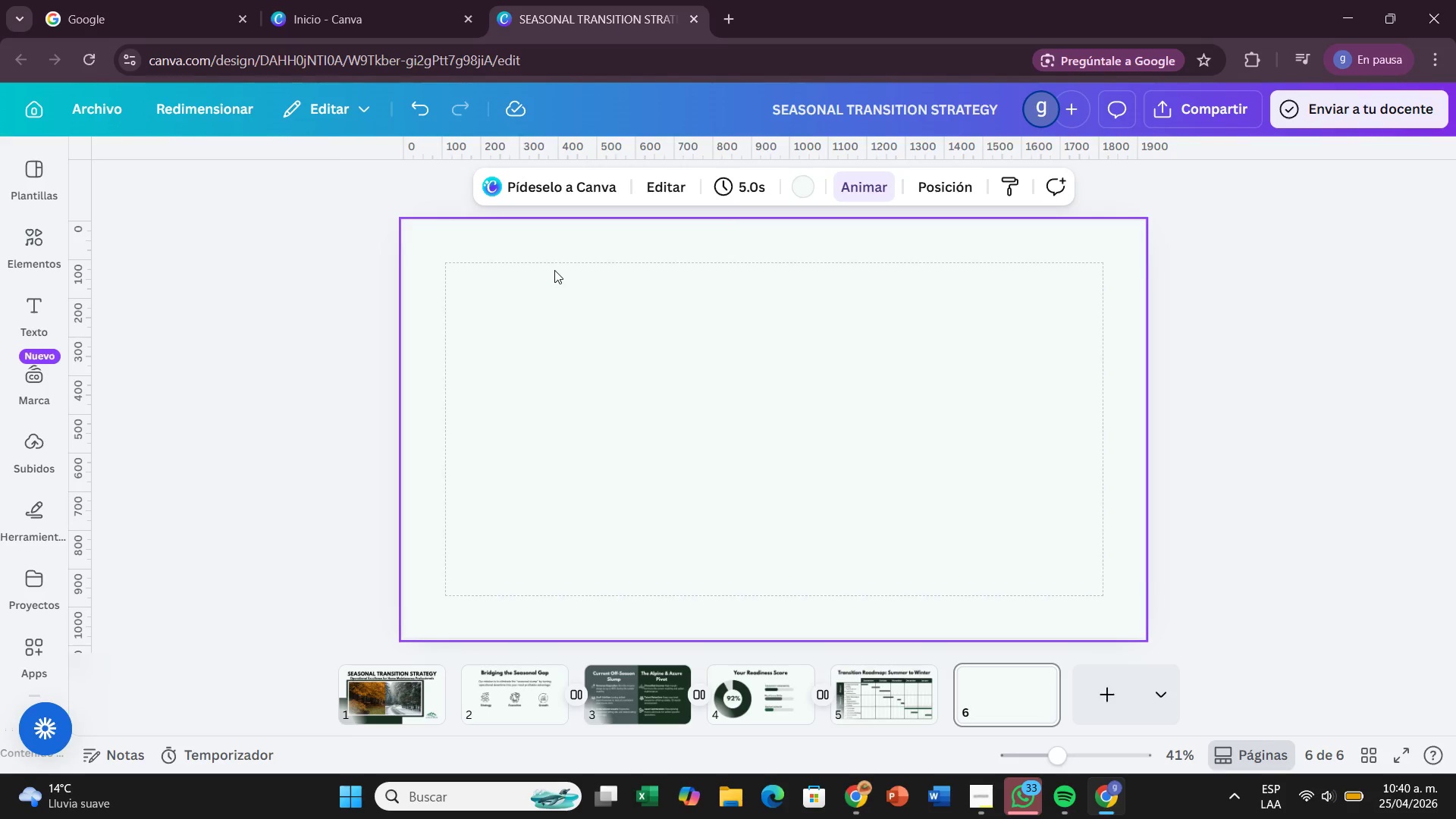 
left_click([20, 328])
 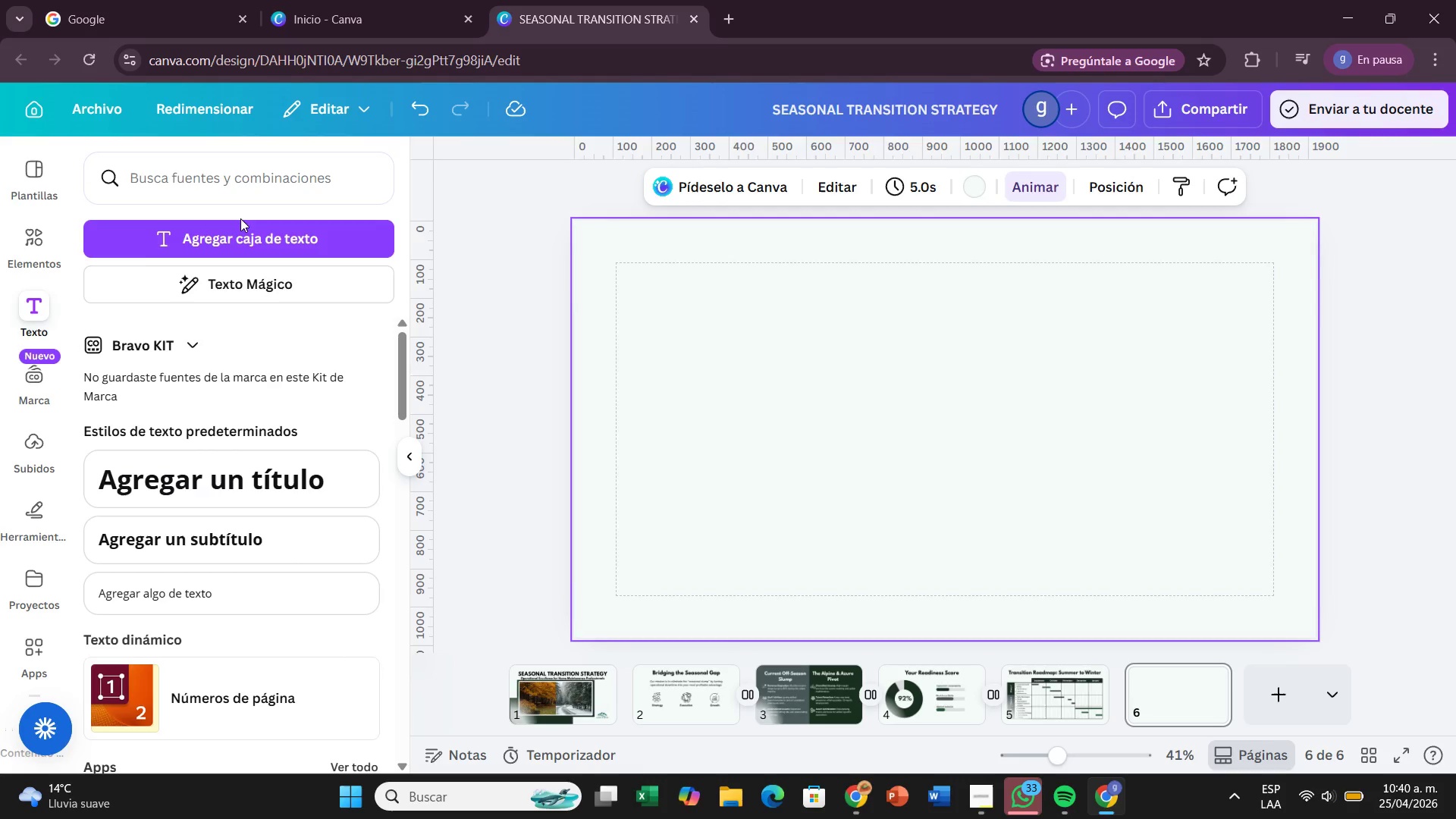 
left_click([242, 239])
 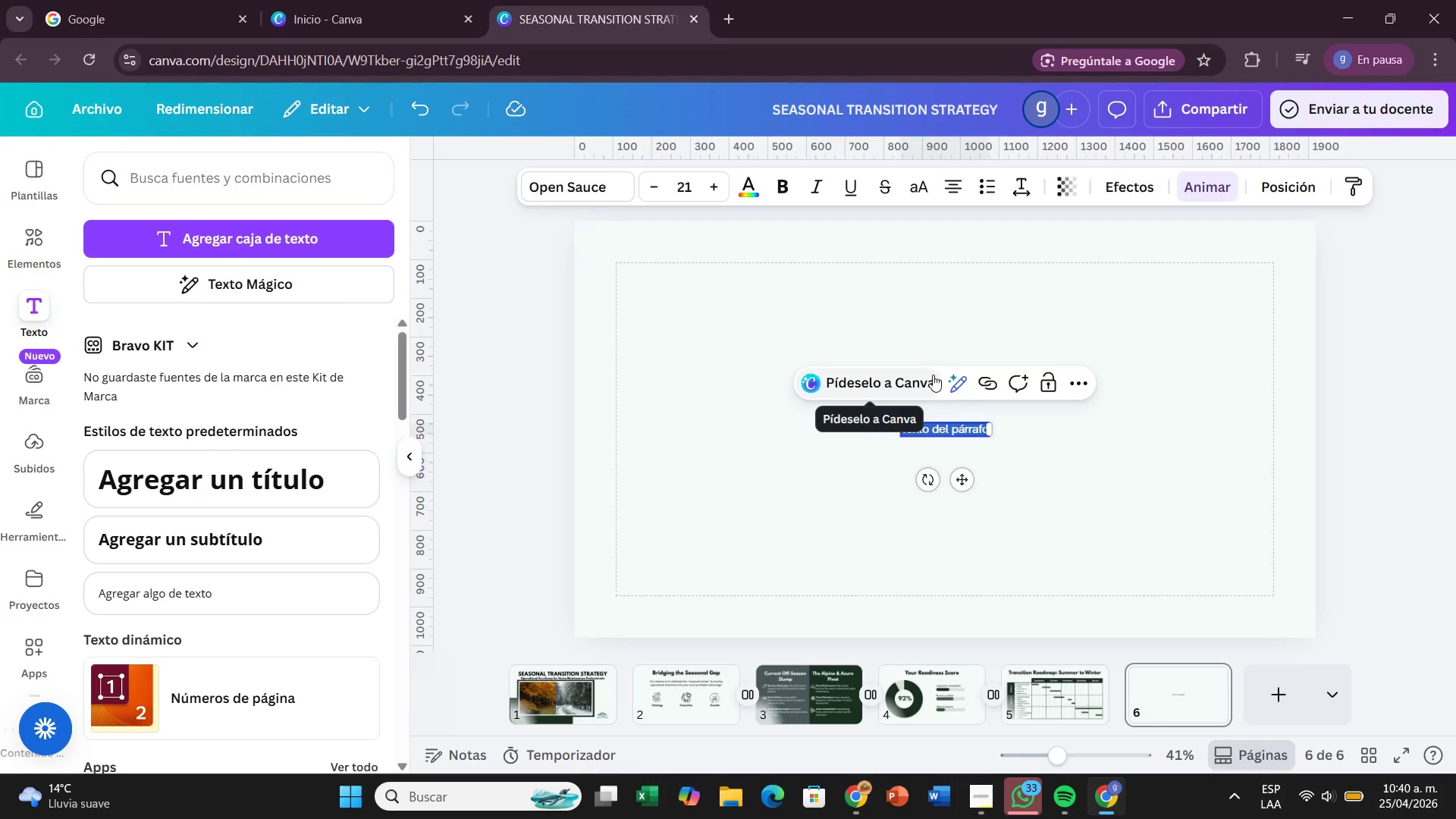 
type(])
key(Backspace)
type(Revenue Growth Projection)
 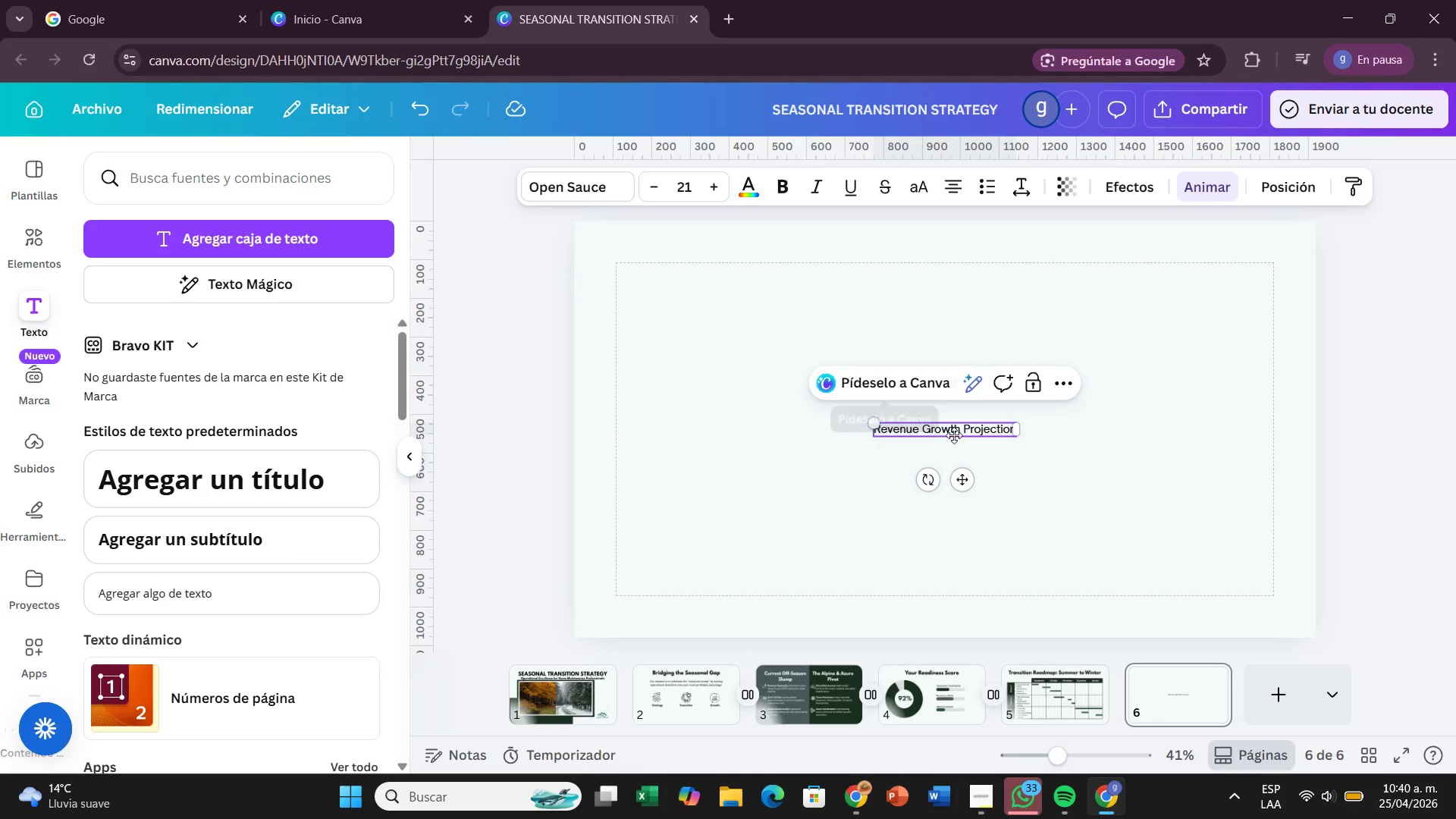 
left_click_drag(start_coordinate=[970, 475], to_coordinate=[950, 328])
 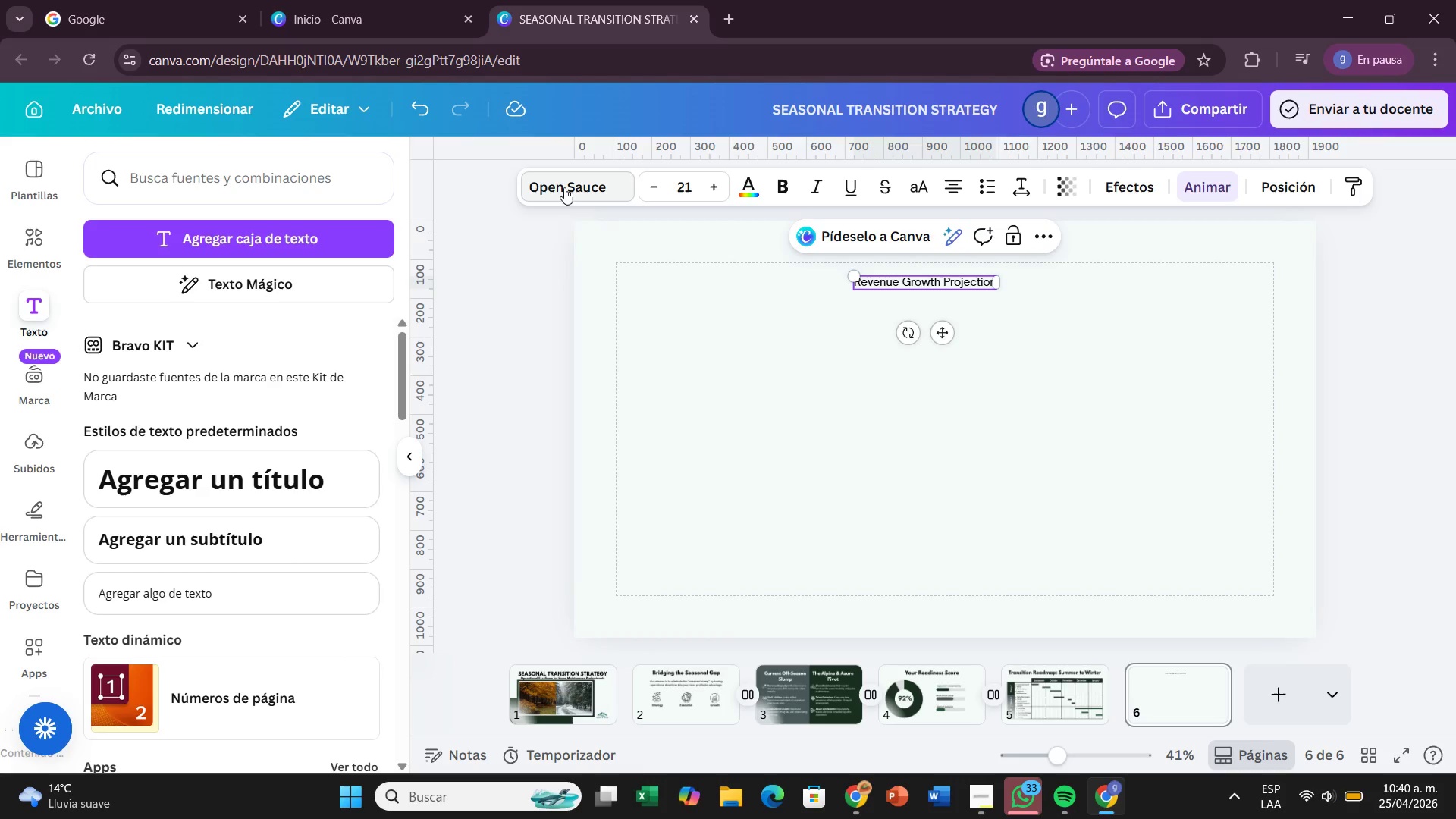 
left_click([564, 187])
 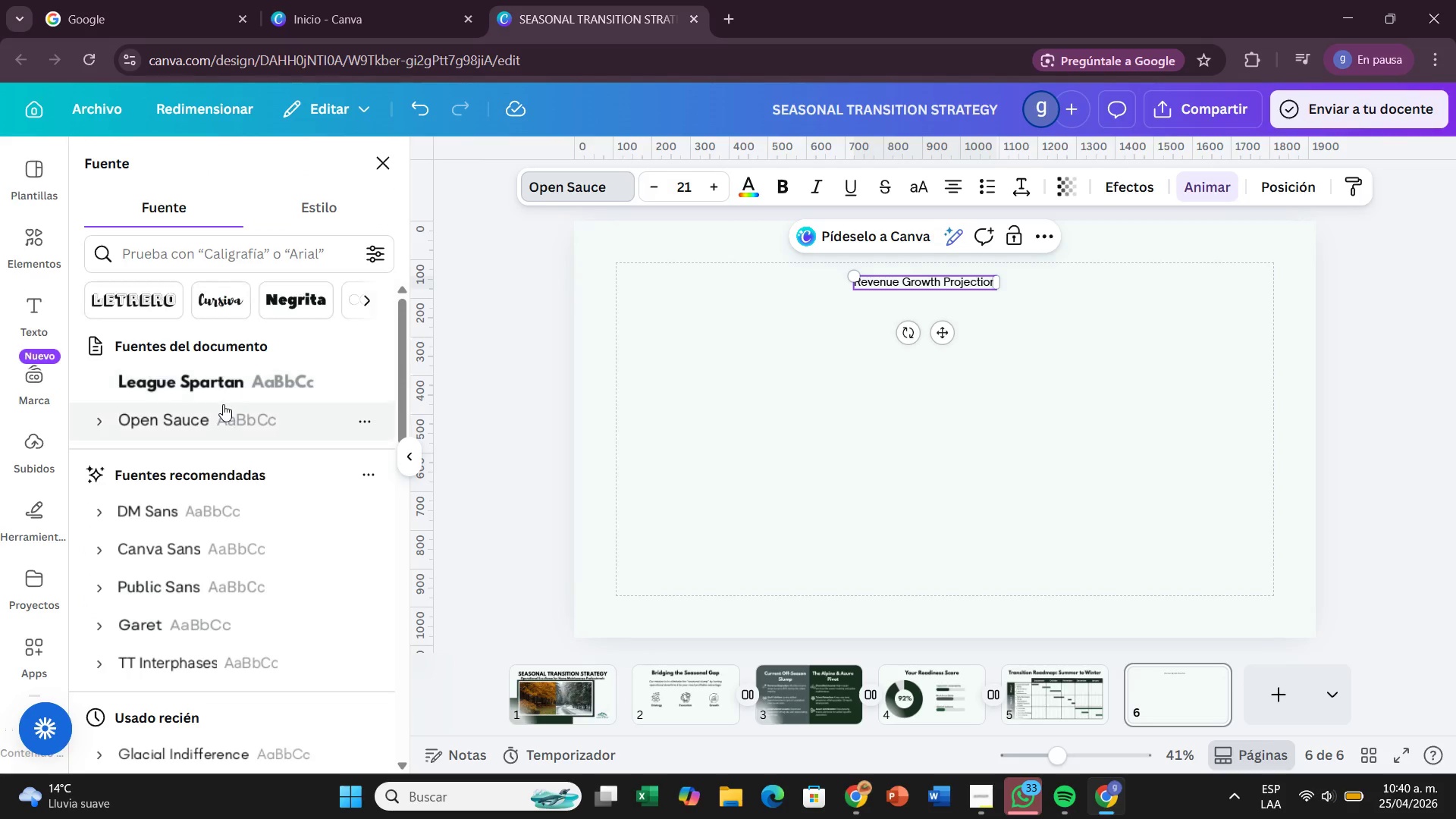 
left_click([220, 388])
 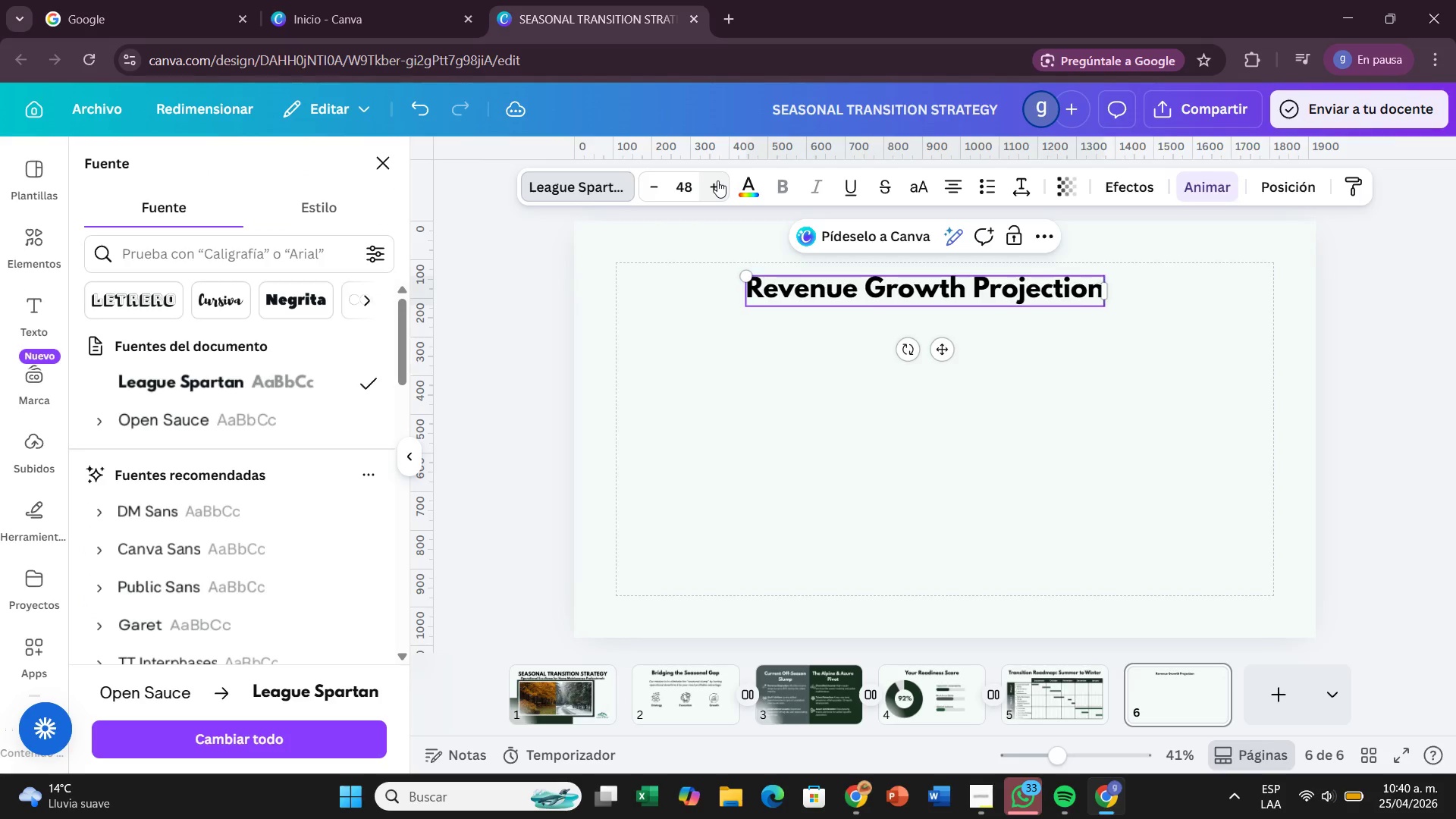 
wait(6.26)
 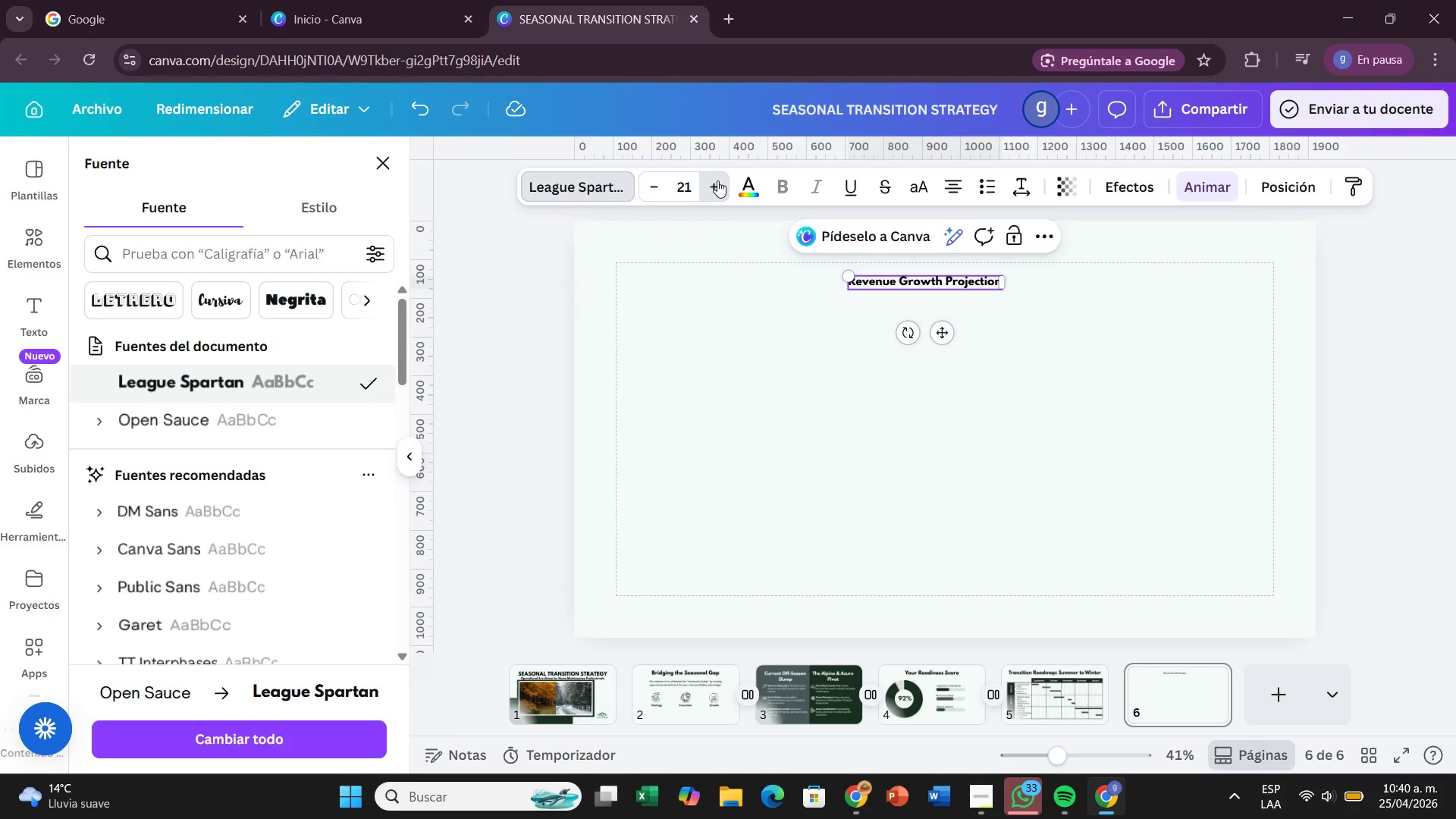 
left_click([717, 180])
 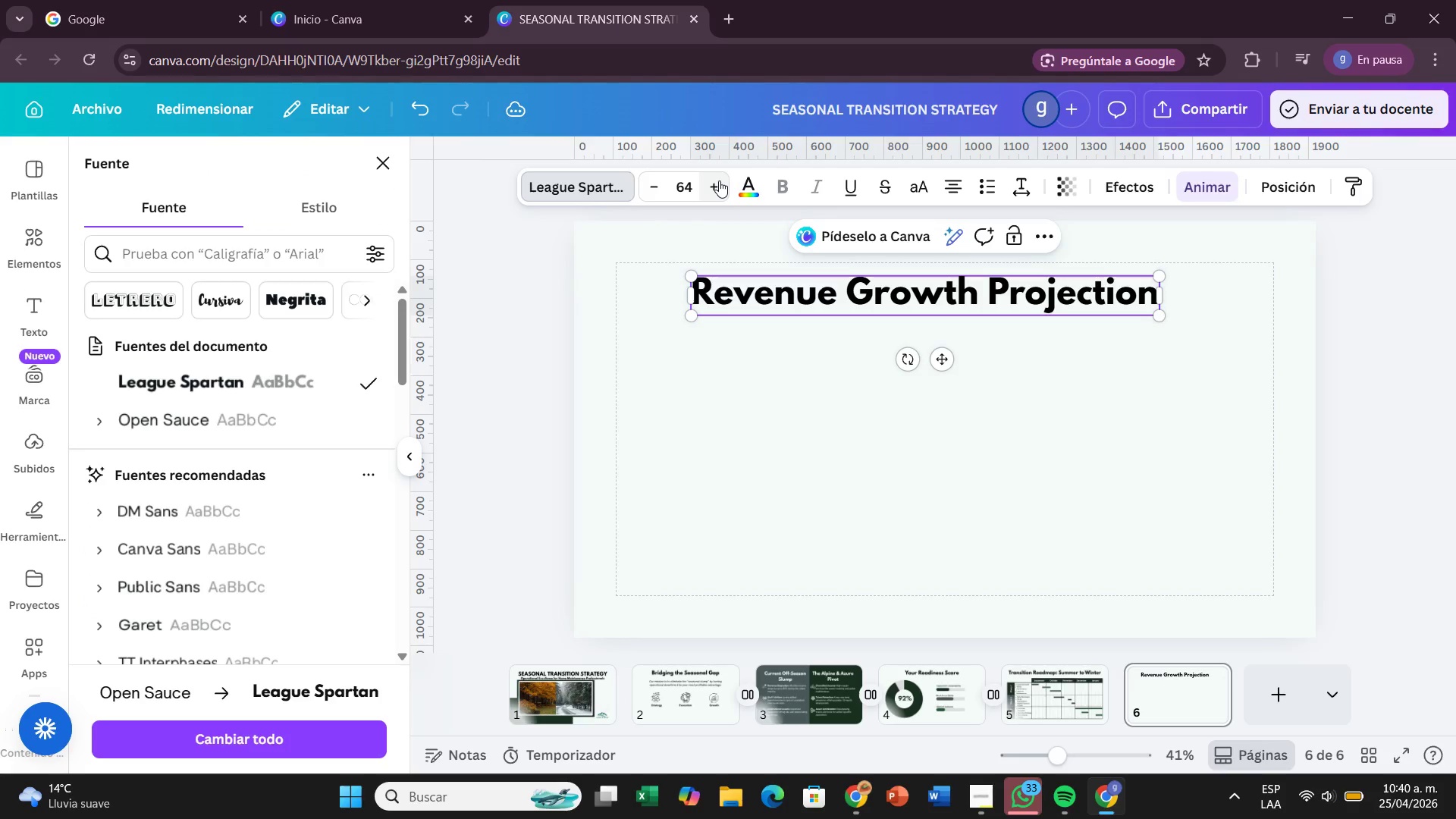 
left_click([719, 180])
 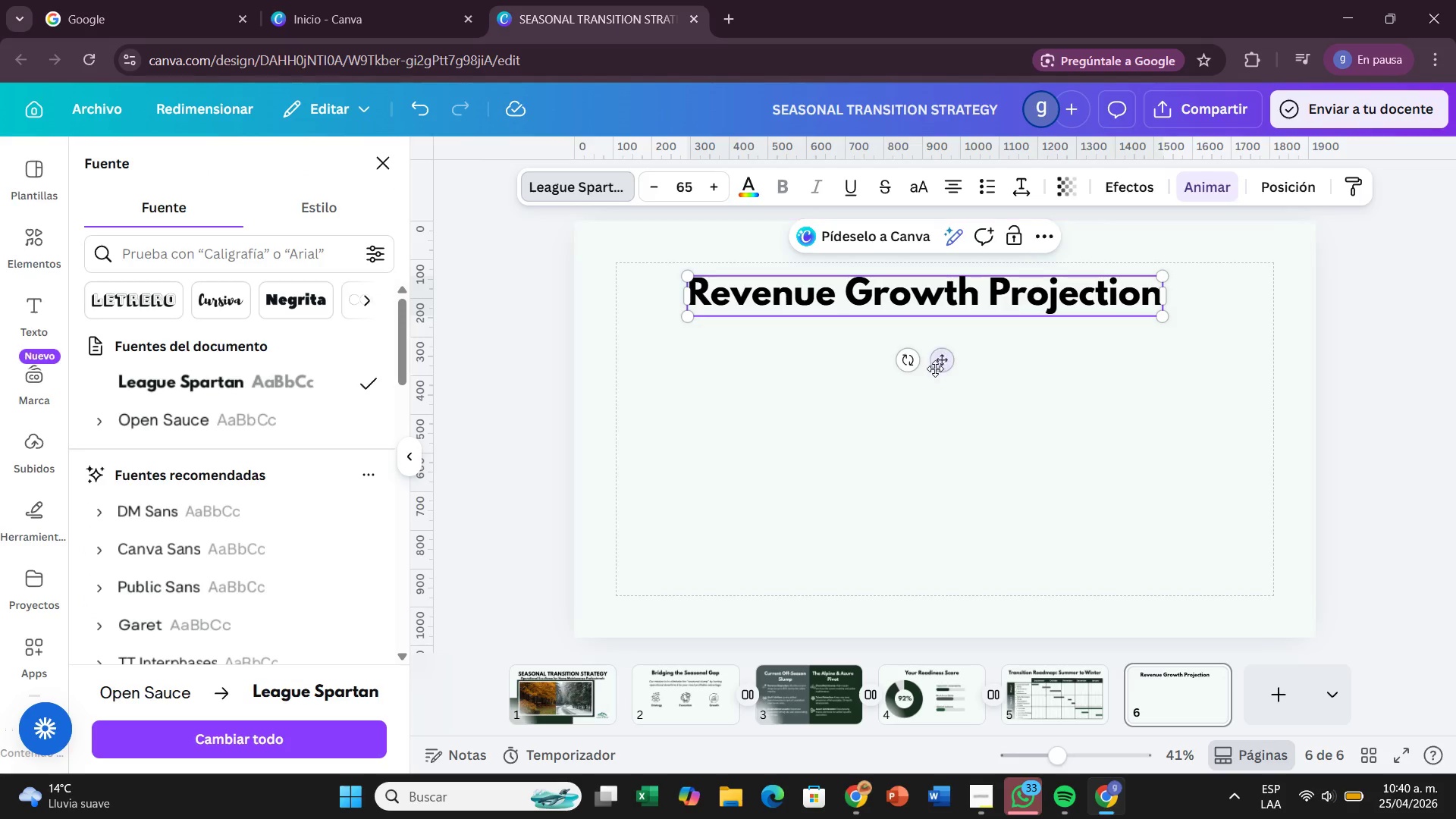 
left_click_drag(start_coordinate=[935, 369], to_coordinate=[953, 350])
 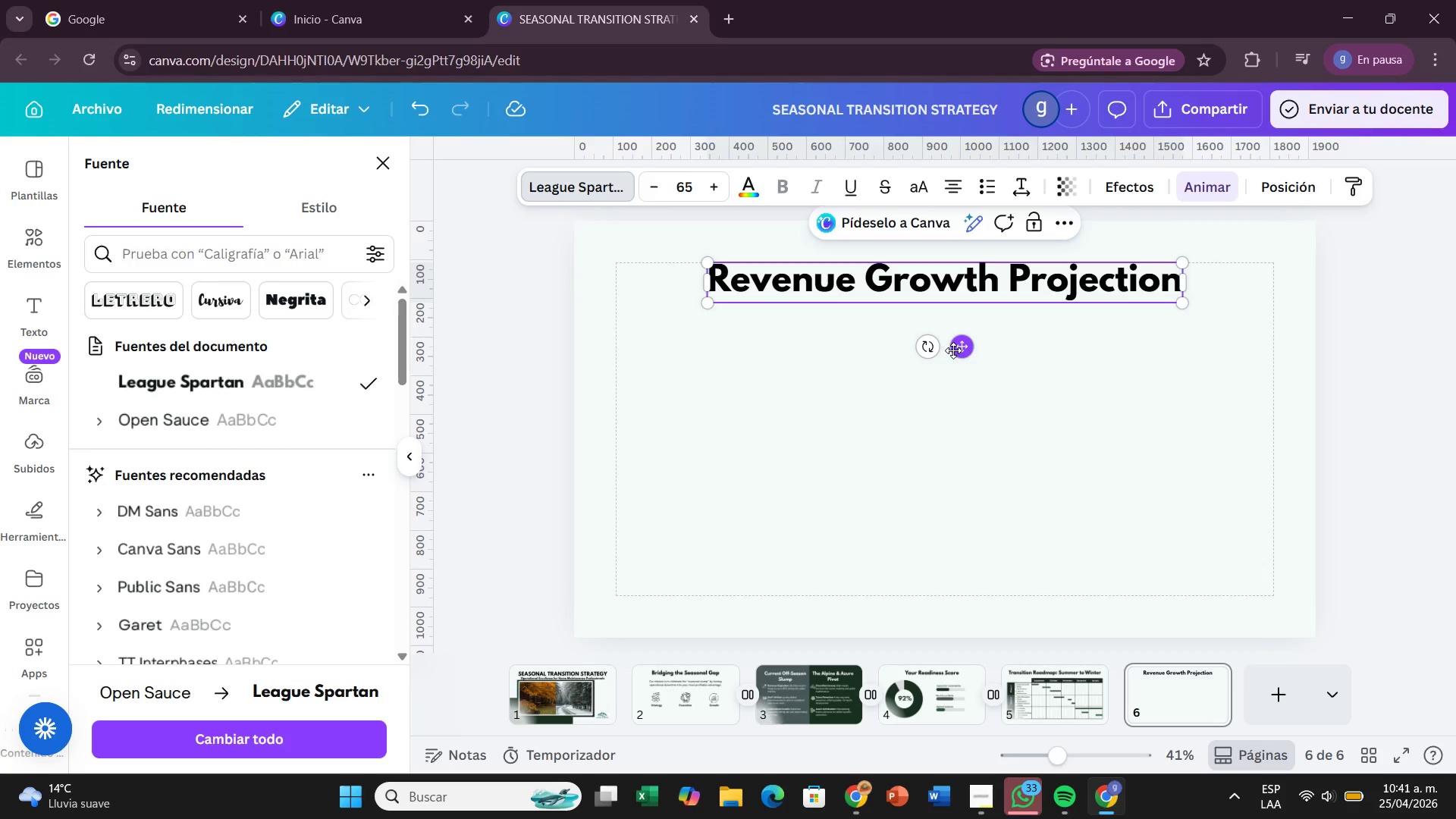 
wait(19.94)
 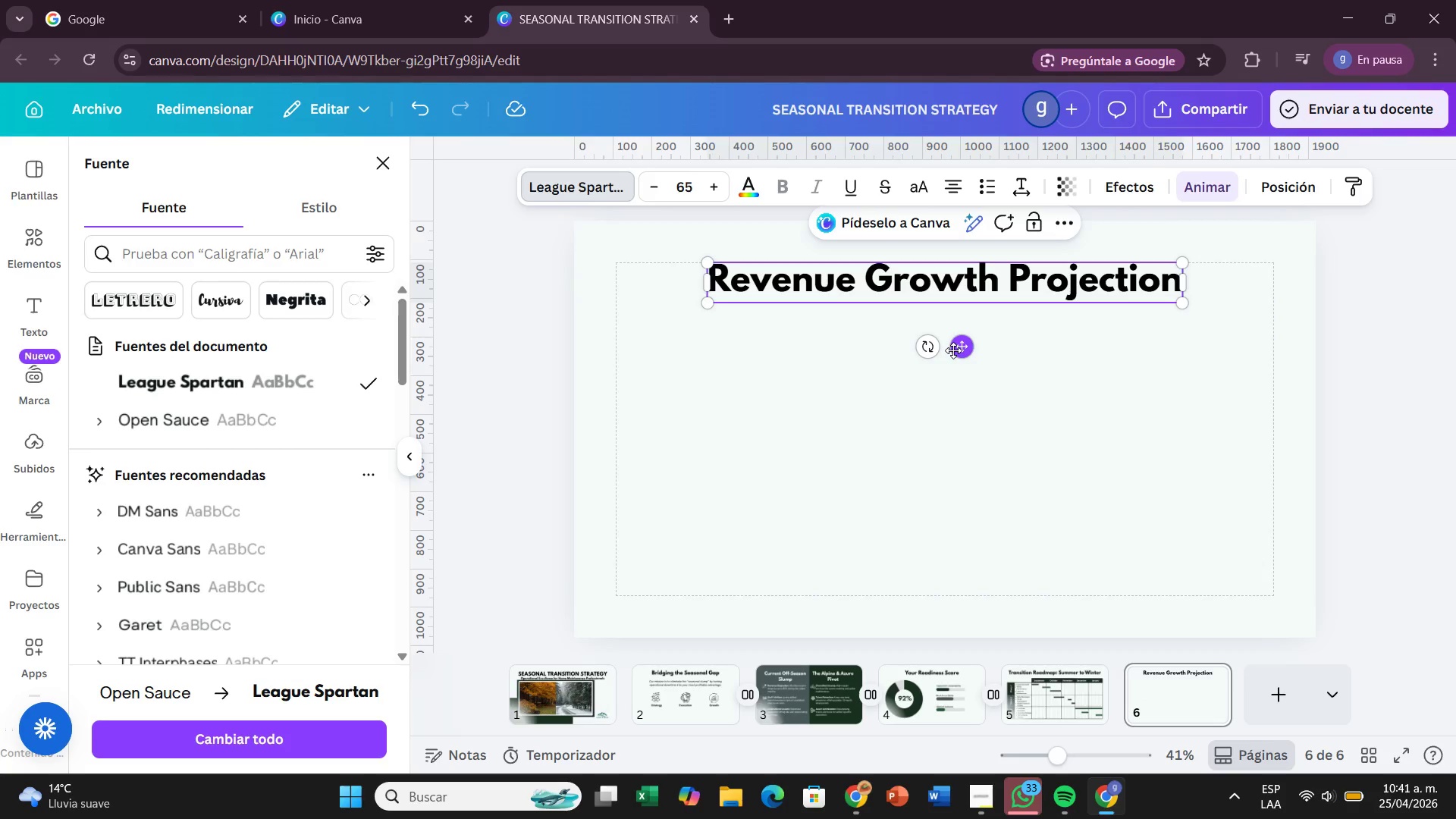 
double_click([937, 270])
 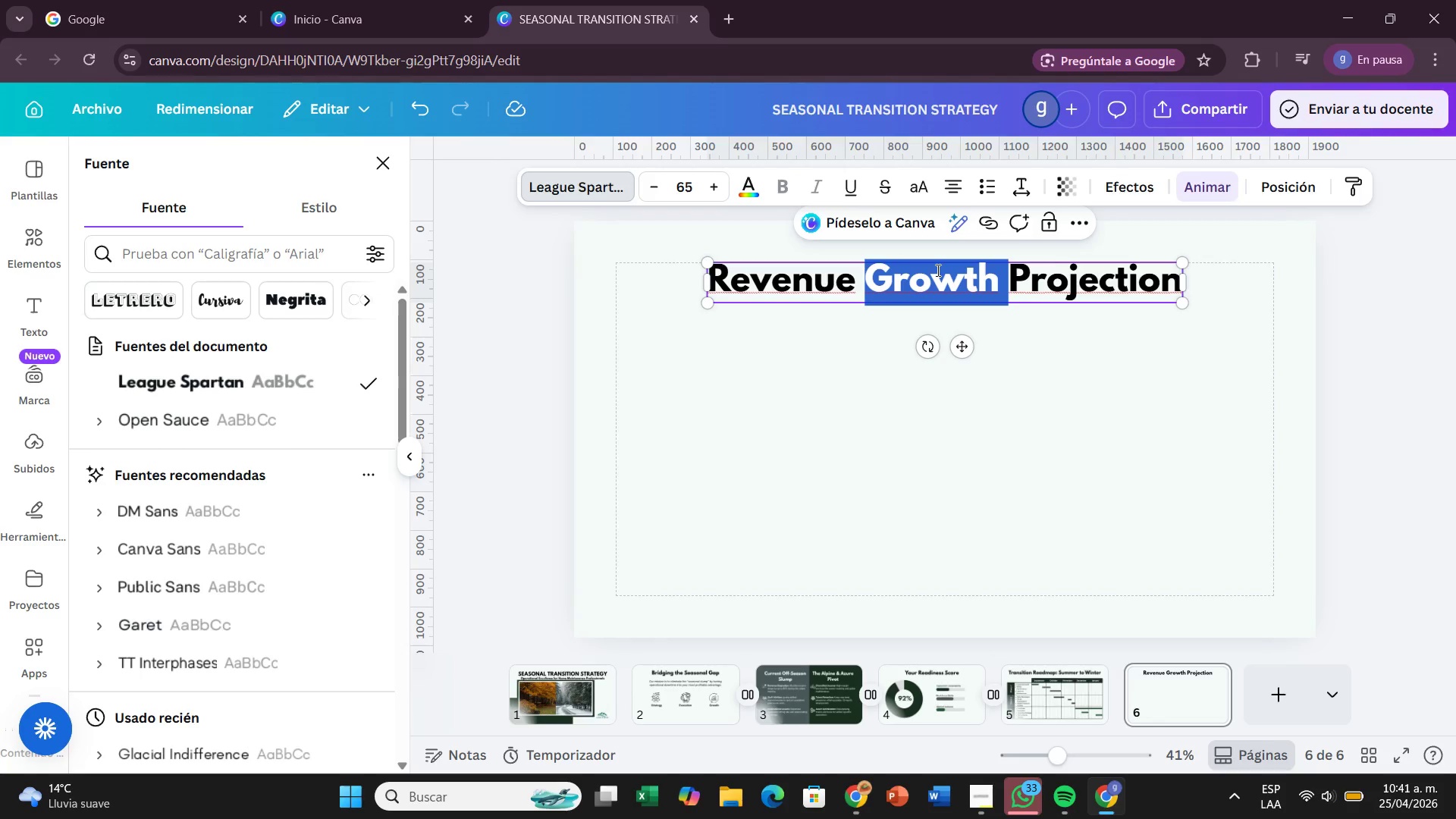 
key(Backspace)
 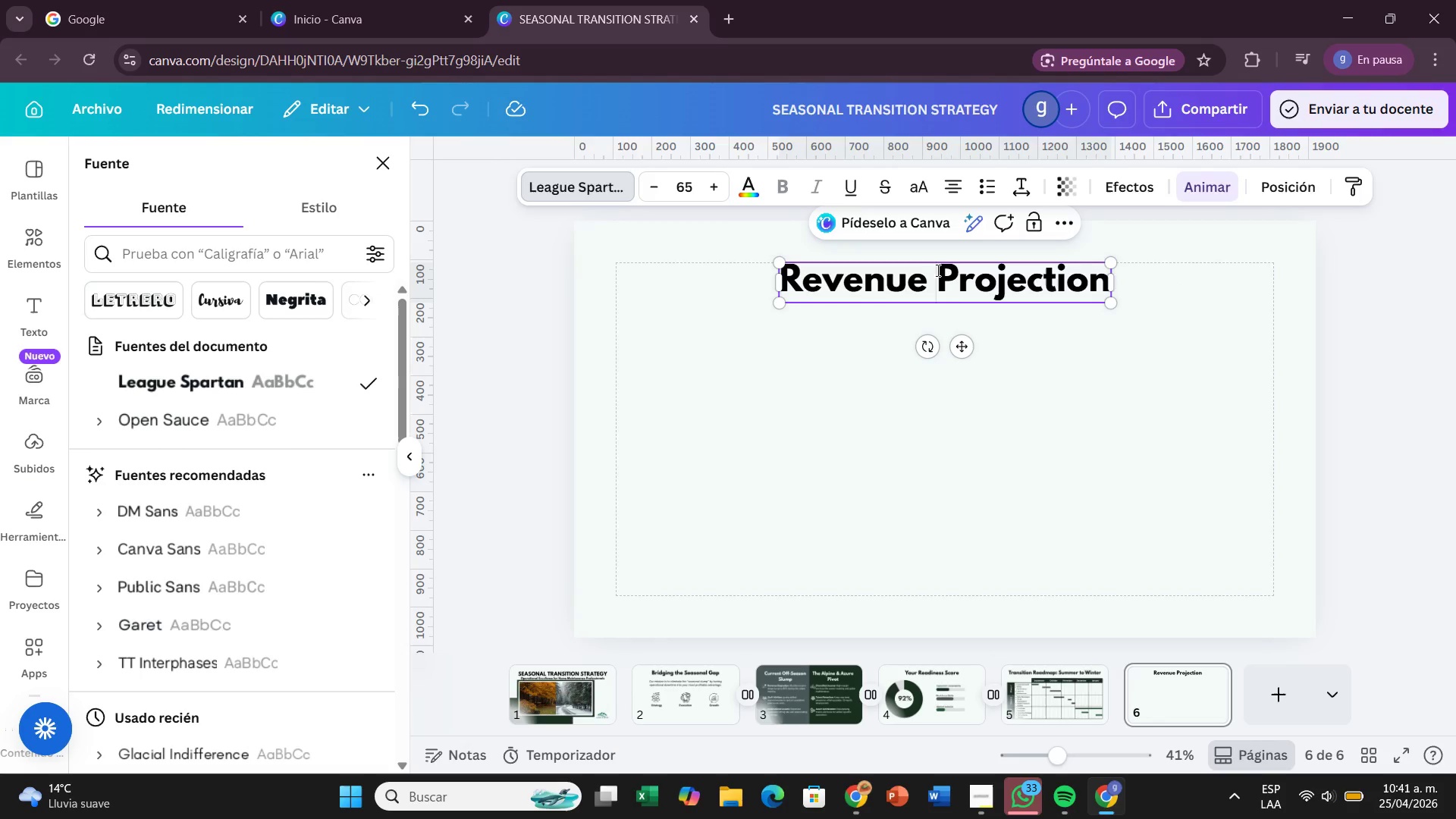 
hold_key(key=ArrowRight, duration=0.86)
 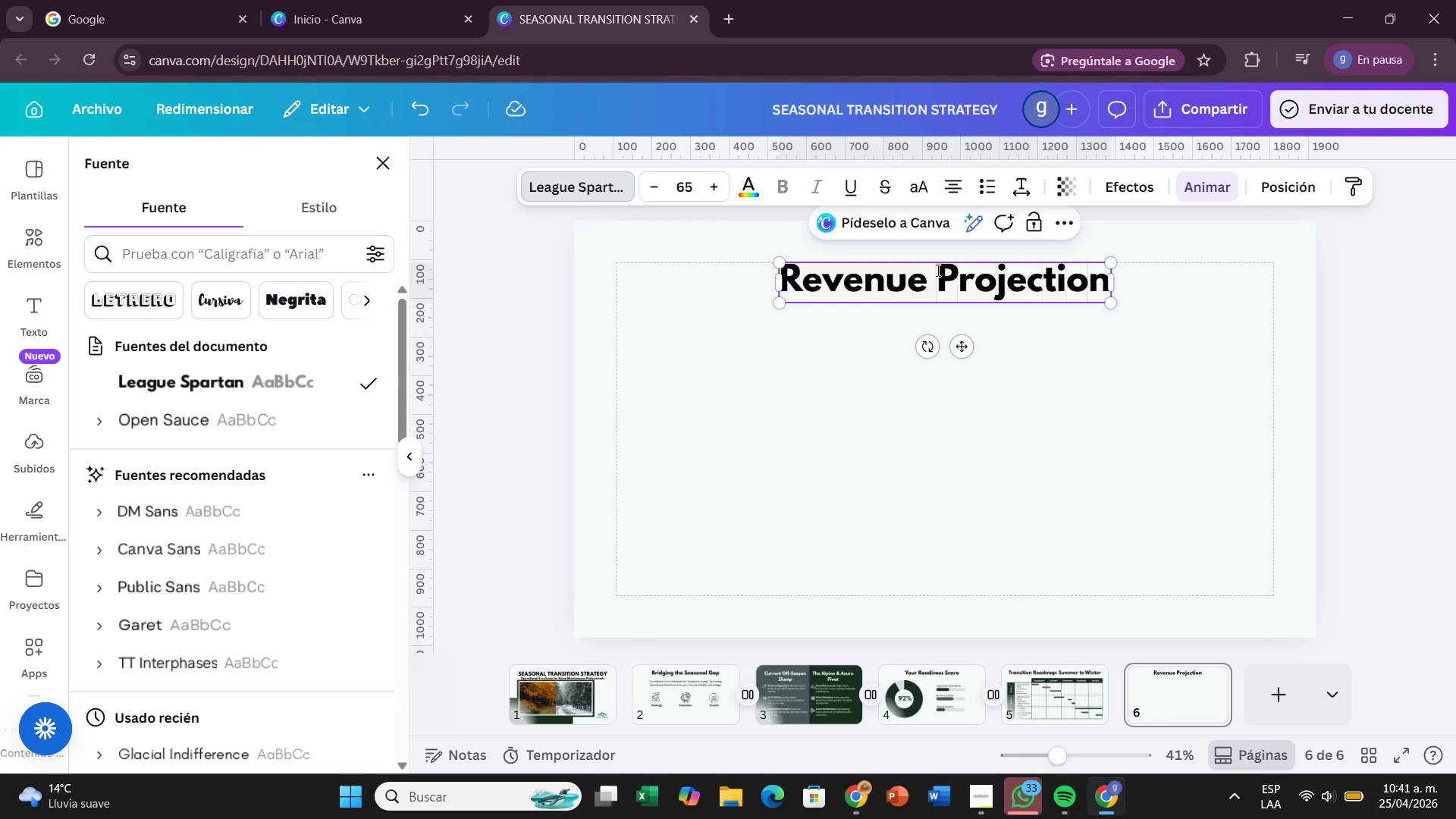 
key(ArrowRight)
 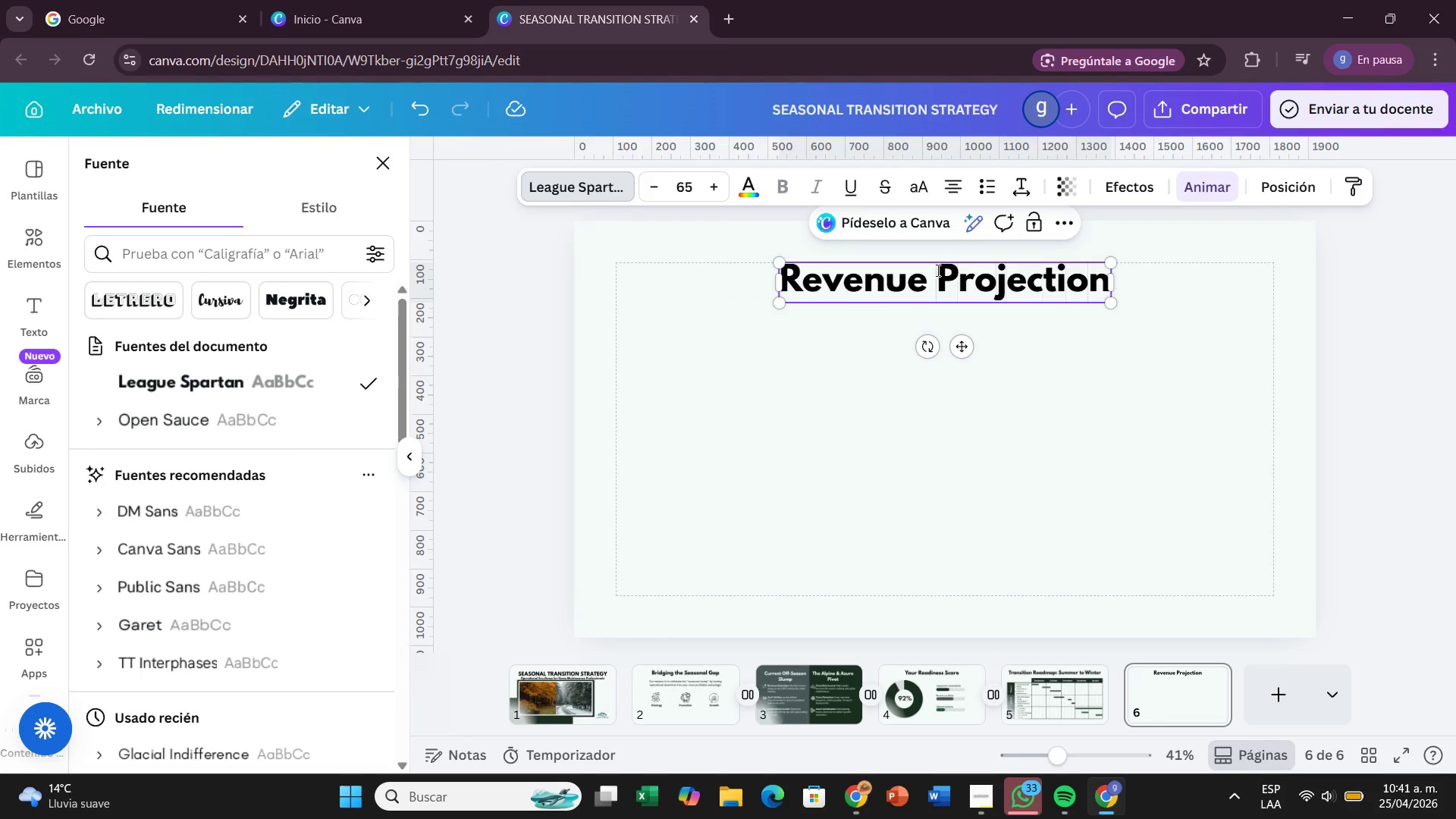 
hold_key(key=Backspace, duration=0.91)
 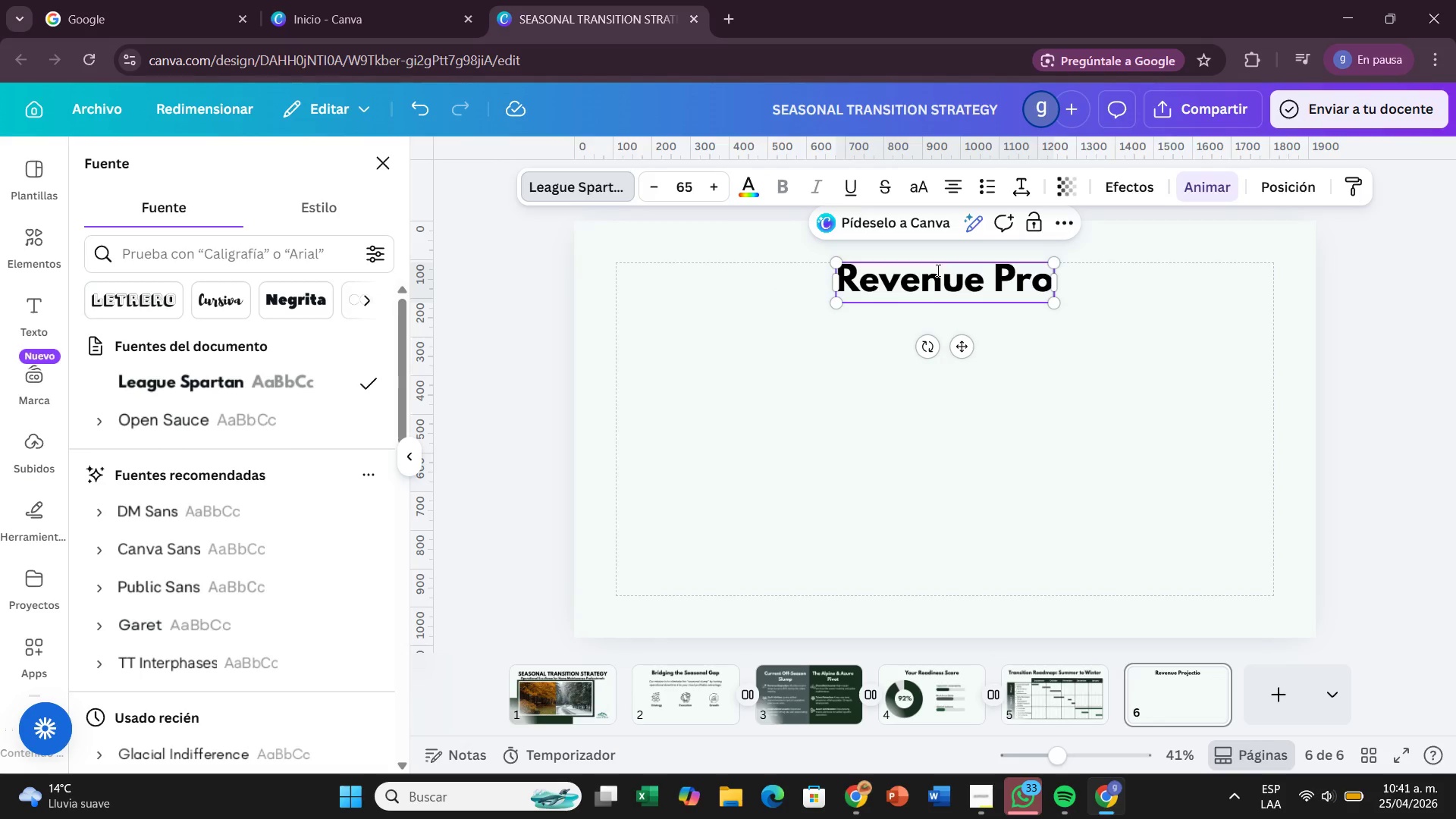 
key(Backspace)
key(Backspace)
key(Backspace)
type(Off )
key(Backspace)
type(-Season Revenue Potential)
 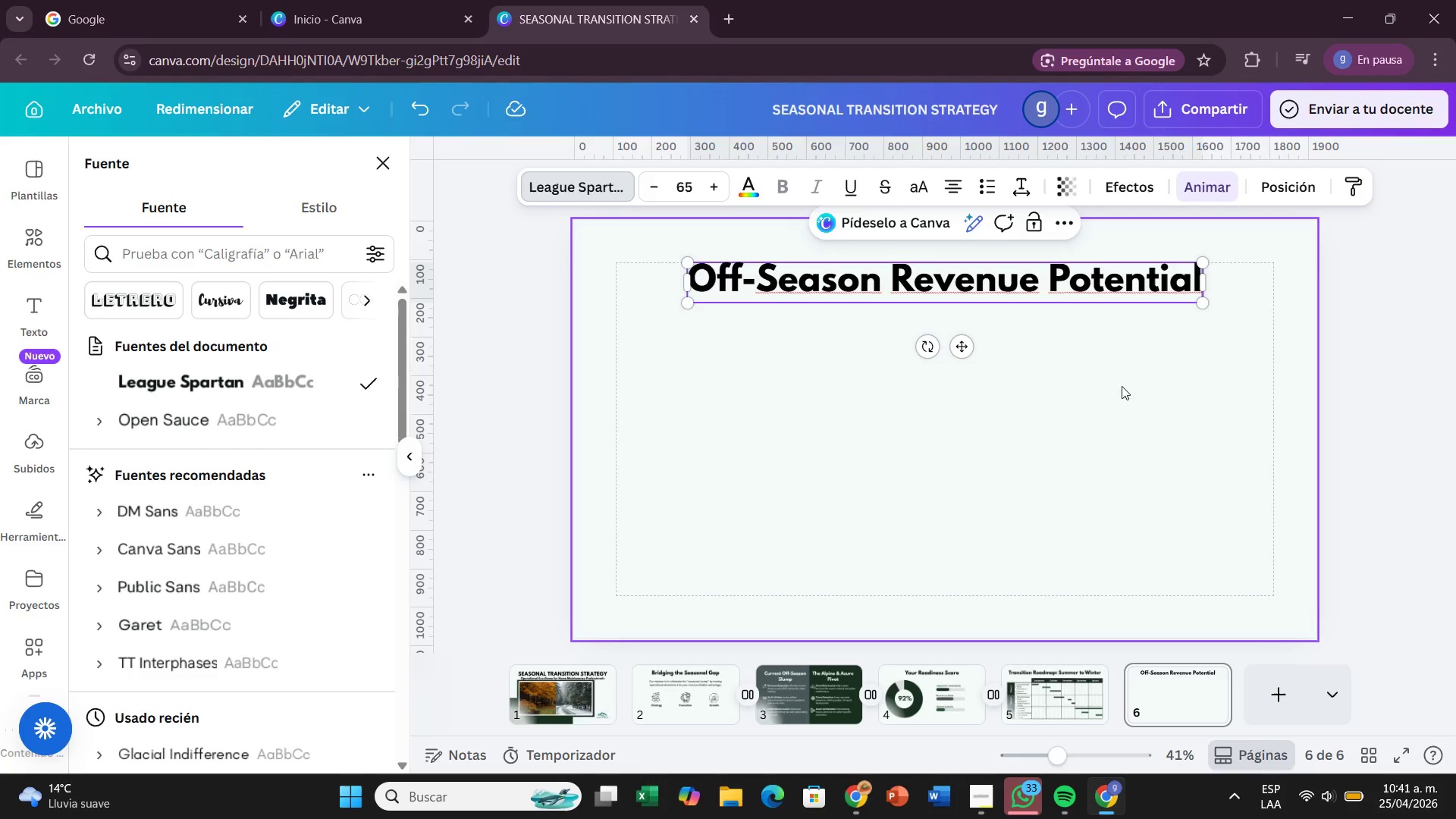 
left_click([1125, 409])
 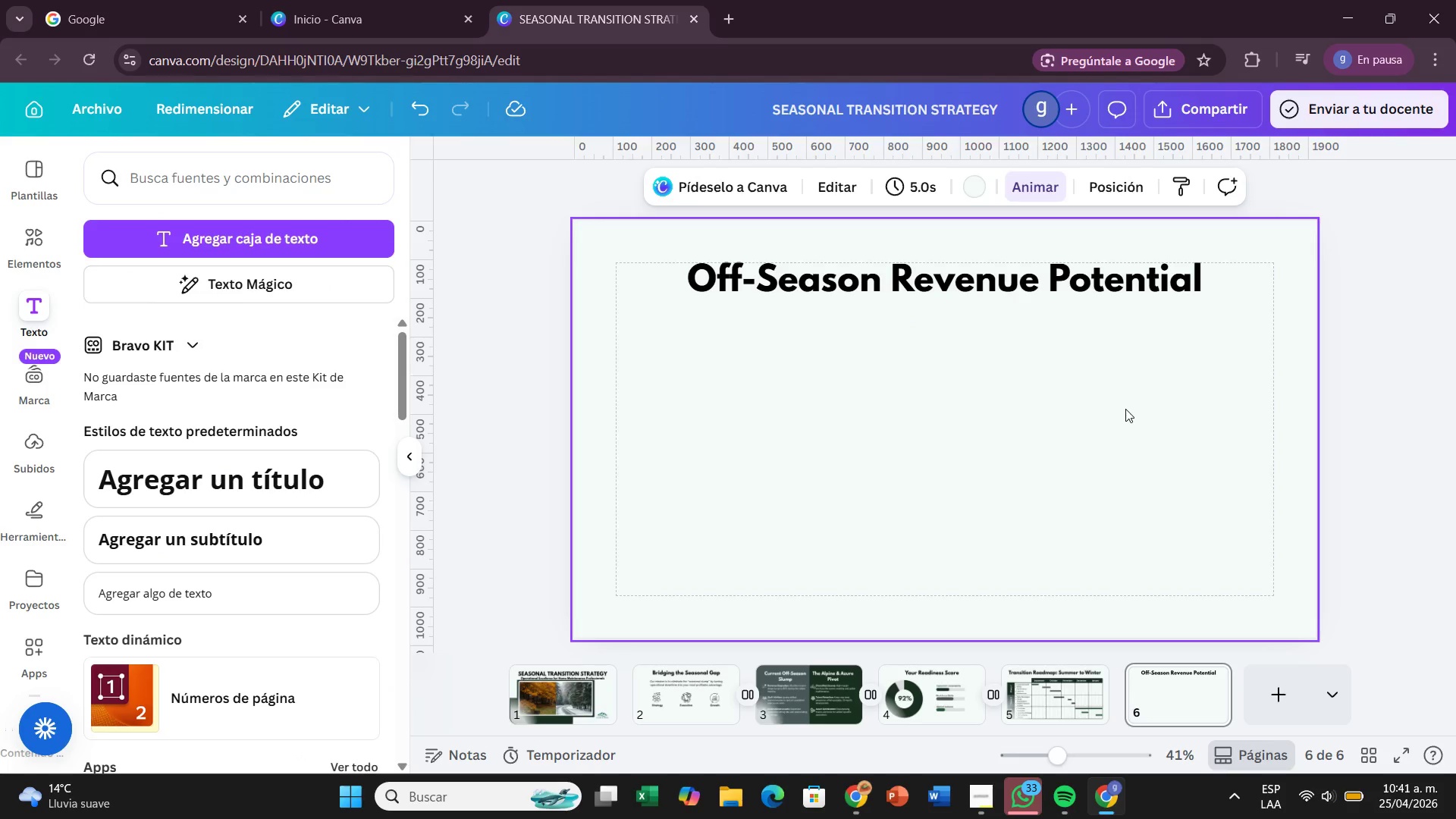 
wait(14.7)
 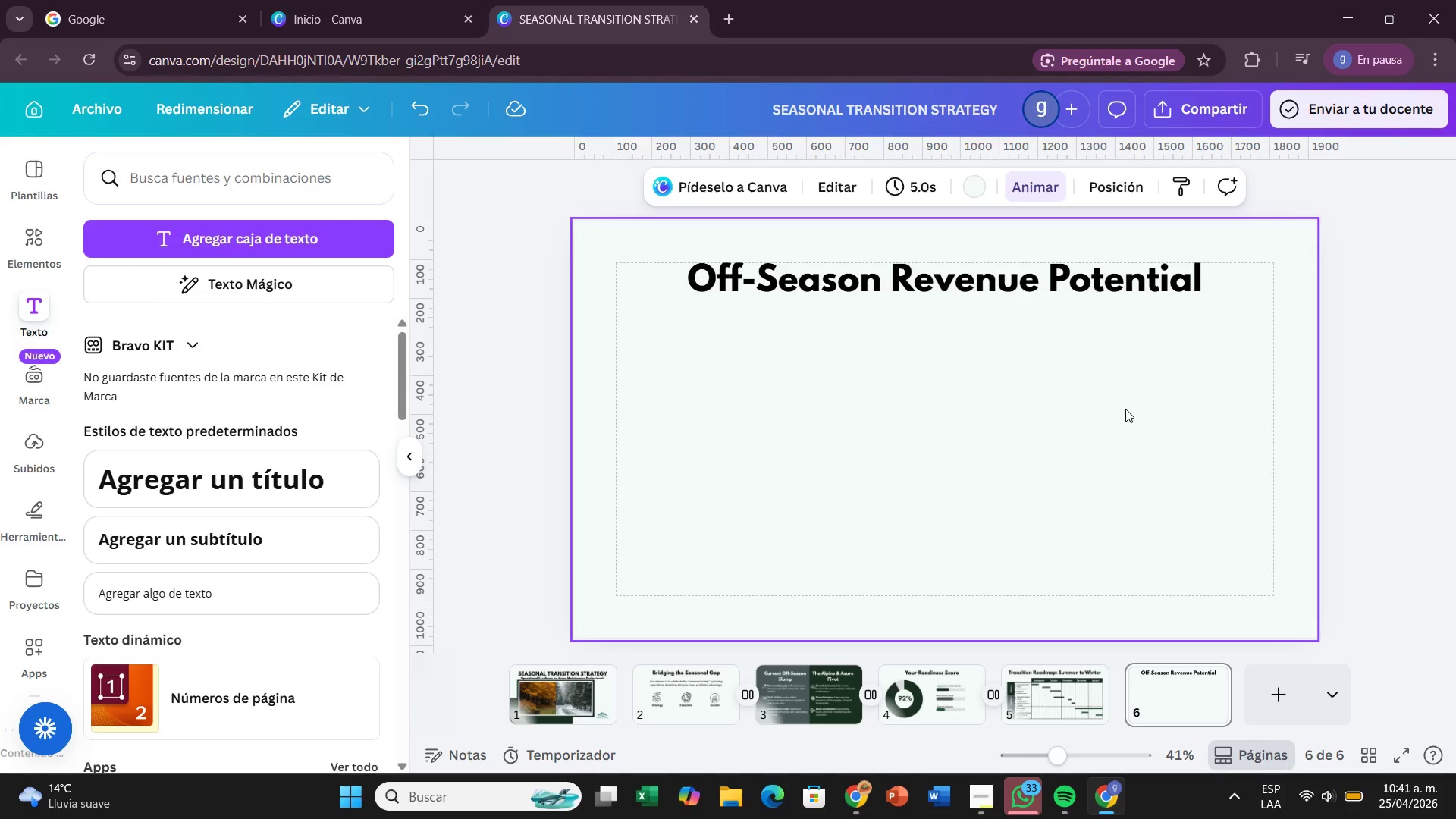 
left_click([256, 184])
 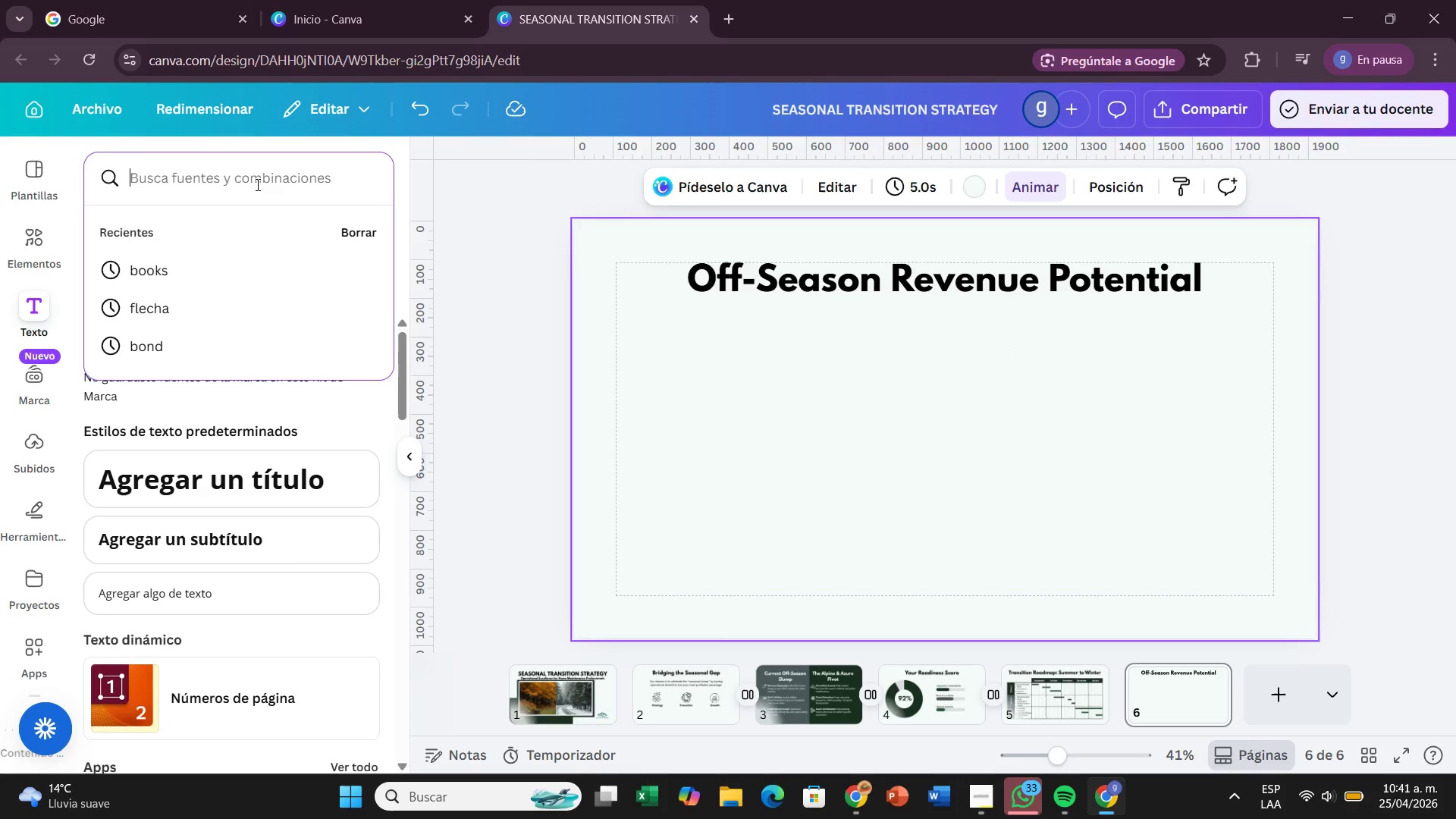 
type(bart cjart)
 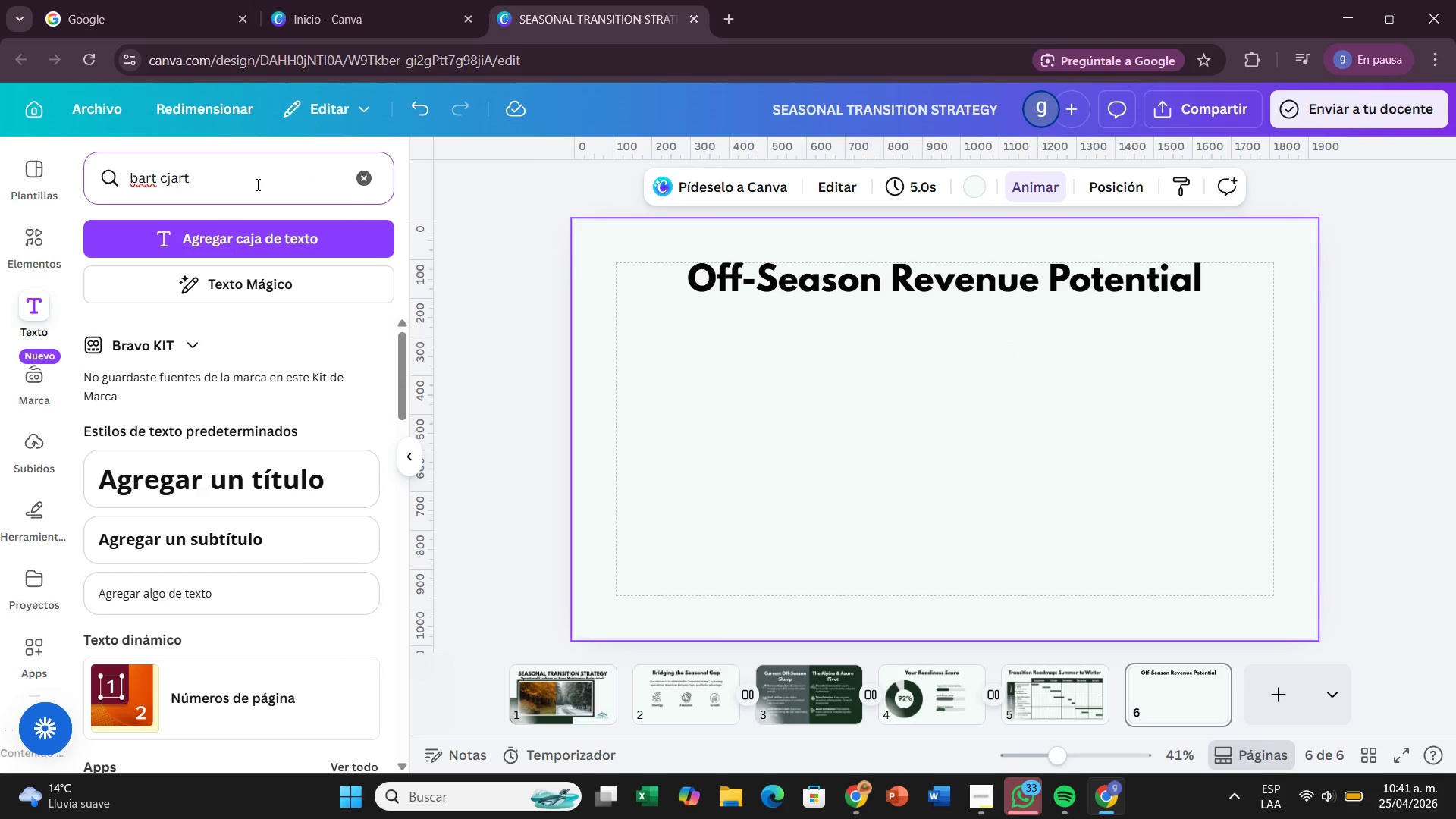 
key(Enter)
 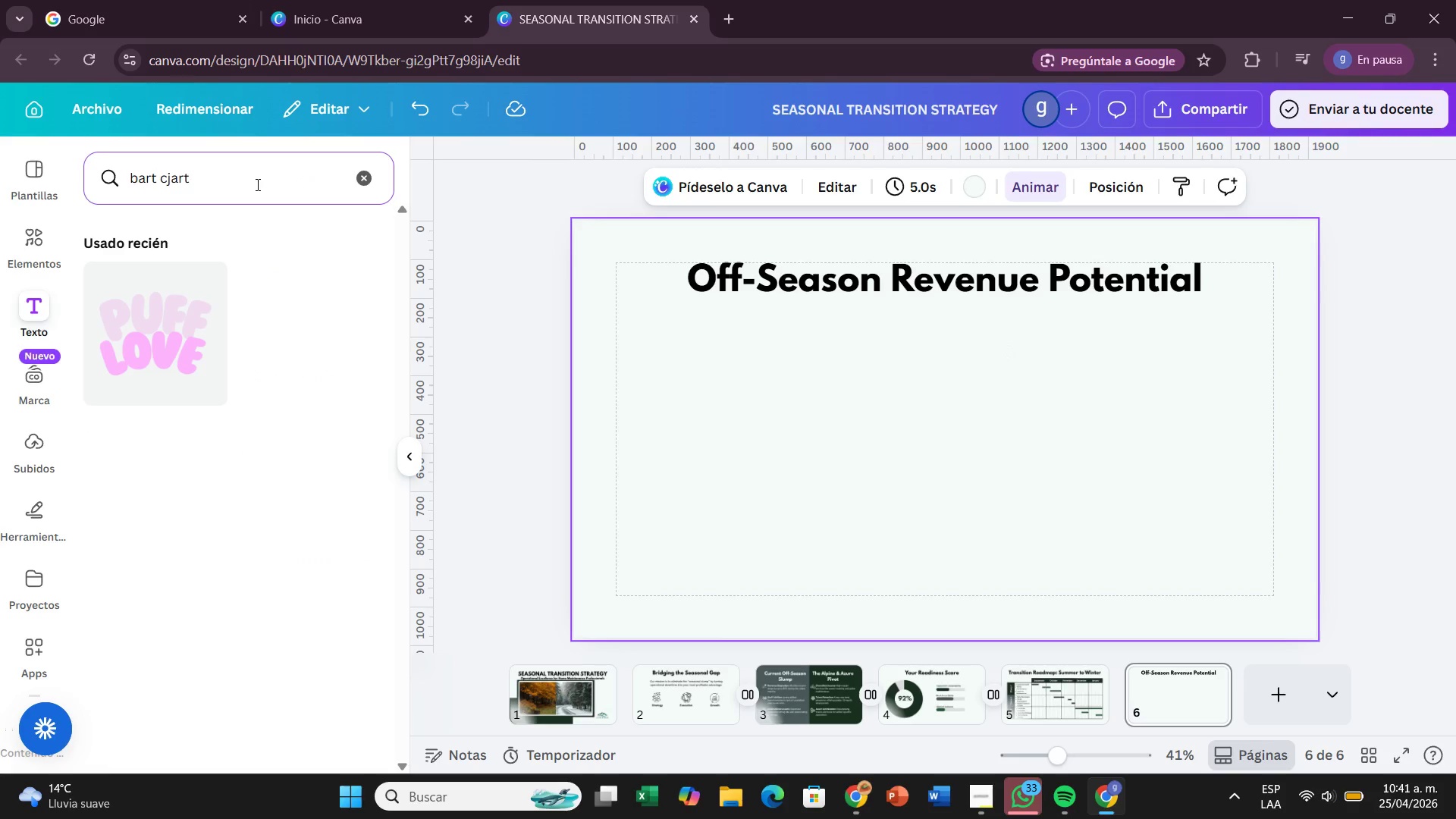 
left_click([256, 184])
 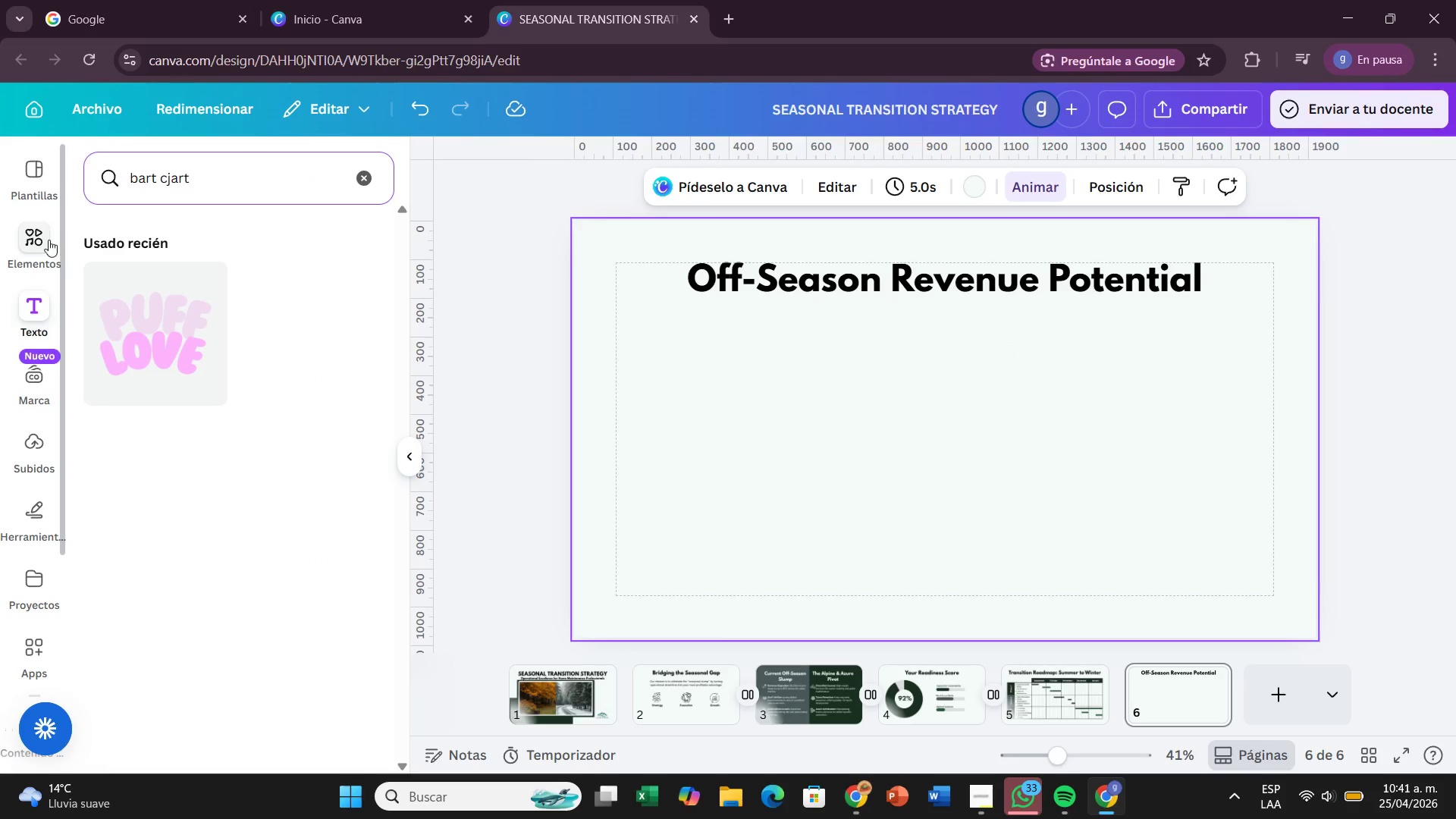 
left_click([42, 239])
 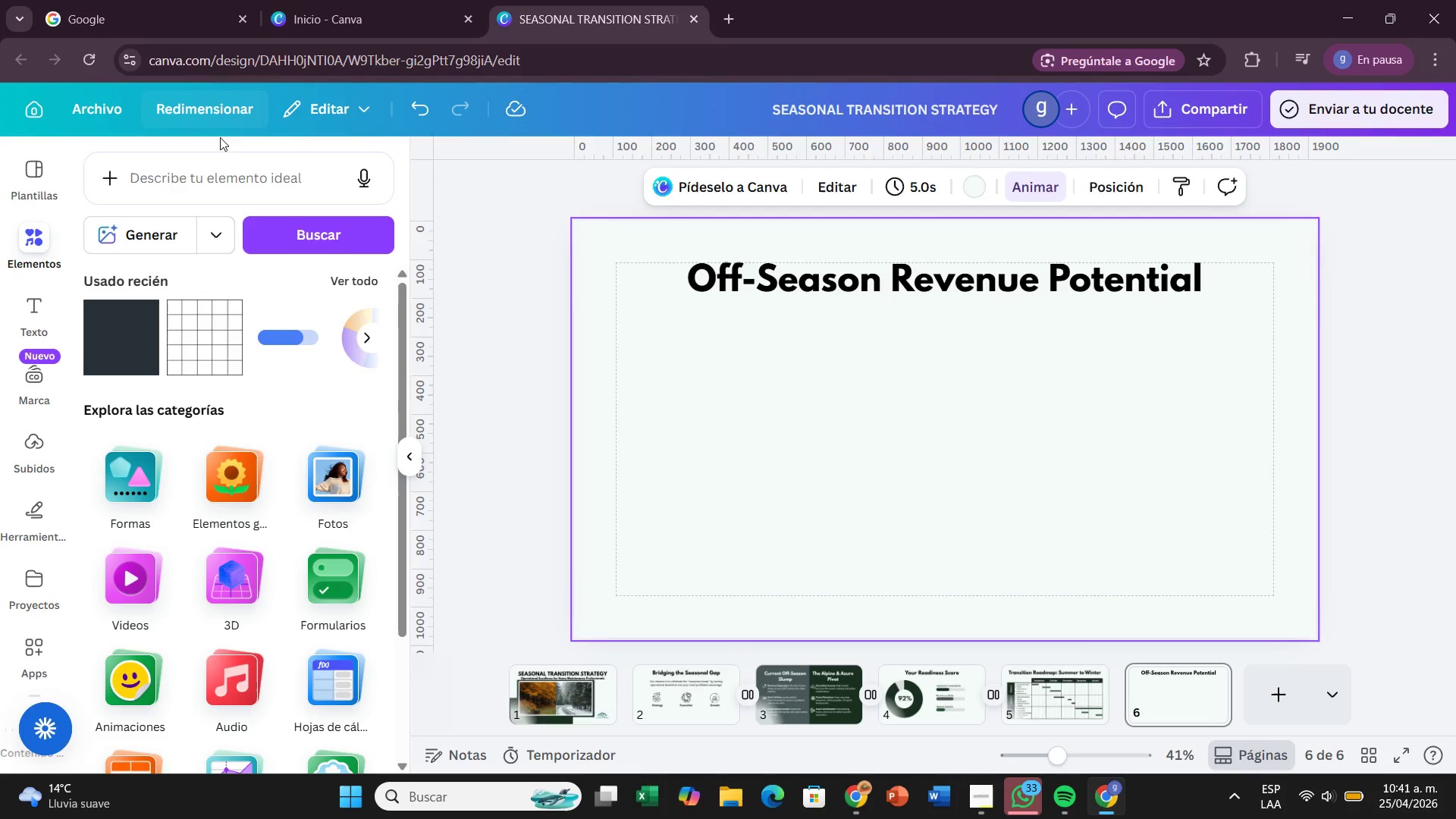 
left_click([231, 168])
 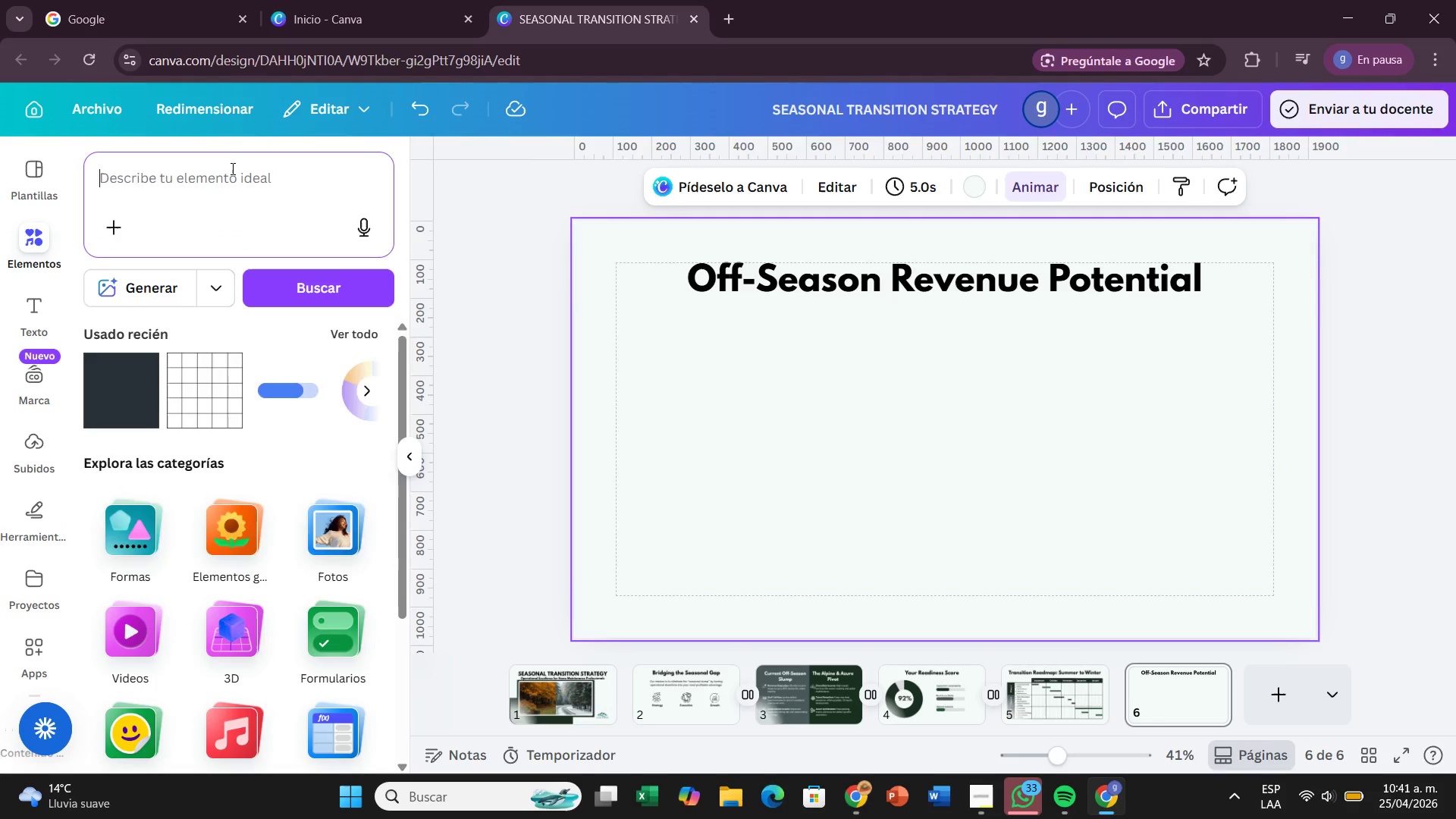 
type(bart)
 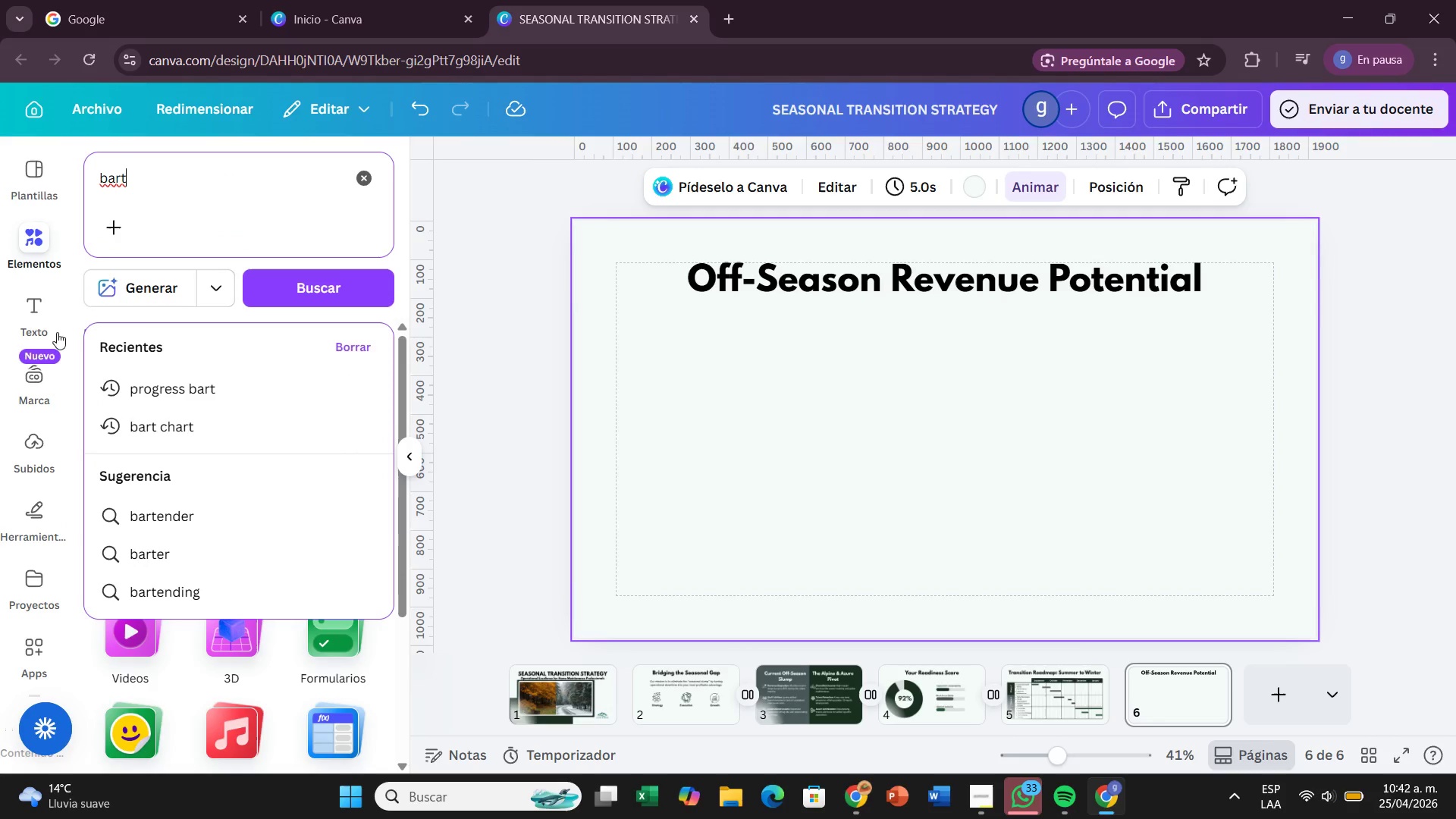 
left_click([237, 419])
 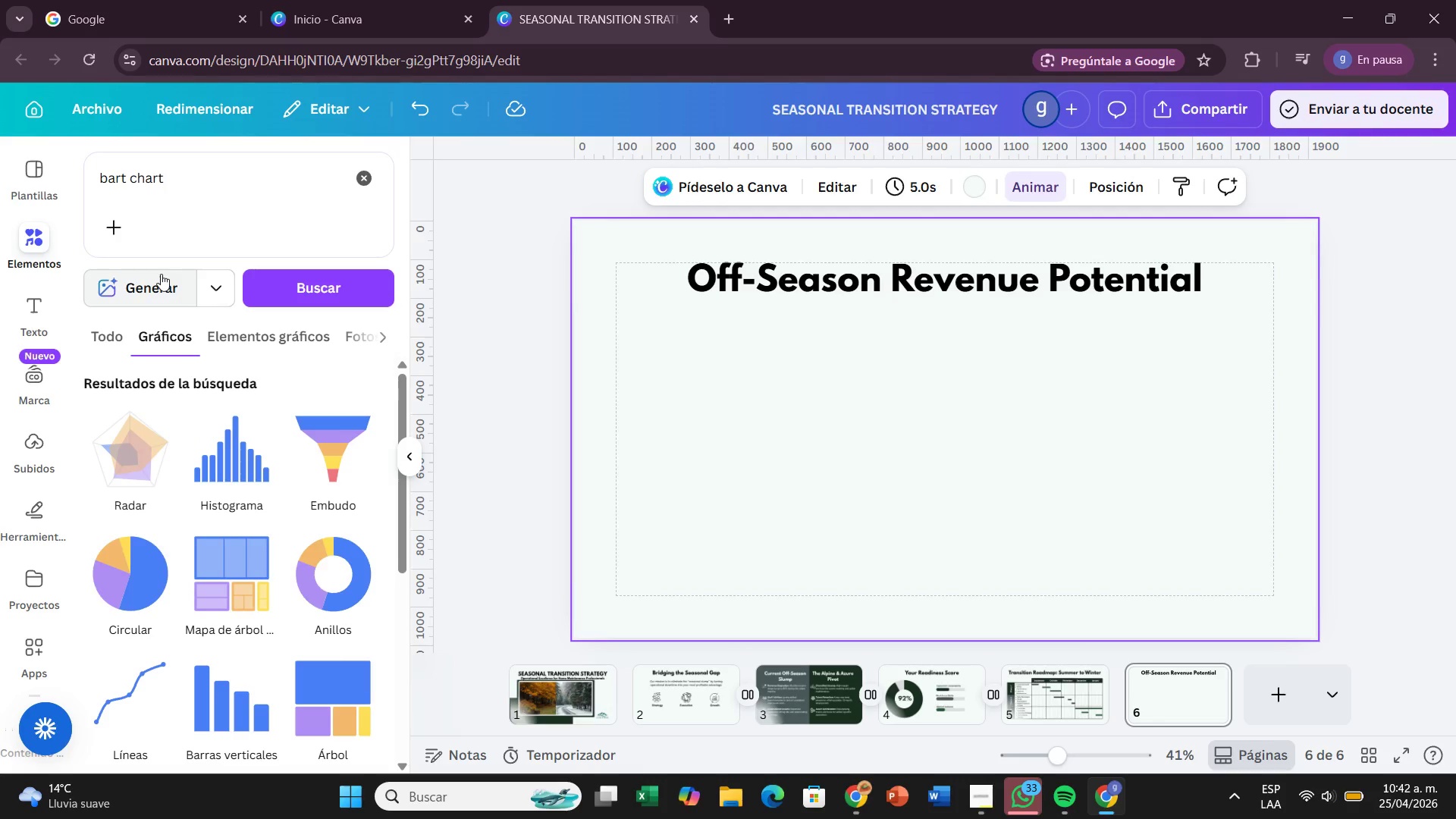 
wait(15.66)
 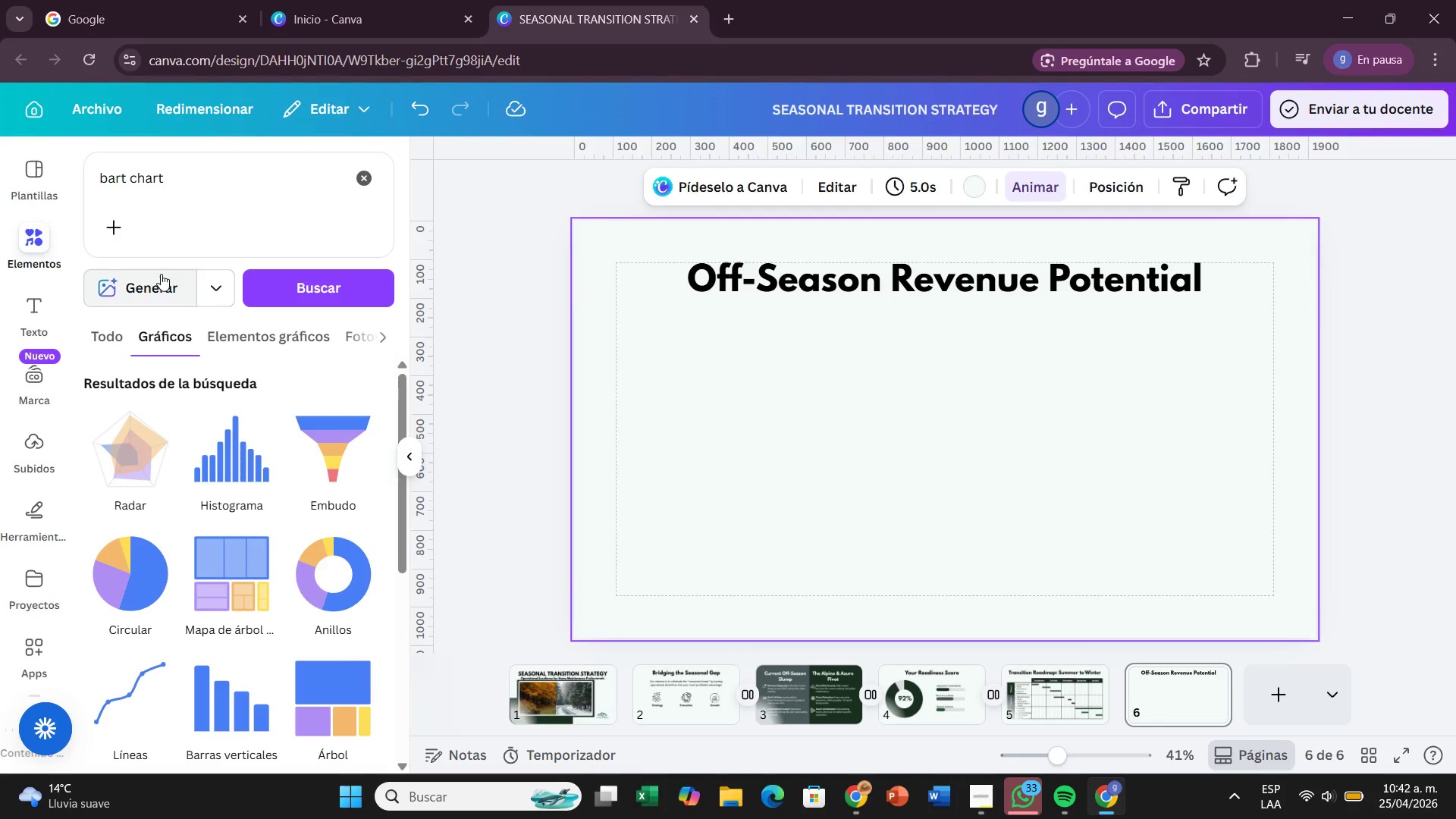 
left_click([251, 722])
 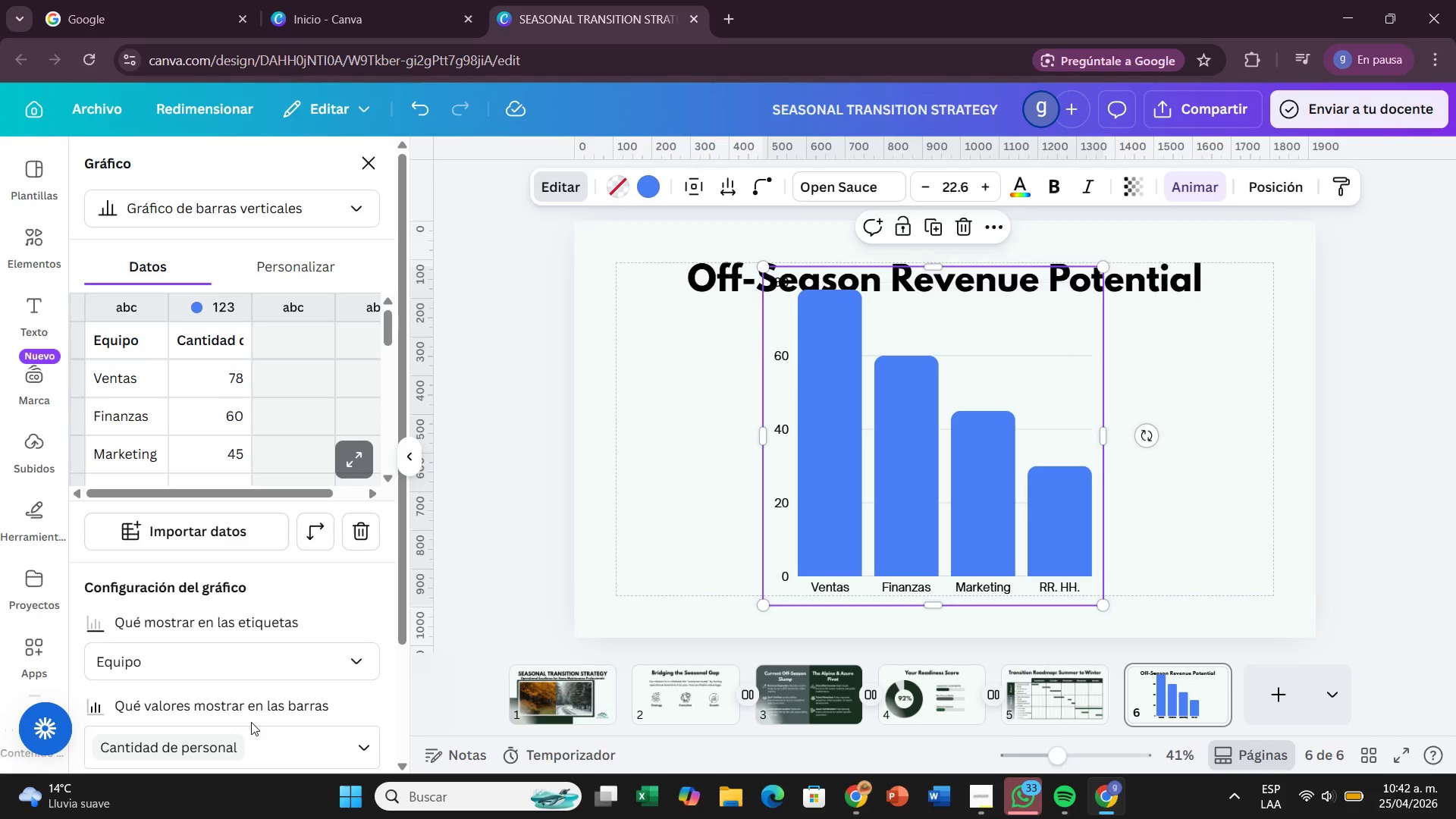 
wait(10.39)
 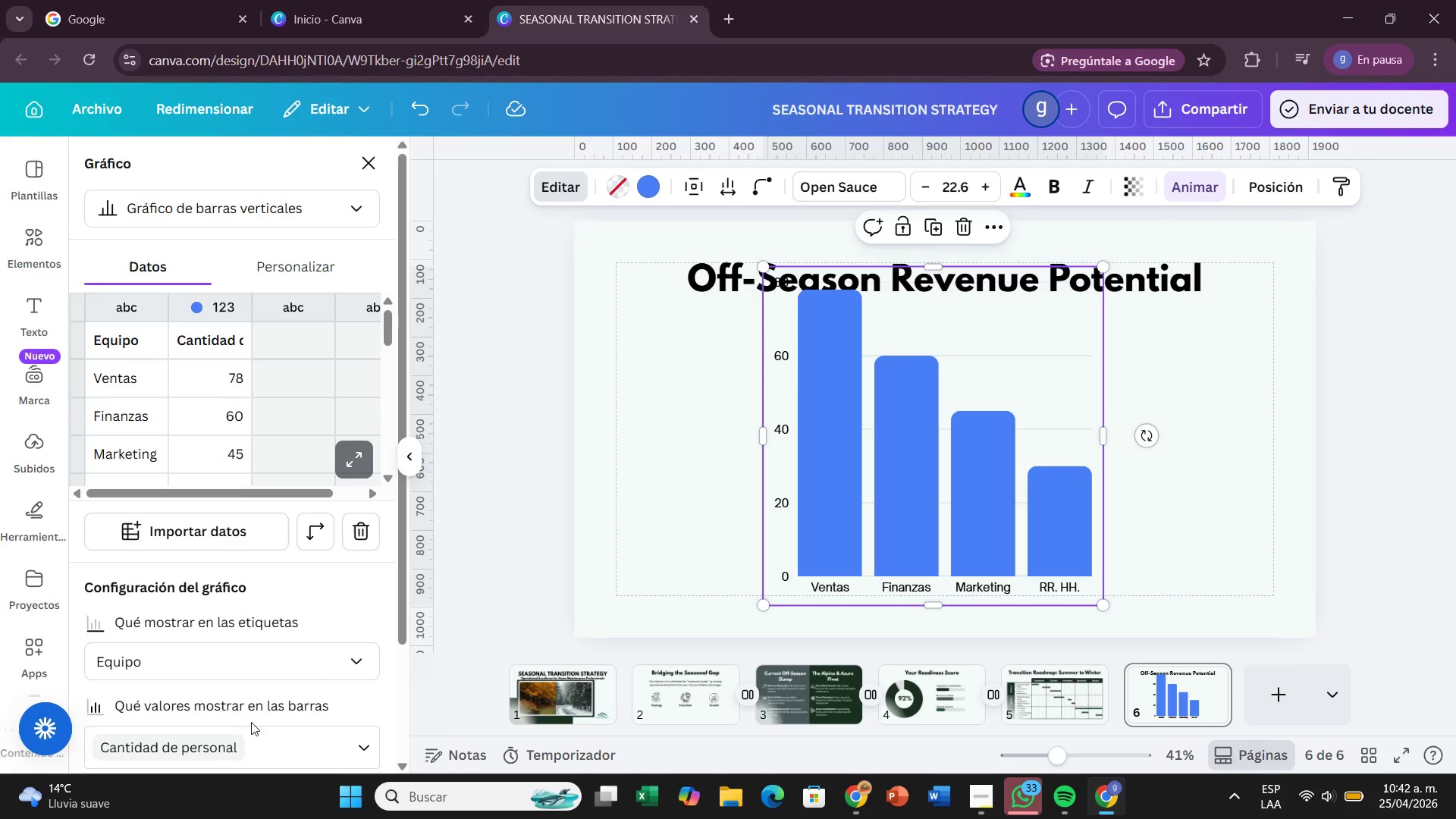 
left_click([347, 467])
 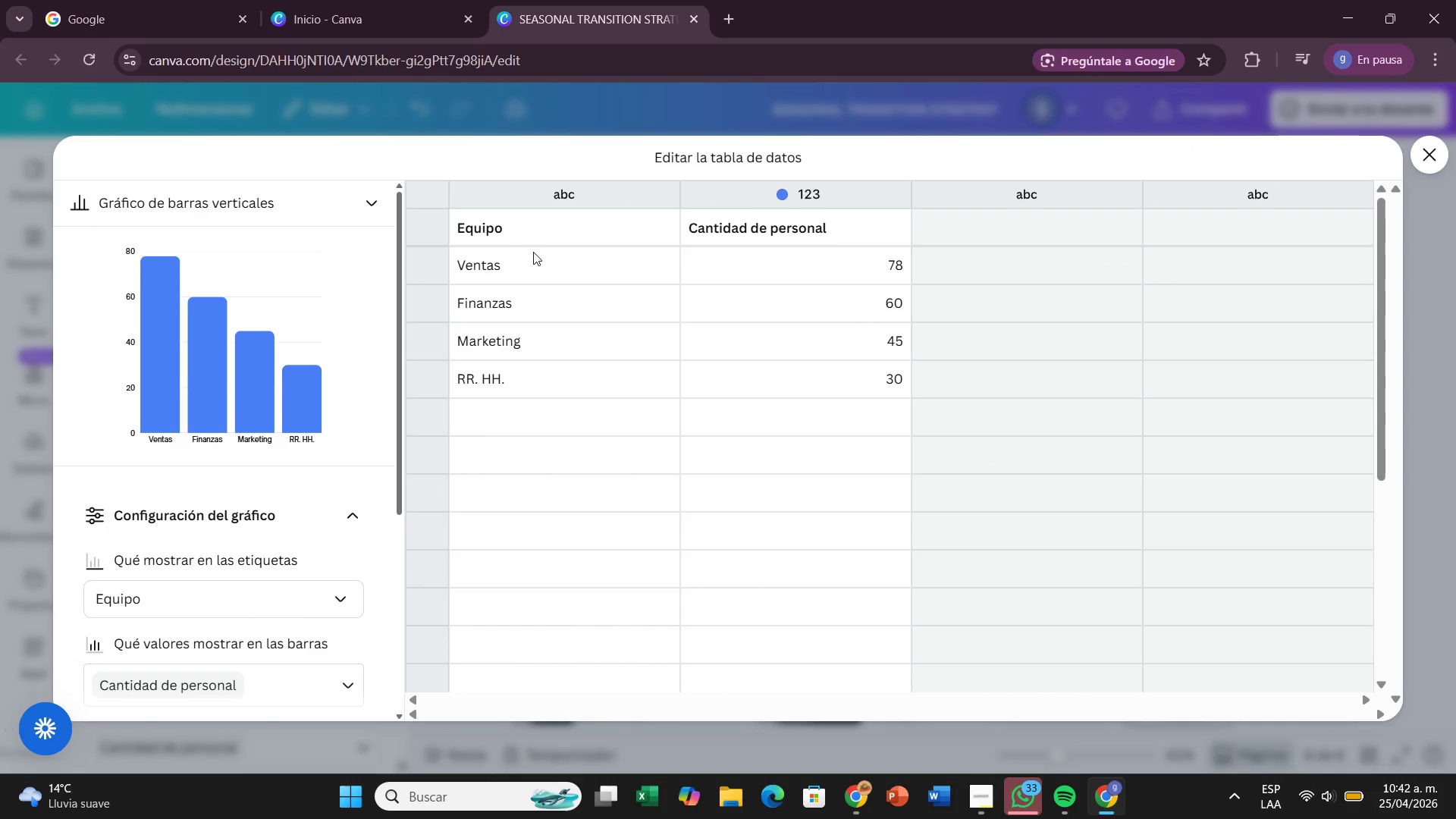 
scroll: coordinate [497, 585], scroll_direction: down, amount: 7.0
 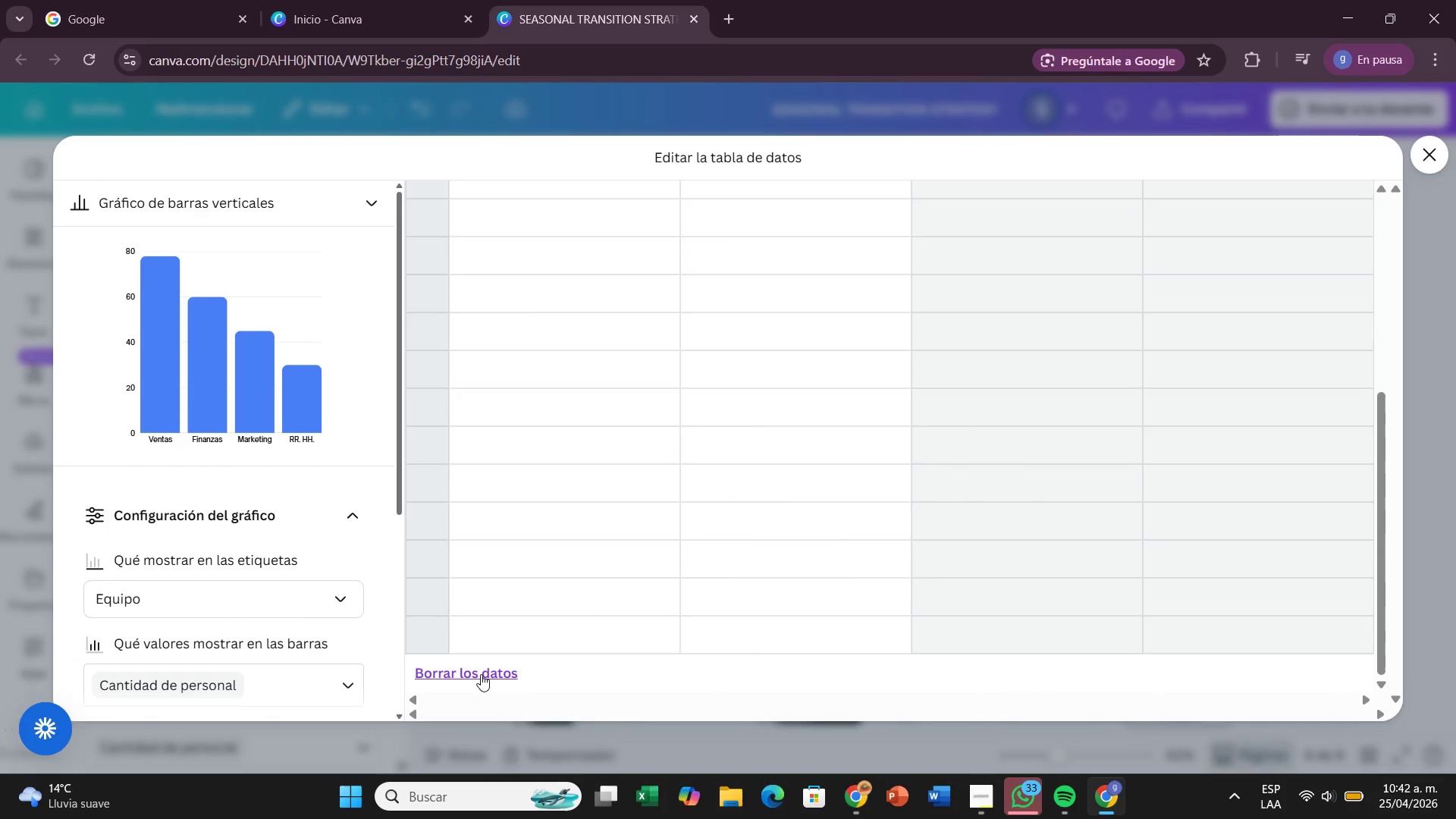 
left_click([481, 674])
 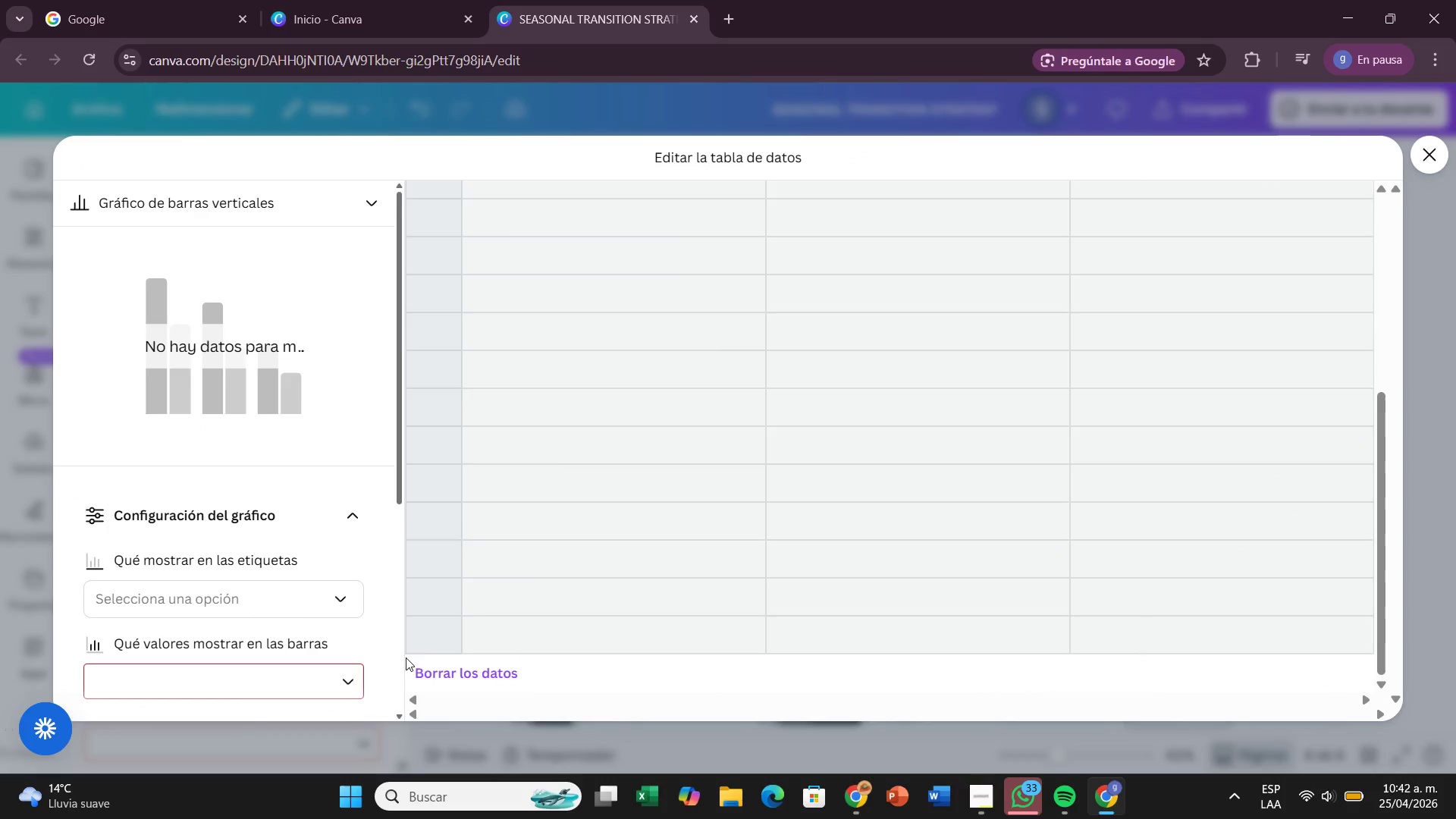 
scroll: coordinate [532, 595], scroll_direction: up, amount: 8.0
 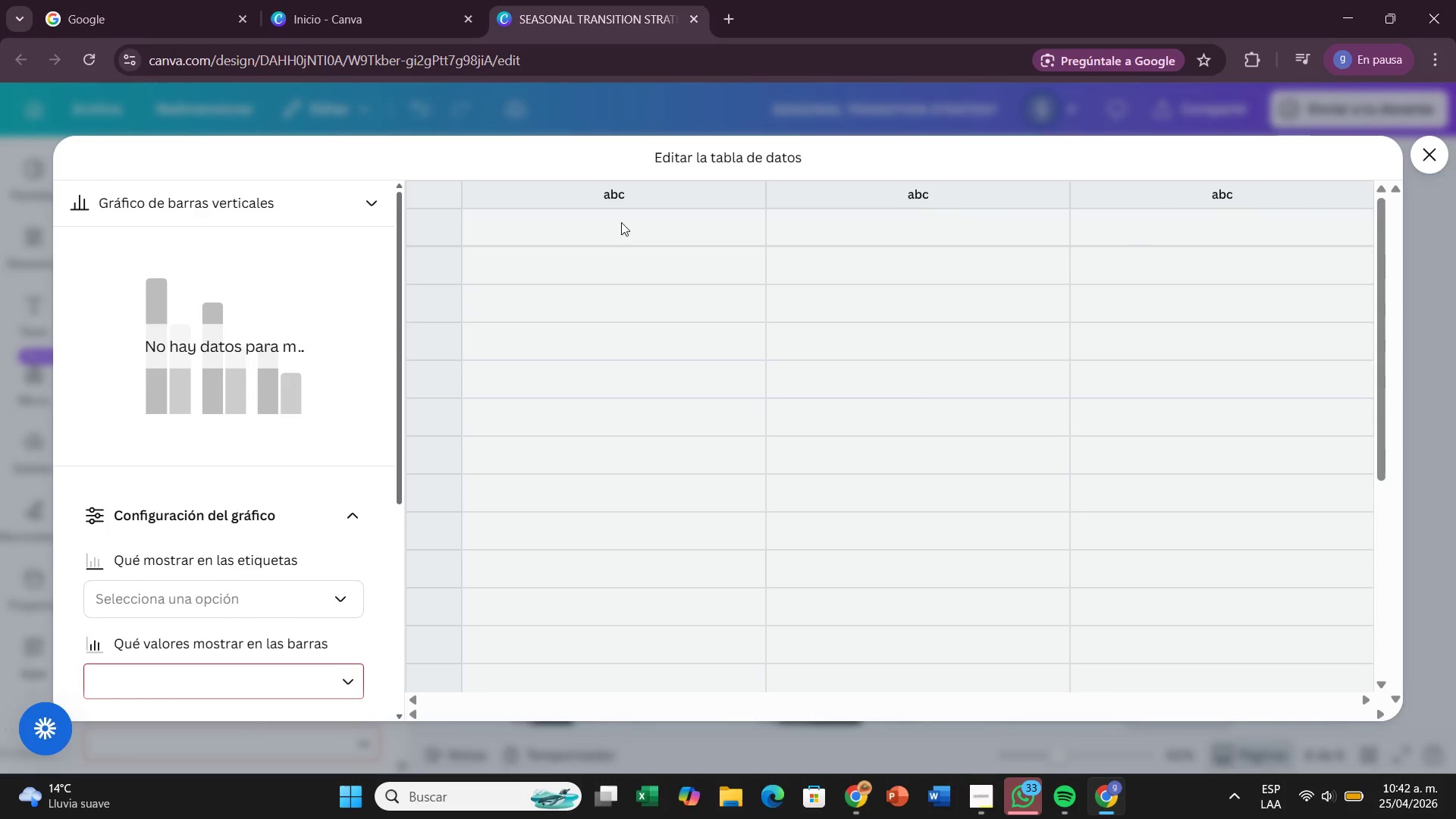 
double_click([621, 222])
 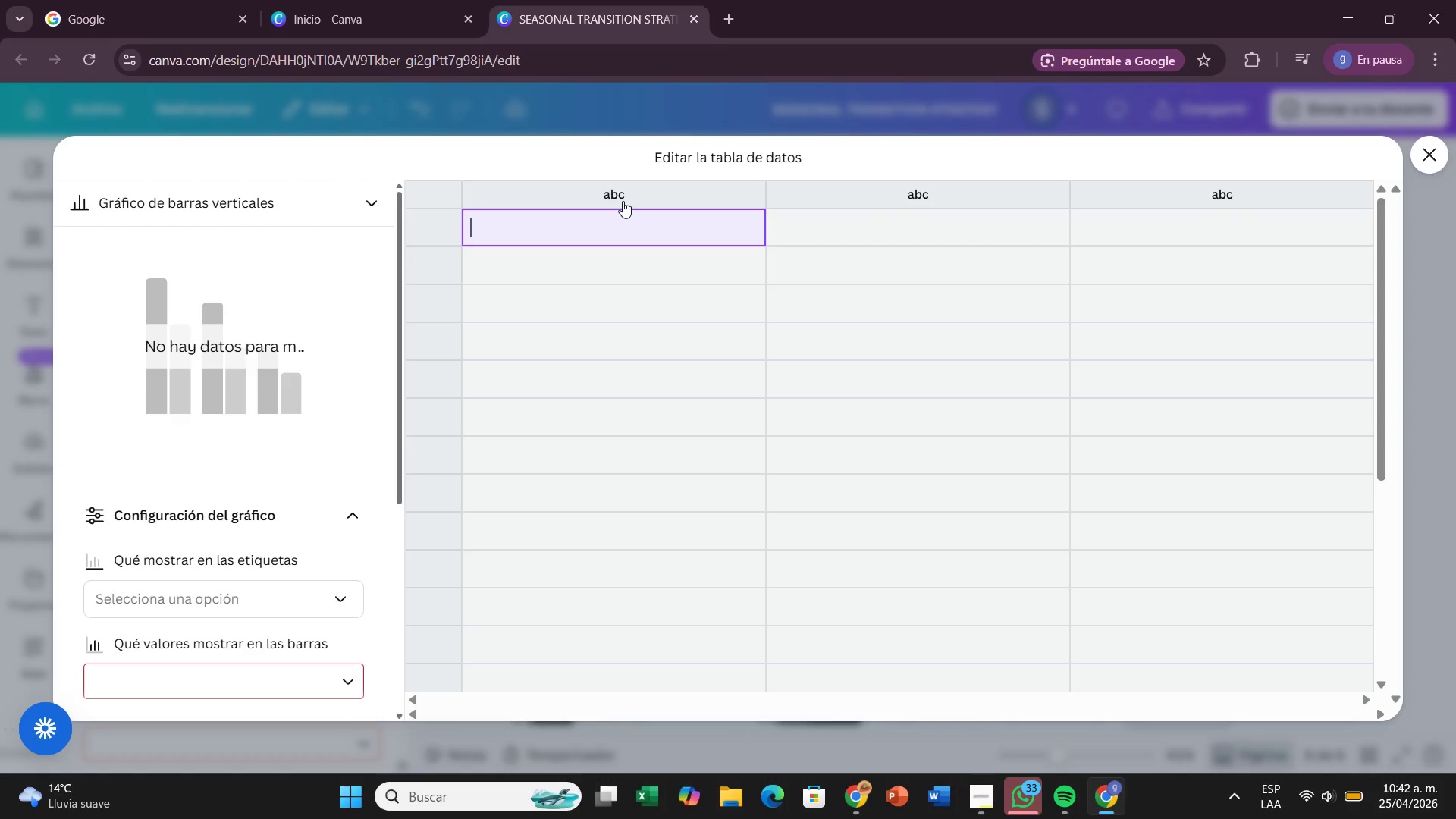 
left_click([623, 201])
 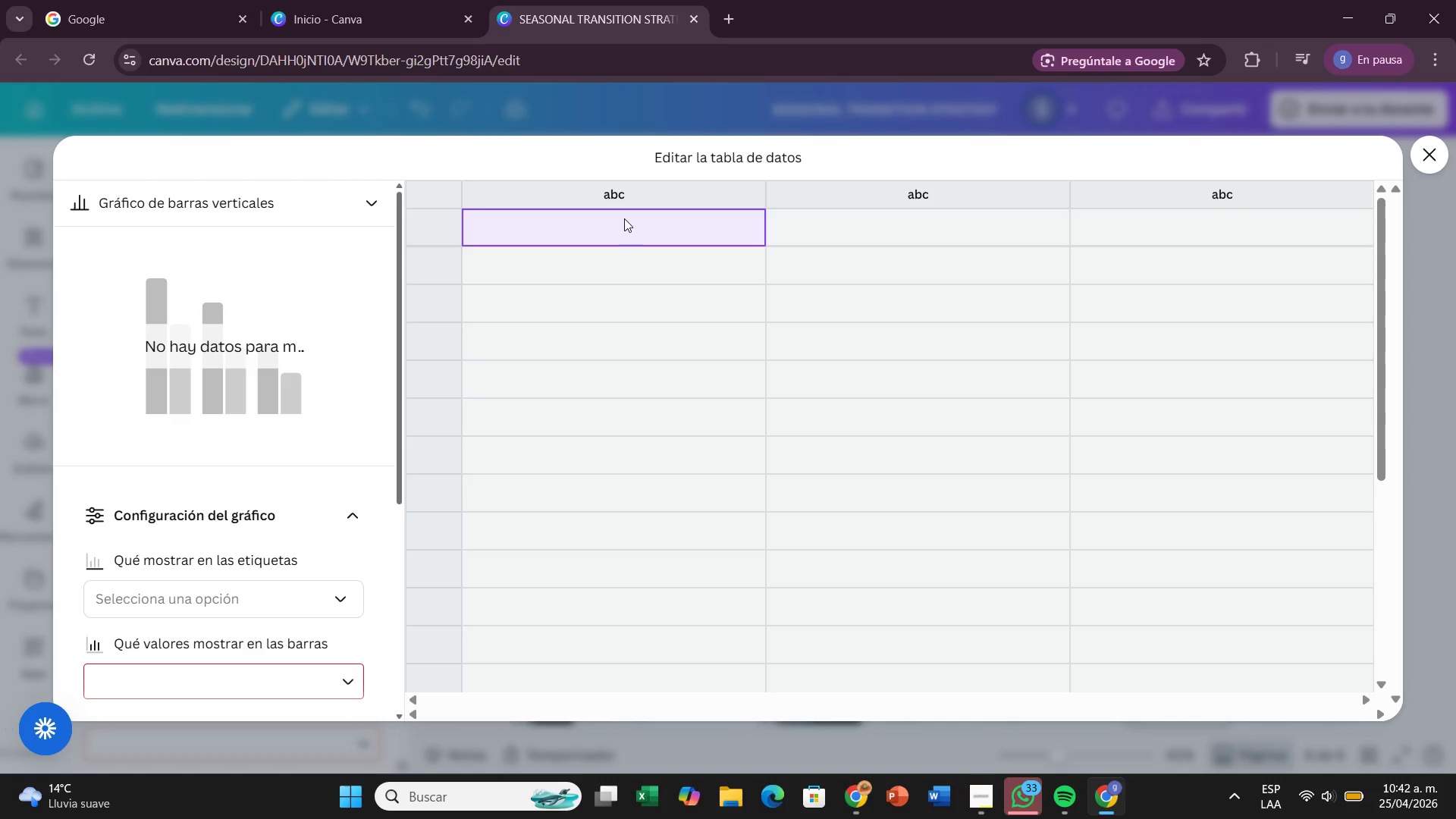 
double_click([624, 218])
 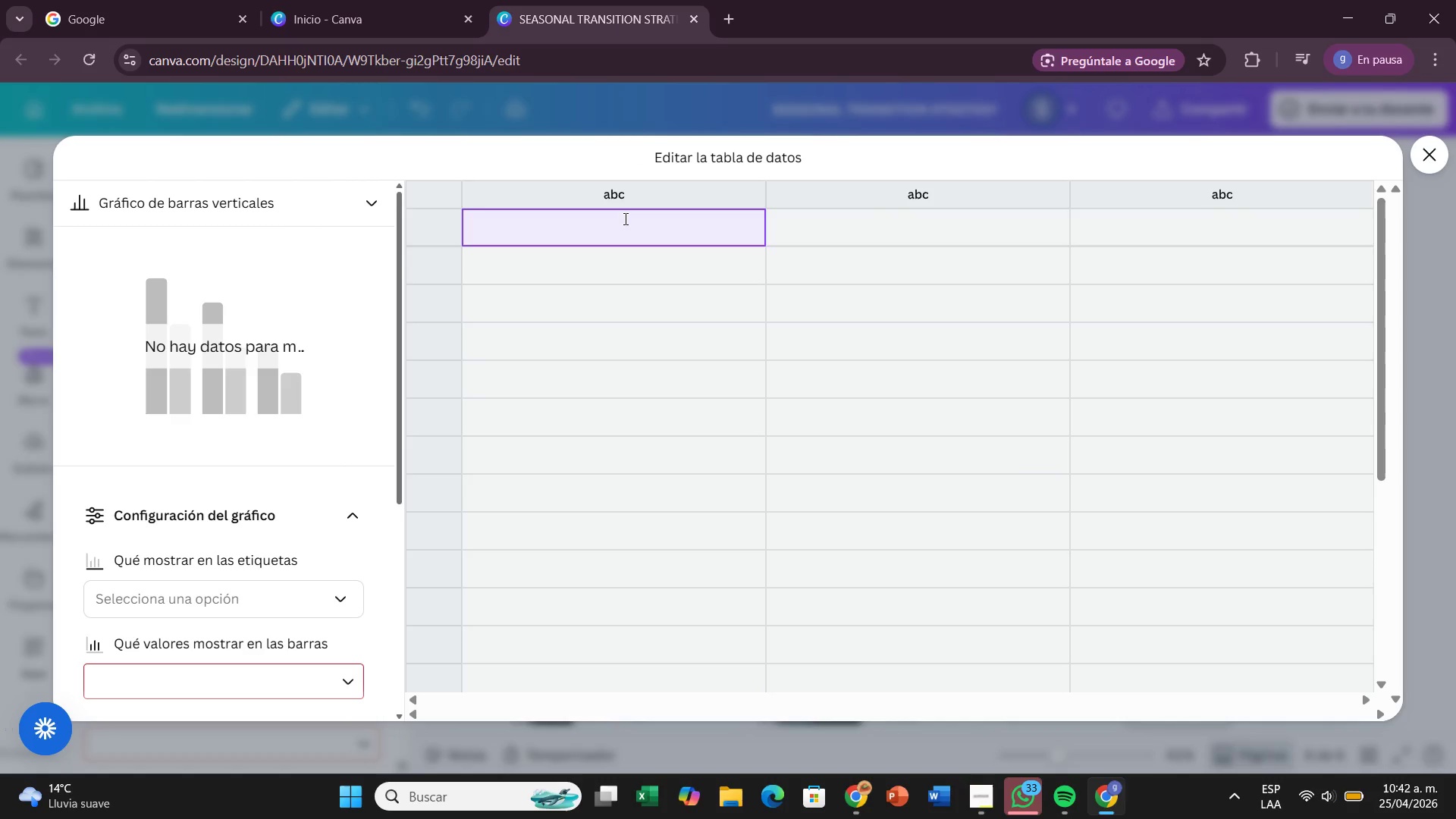 
type(Months)
 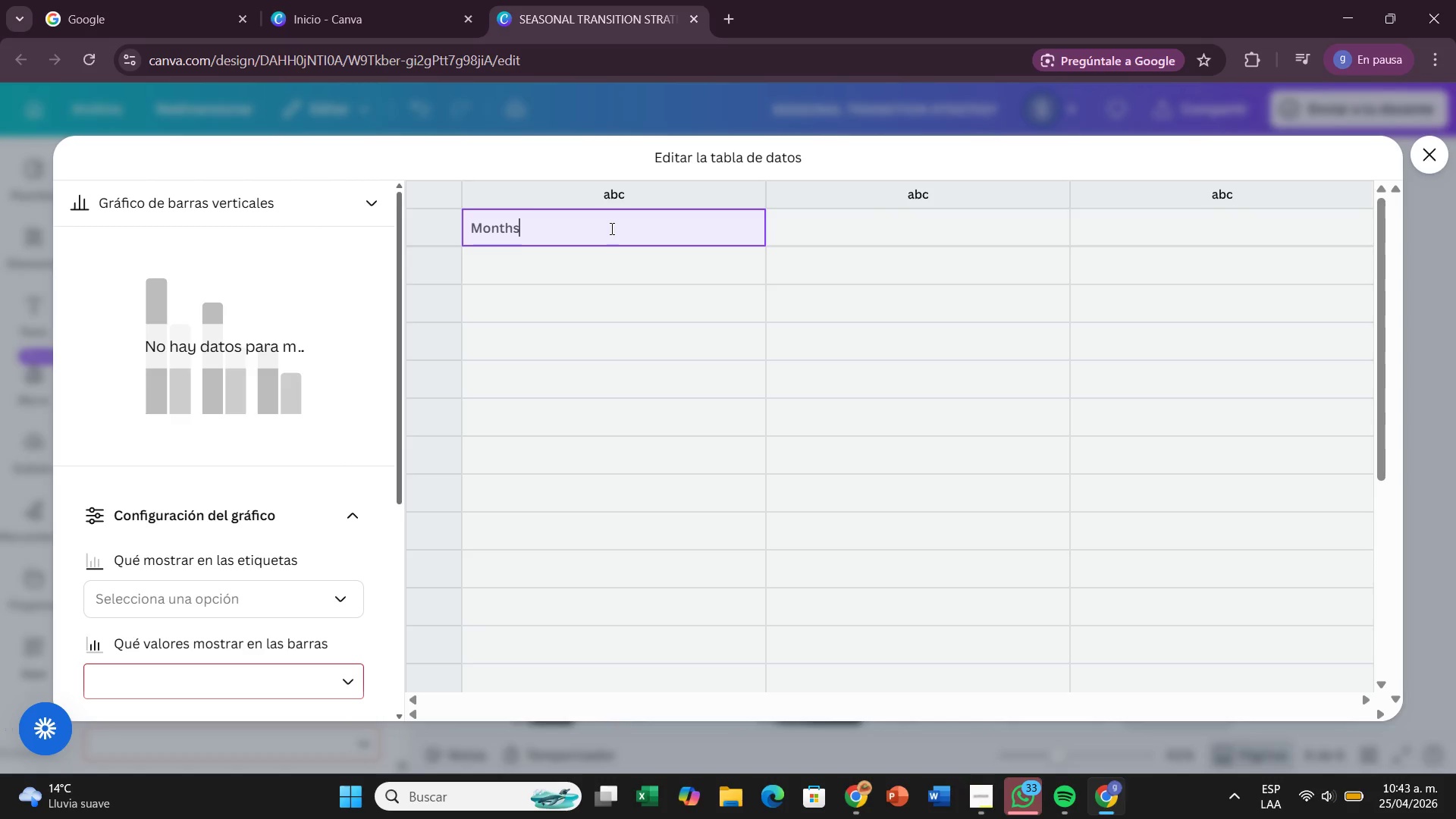 
wait(46.51)
 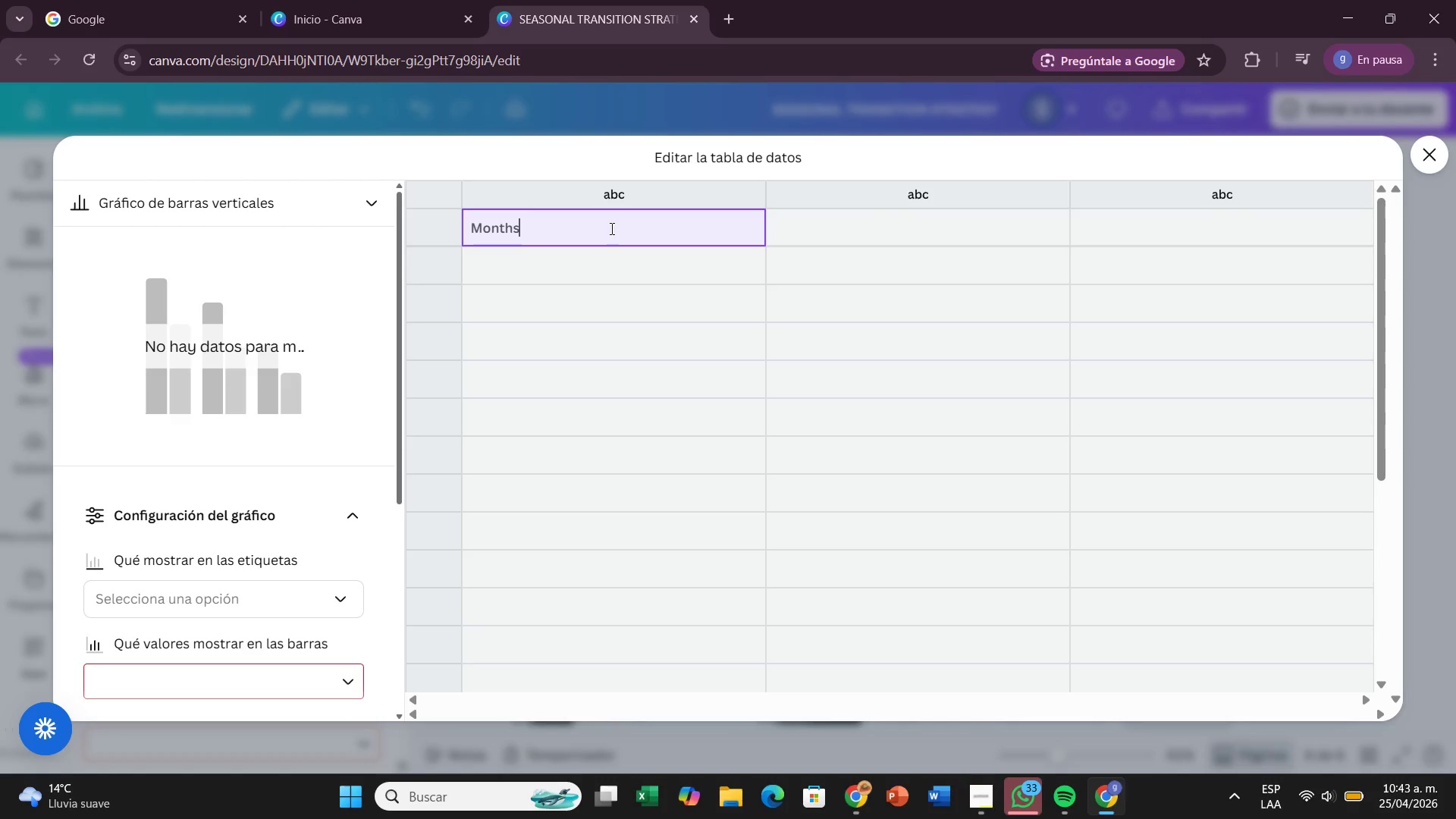 
double_click([604, 263])
 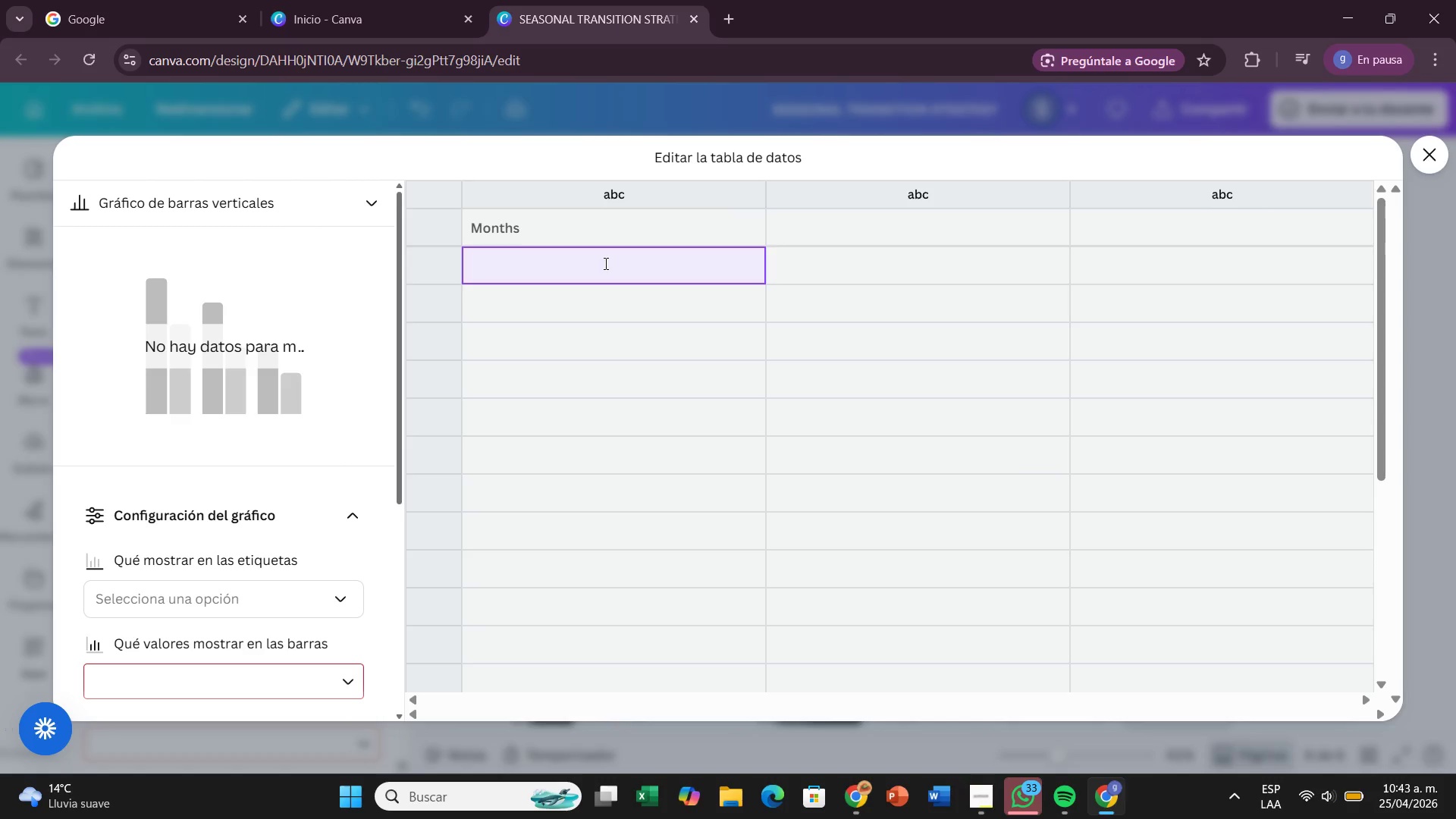 
type(Septe,b)
key(Backspace)
key(Backspace)
type(nb)
key(Backspace)
key(Backspace)
type(mber)
 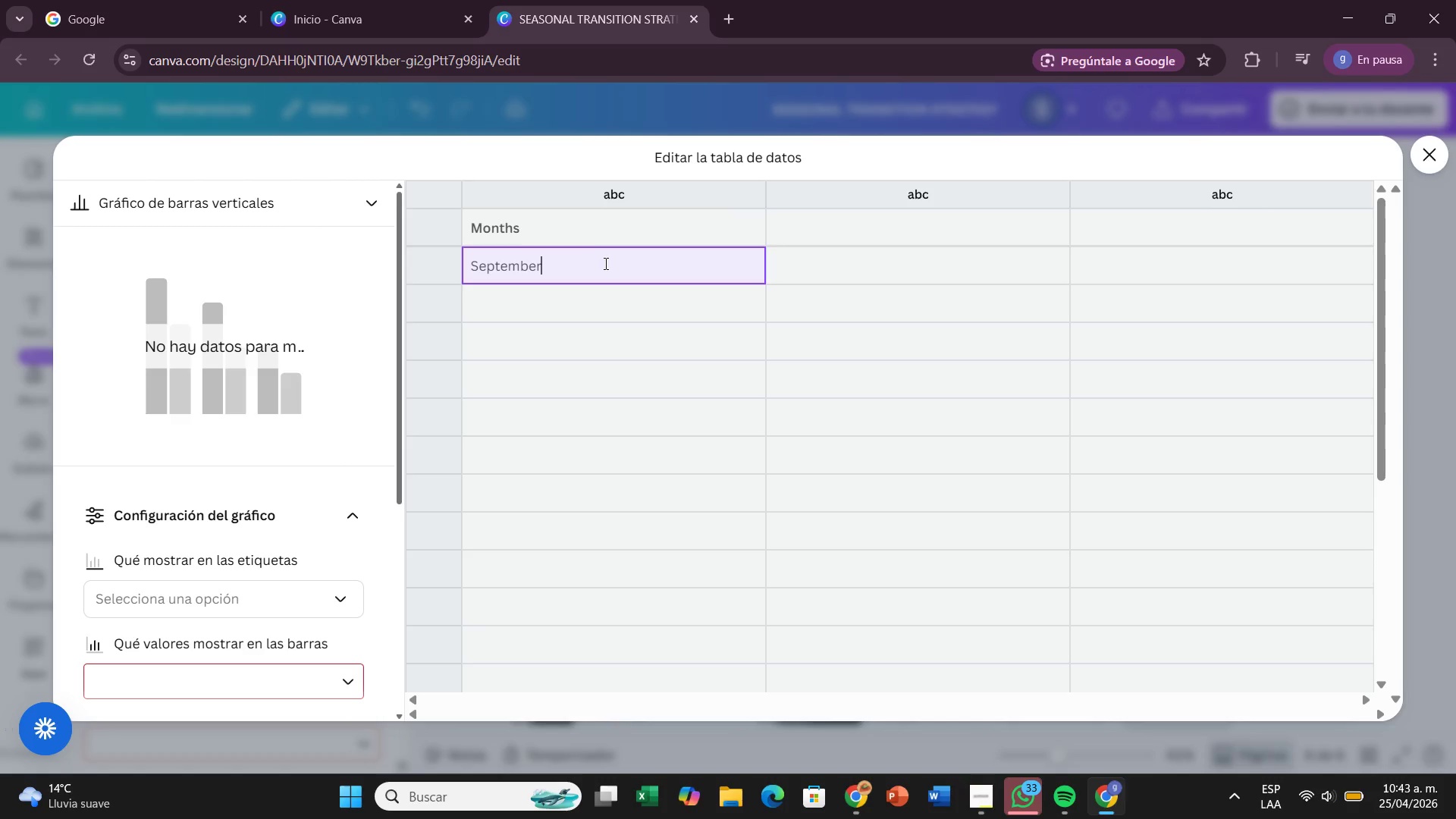 
key(Enter)
 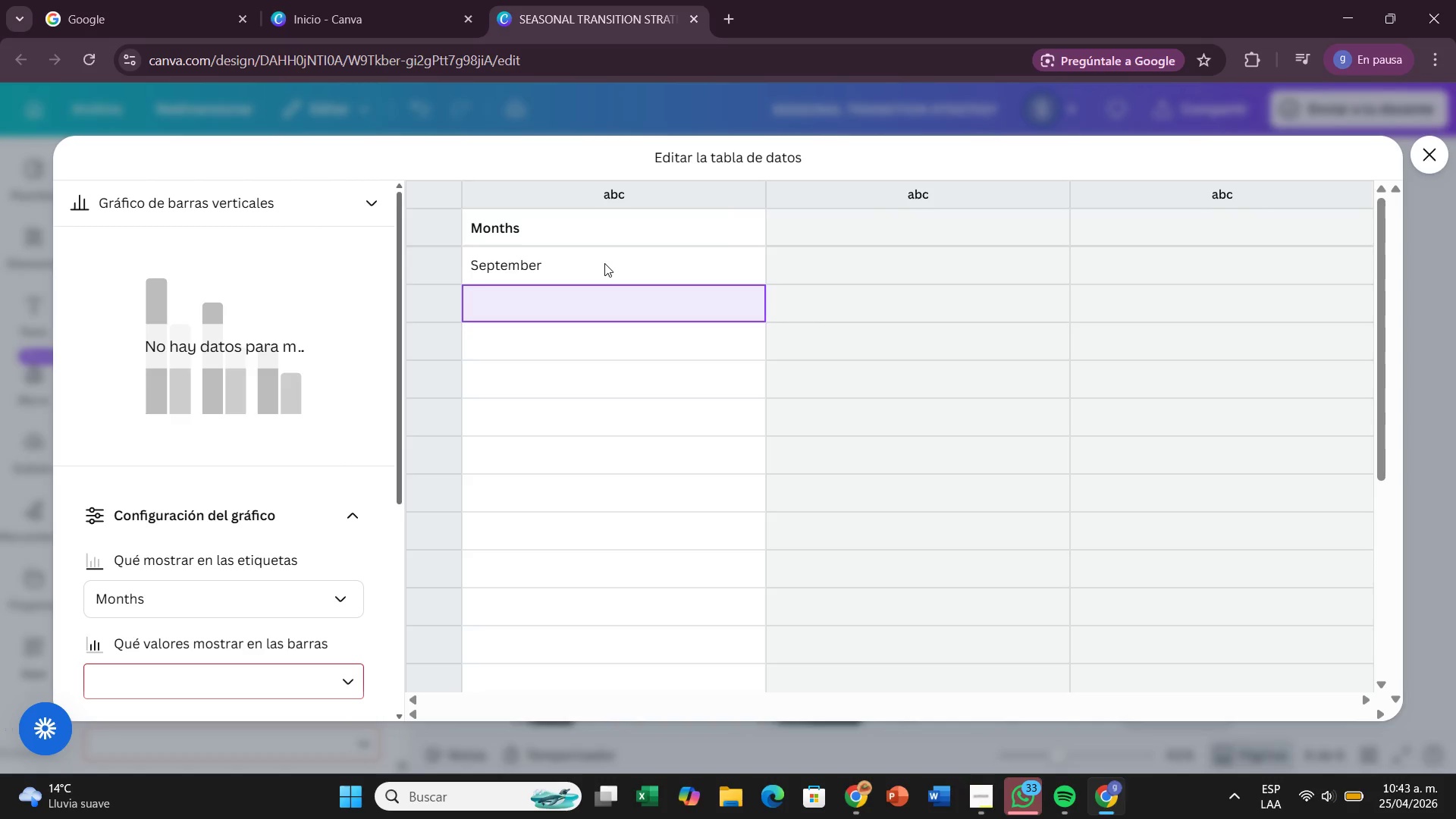 
type(October)
 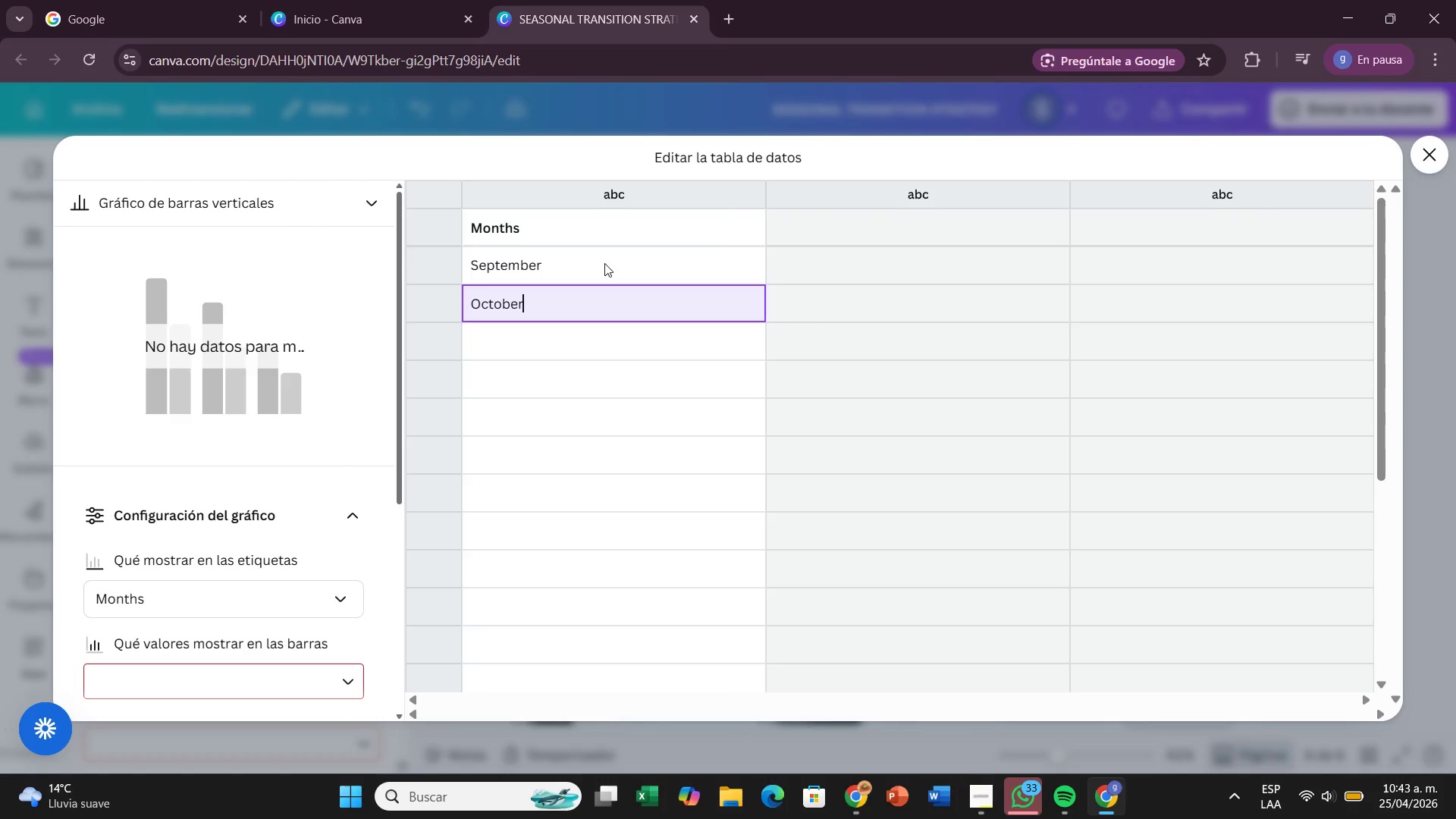 
key(Enter)
 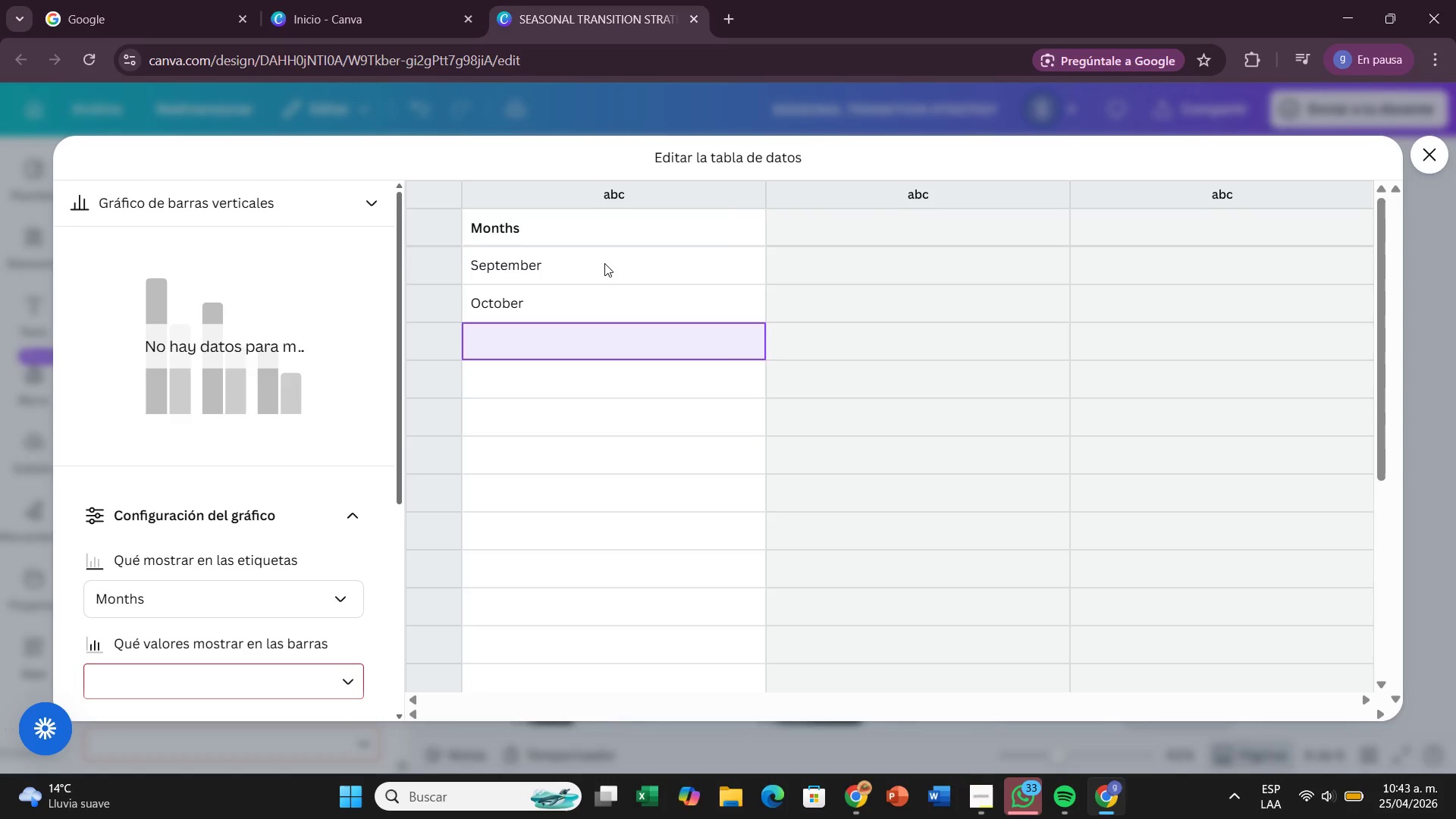 
type(Nomv)
key(Backspace)
key(Backspace)
type(venmber)
key(Backspace)
key(Backspace)
key(Backspace)
key(Backspace)
key(Backspace)
type(mber)
 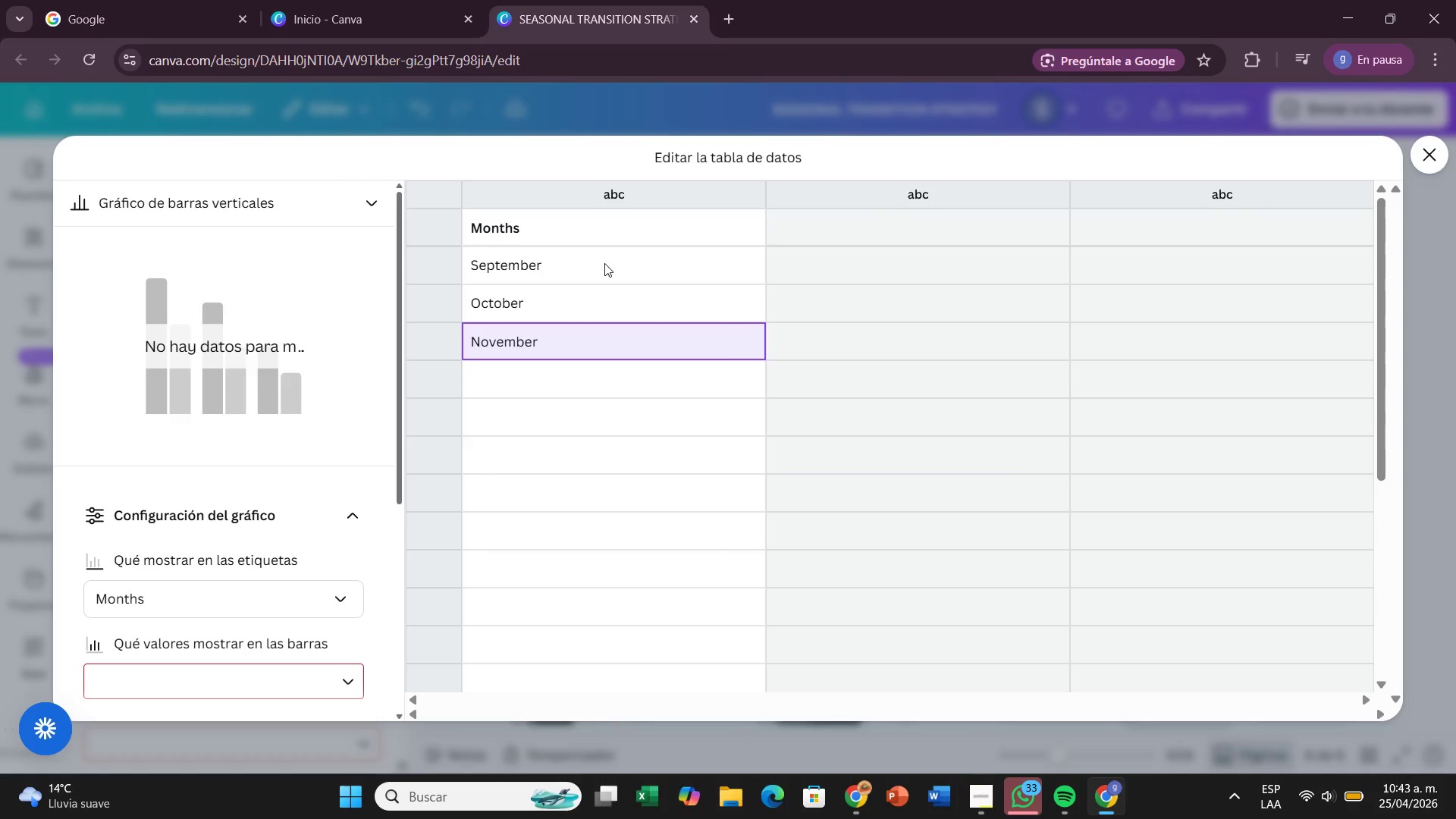 
key(Enter)
 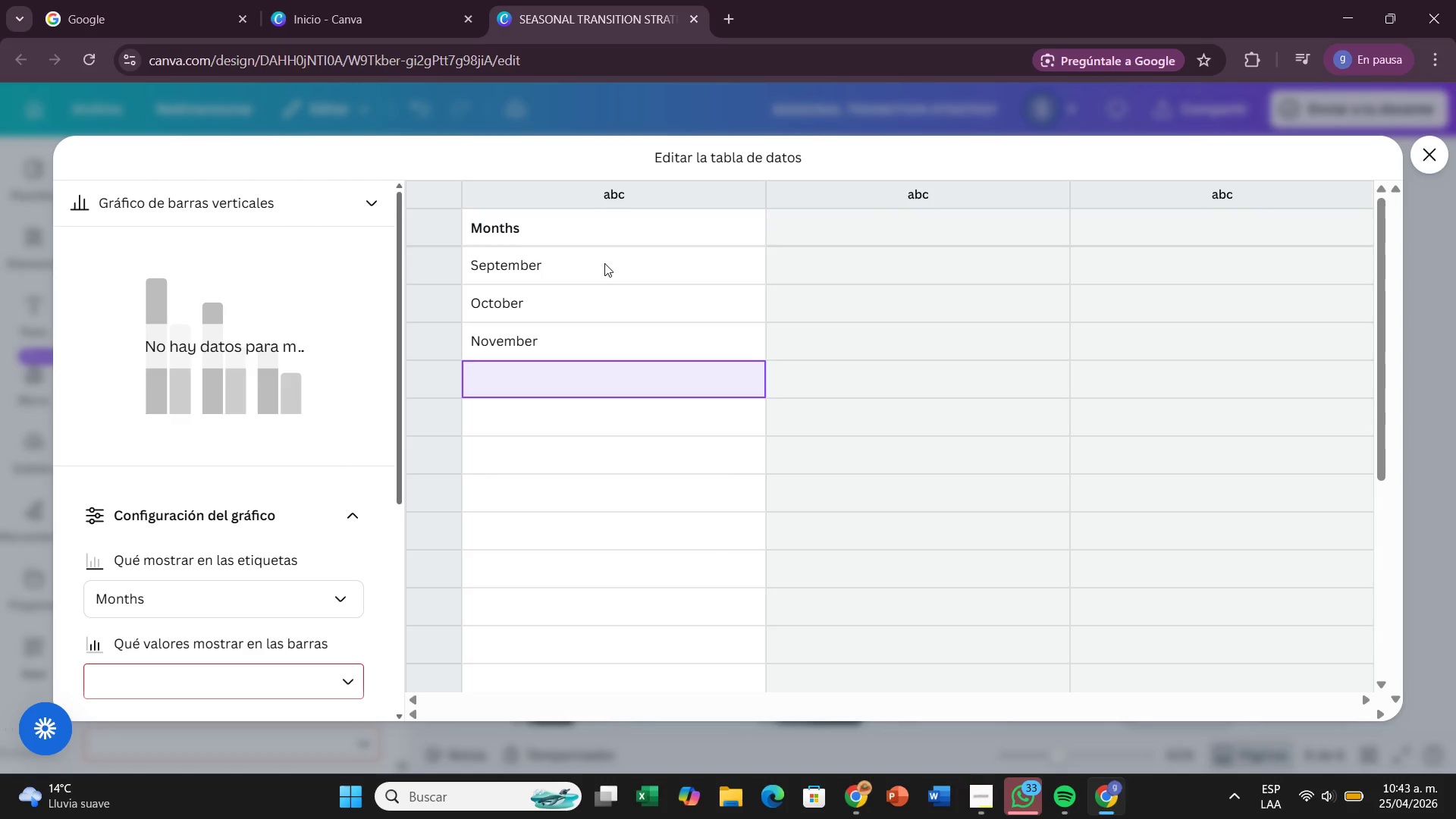 
type(December )
key(Backspace)
 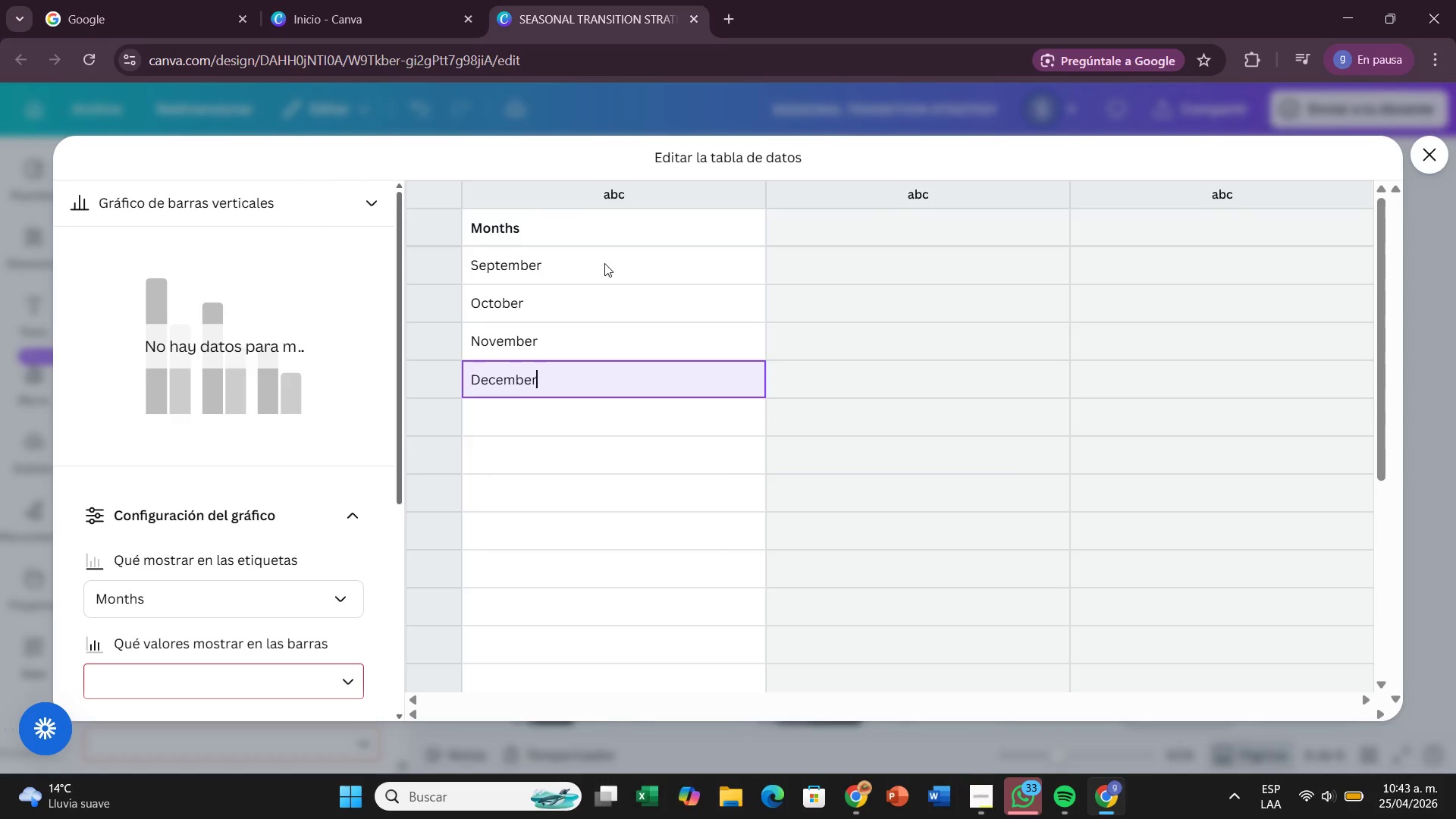 
key(Enter)
 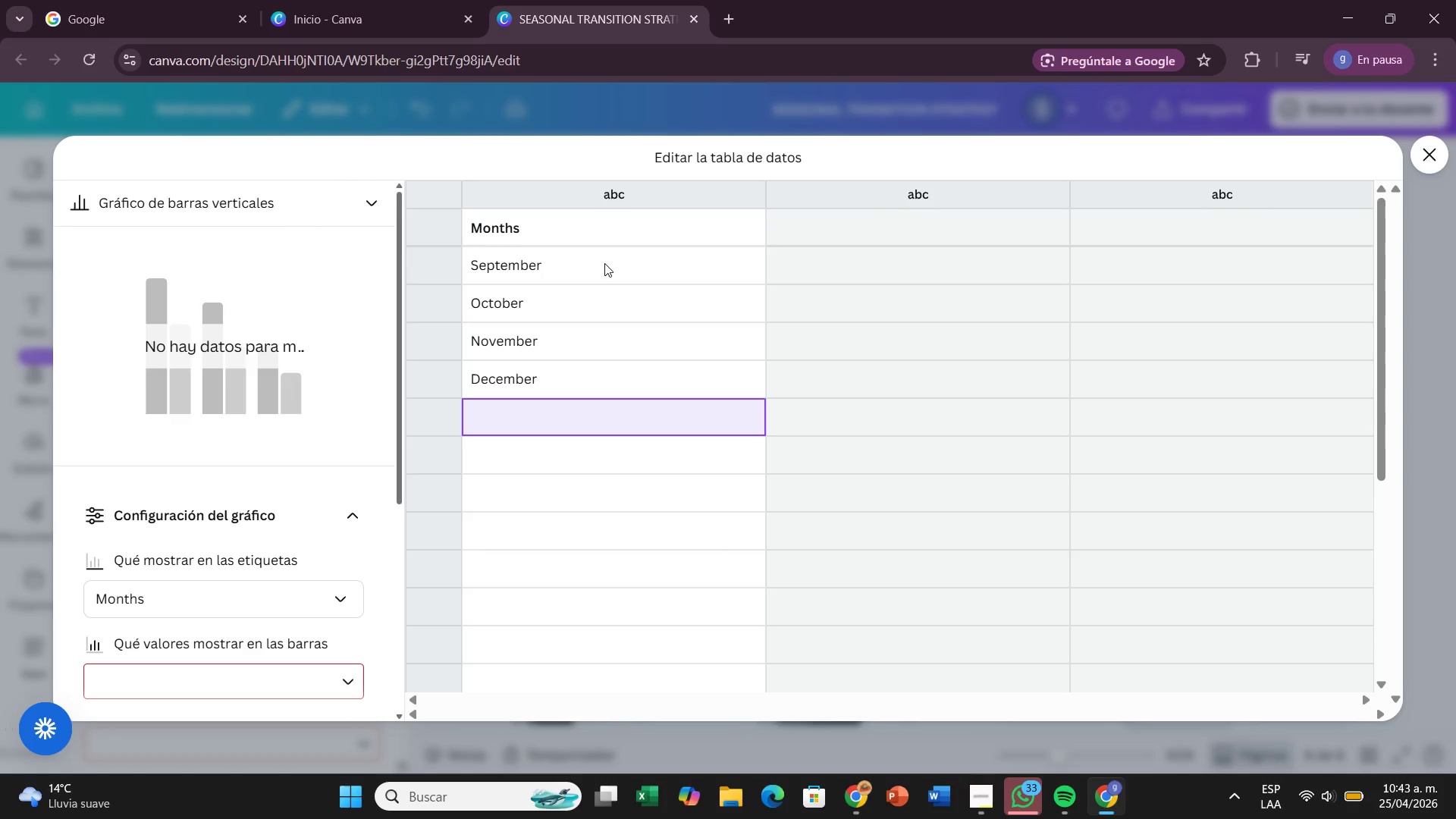 
type(January)
 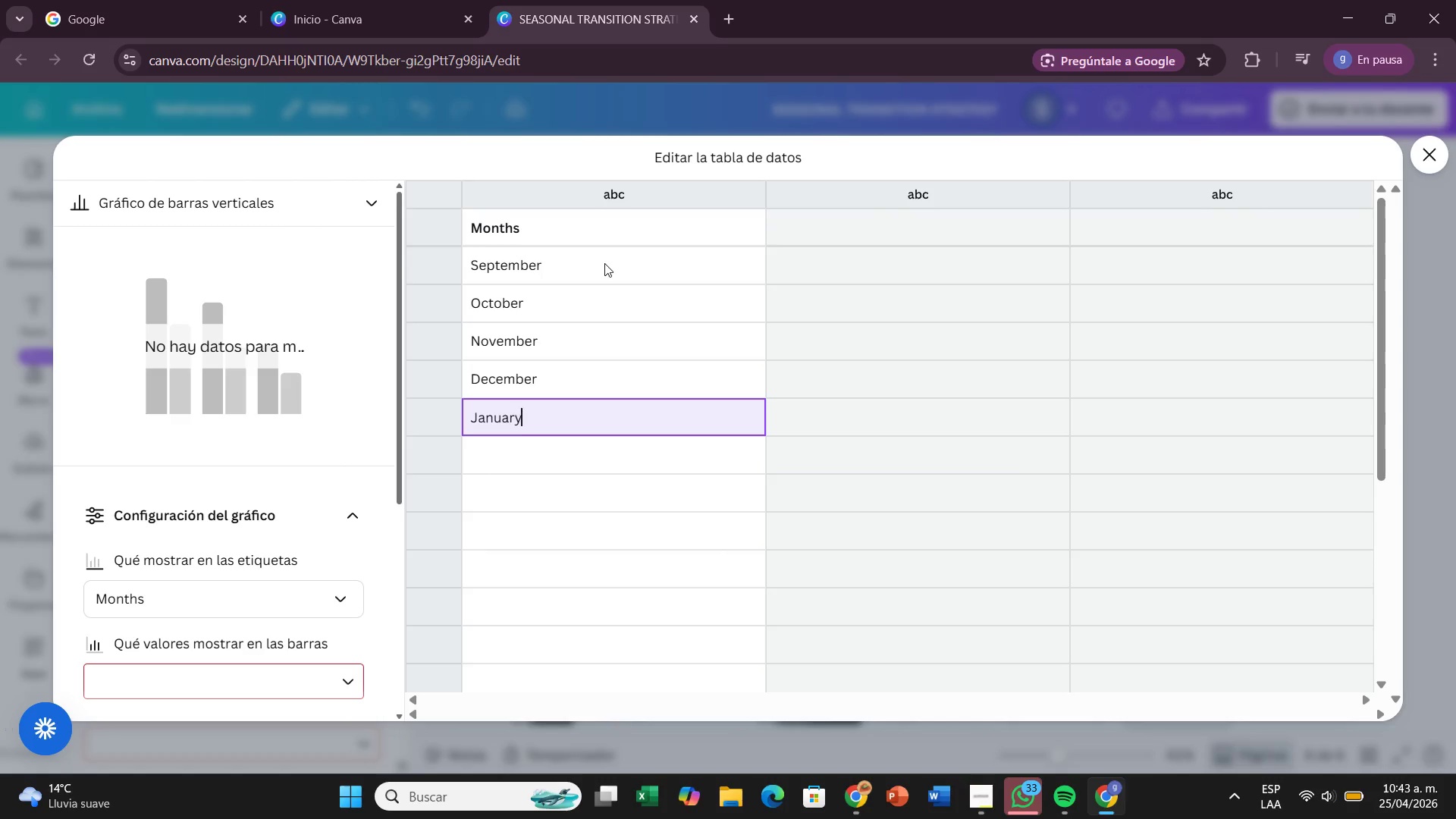 
wait(8.08)
 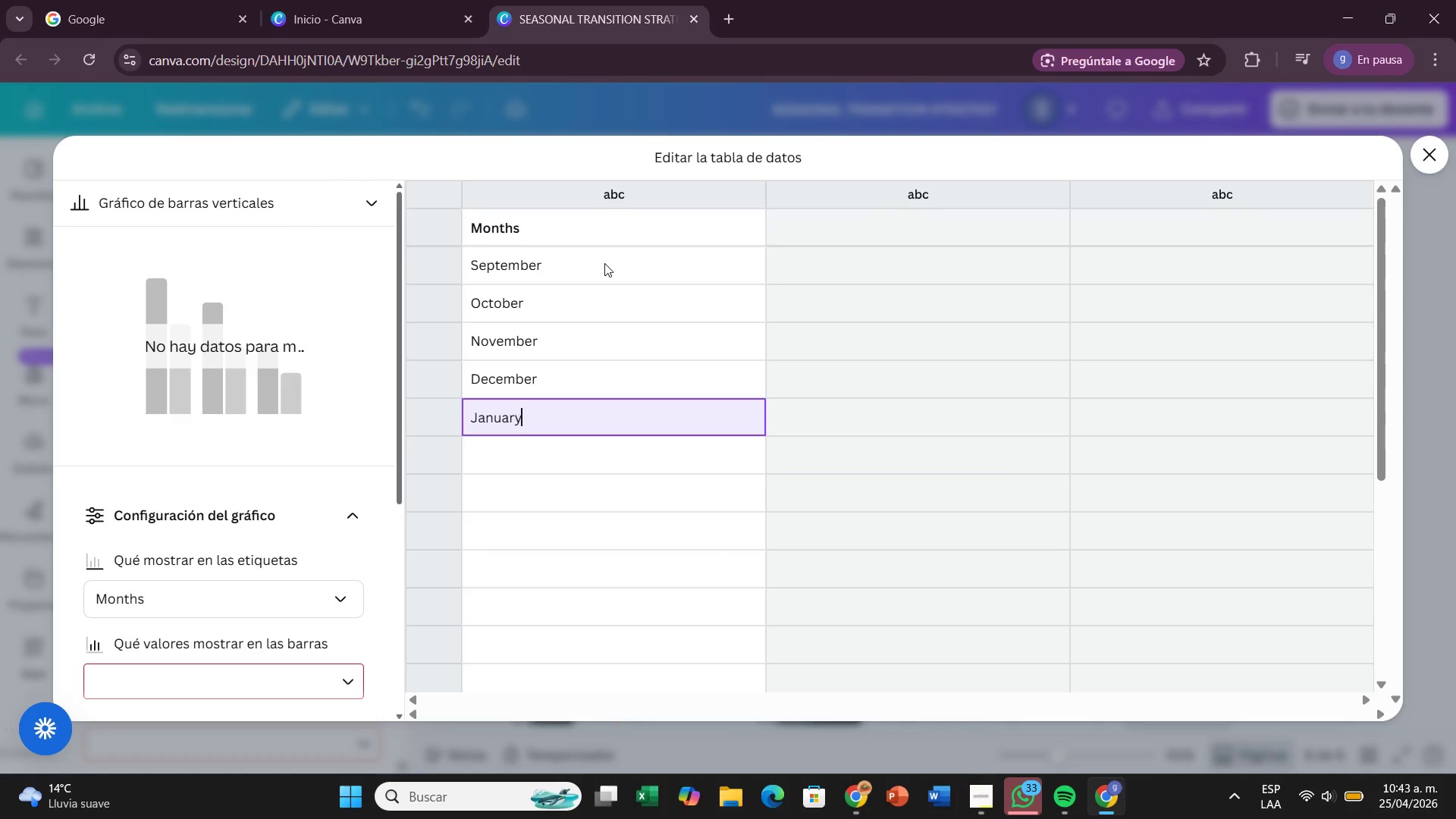 
left_click([906, 199])
 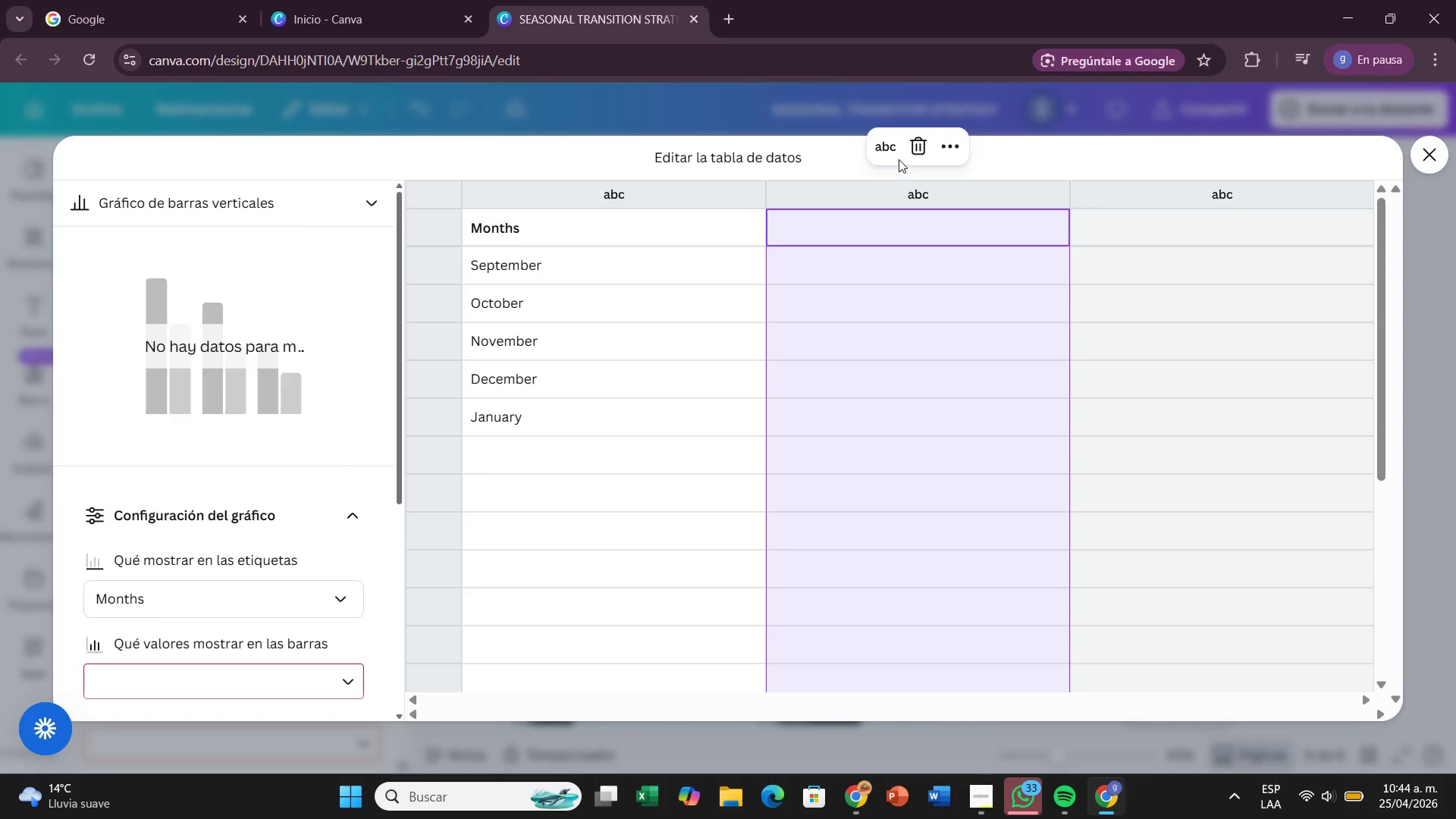 
left_click([886, 155])
 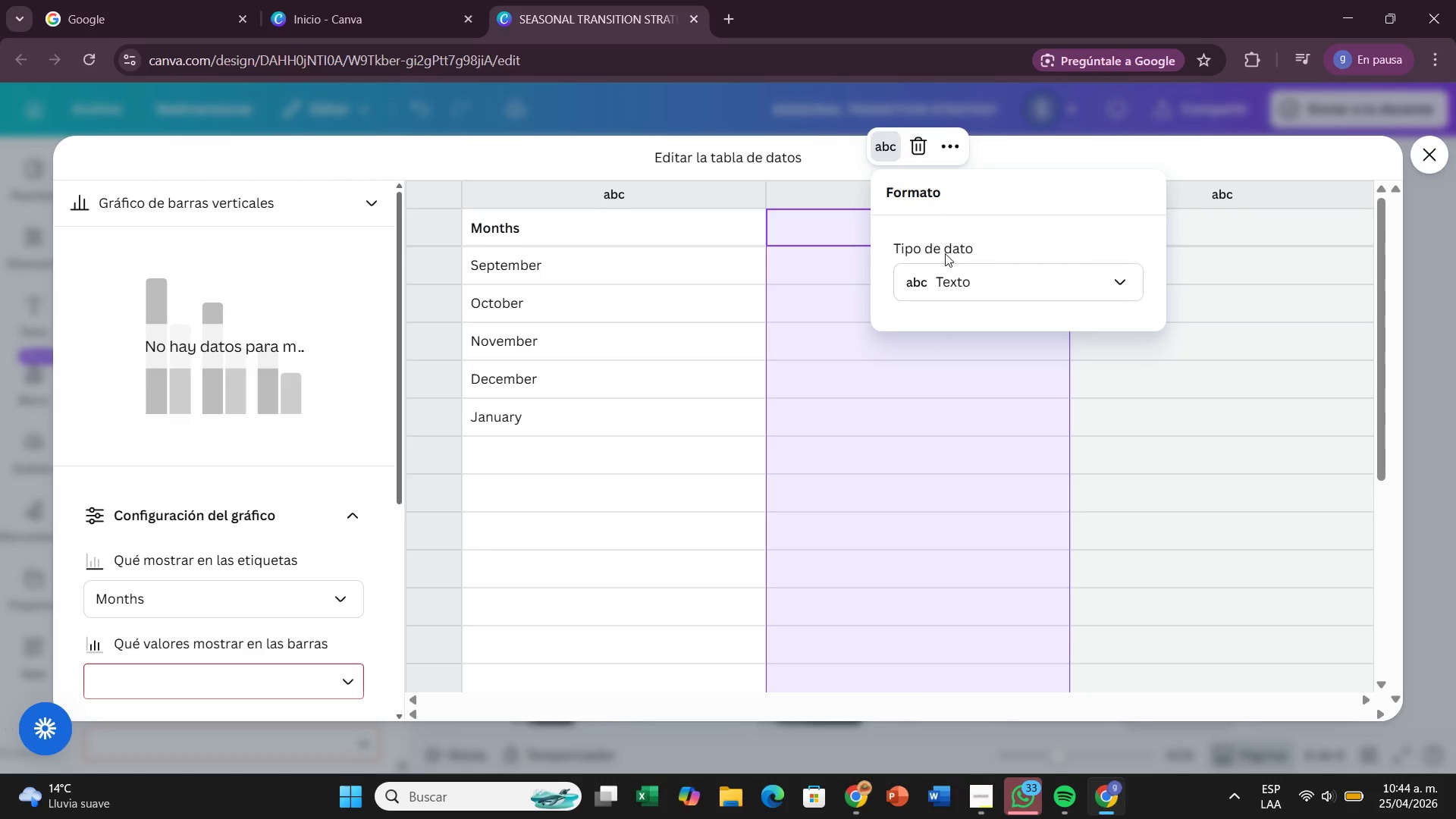 
left_click([946, 262])
 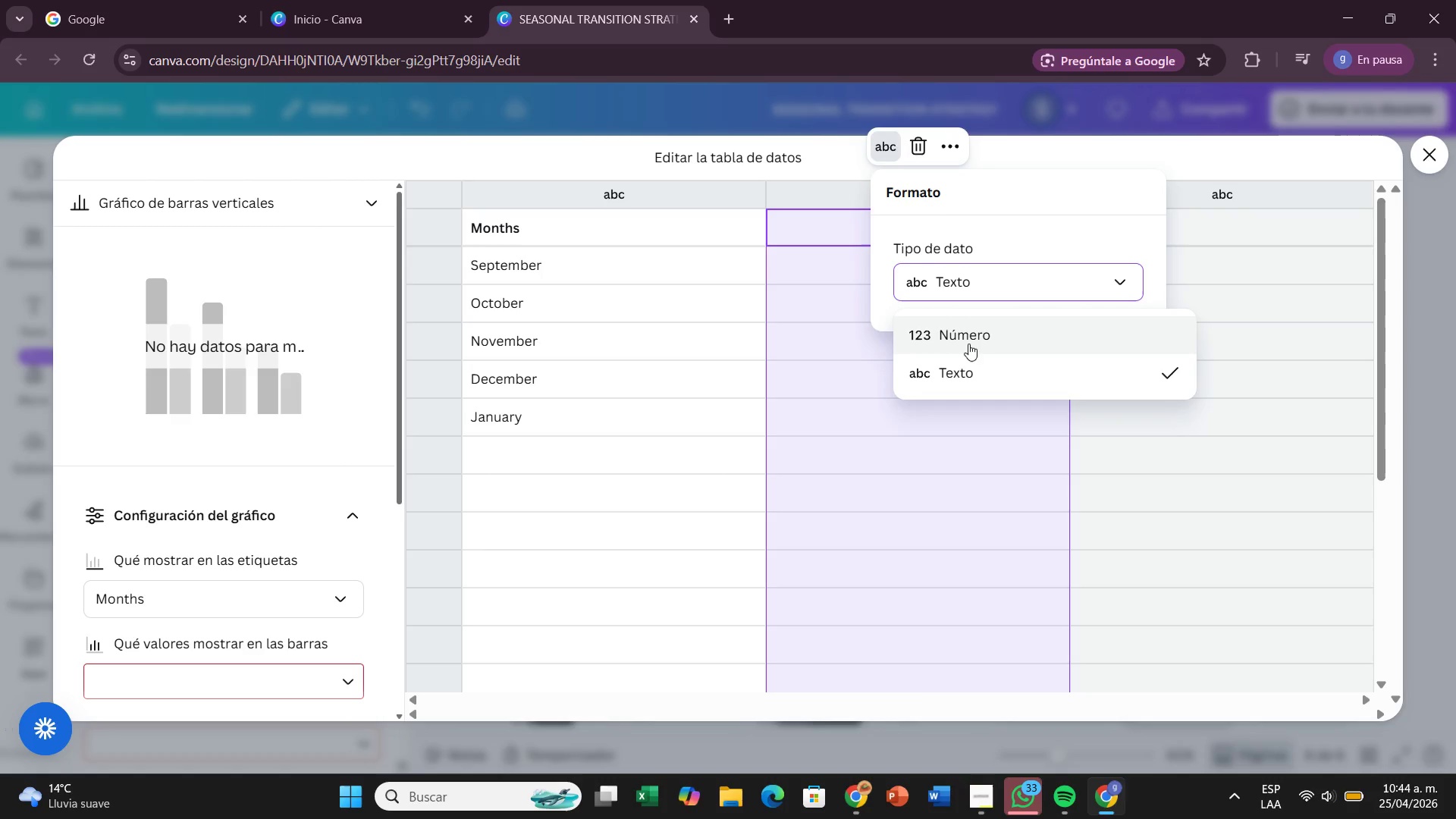 
left_click([968, 344])
 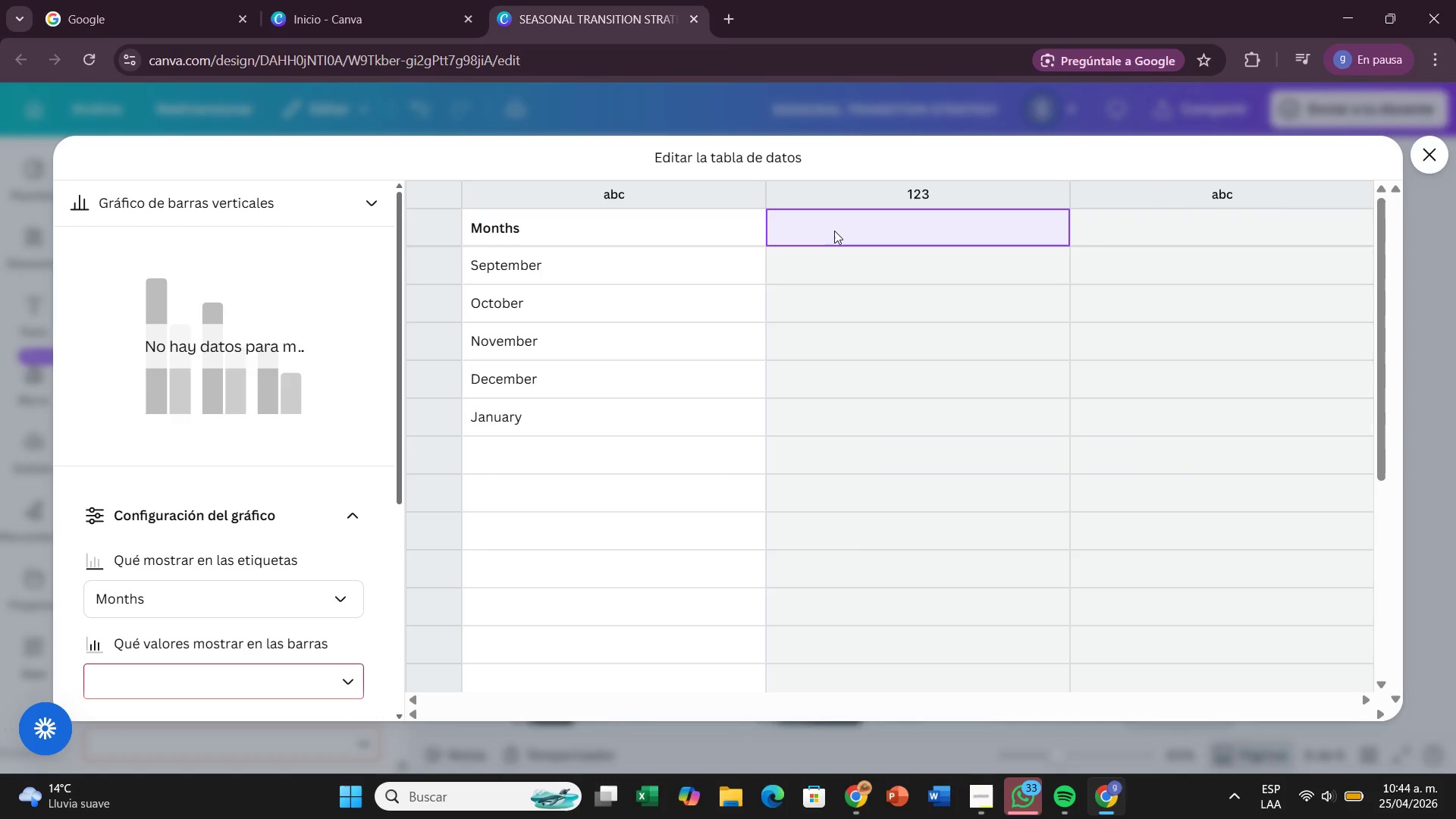 
double_click([834, 231])
 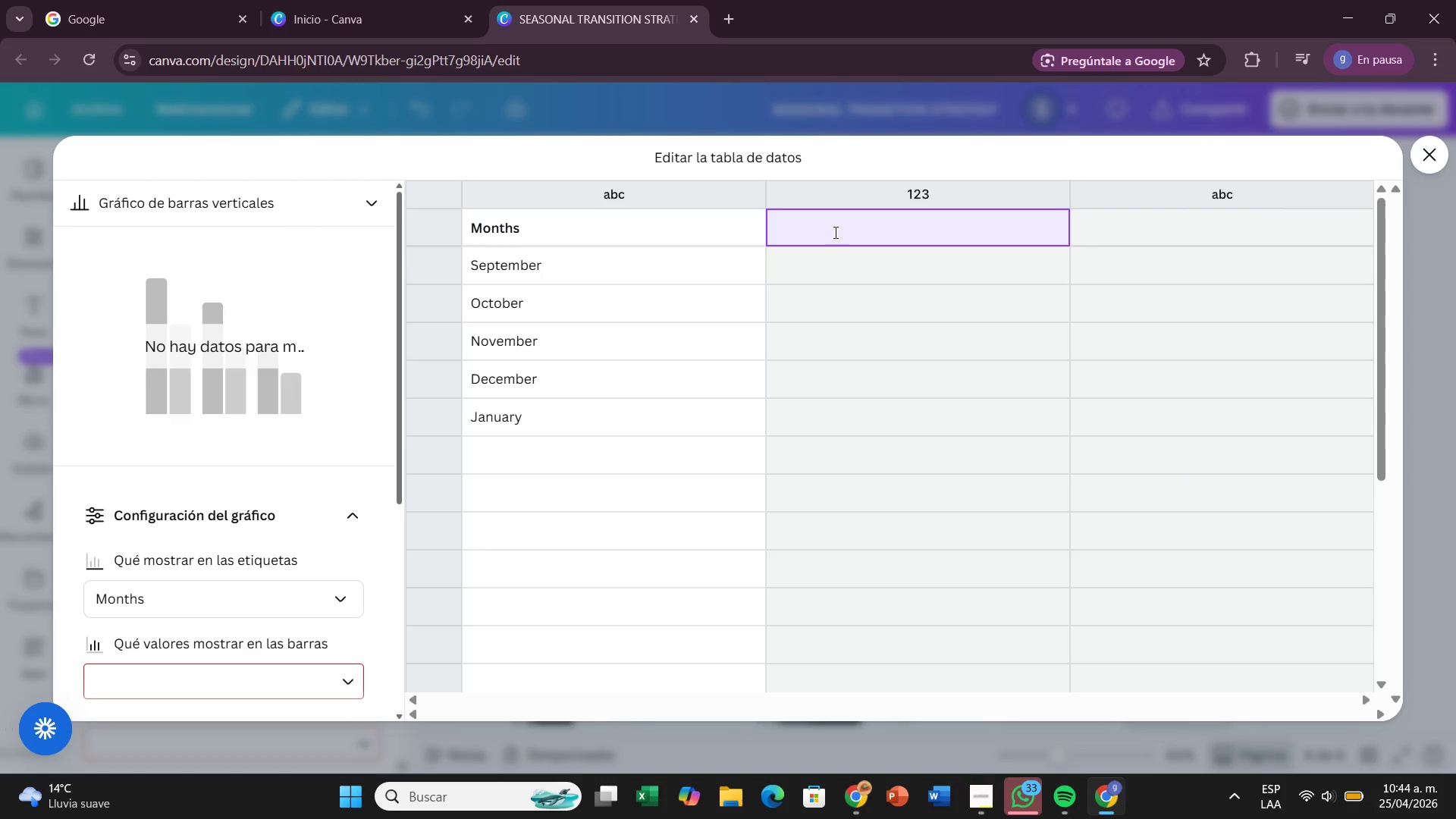 
type(Without Strategy)
 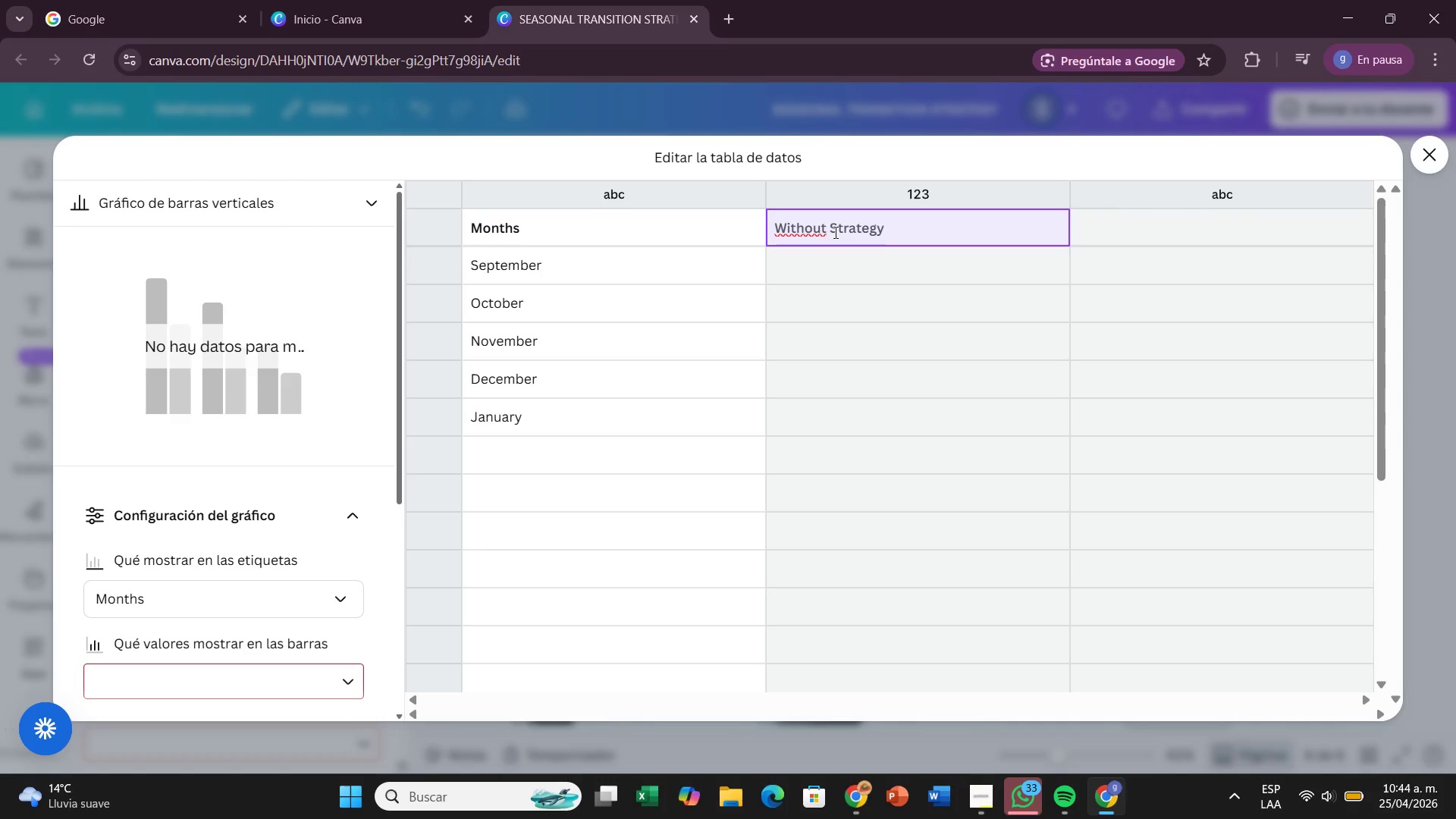 
key(Enter)
 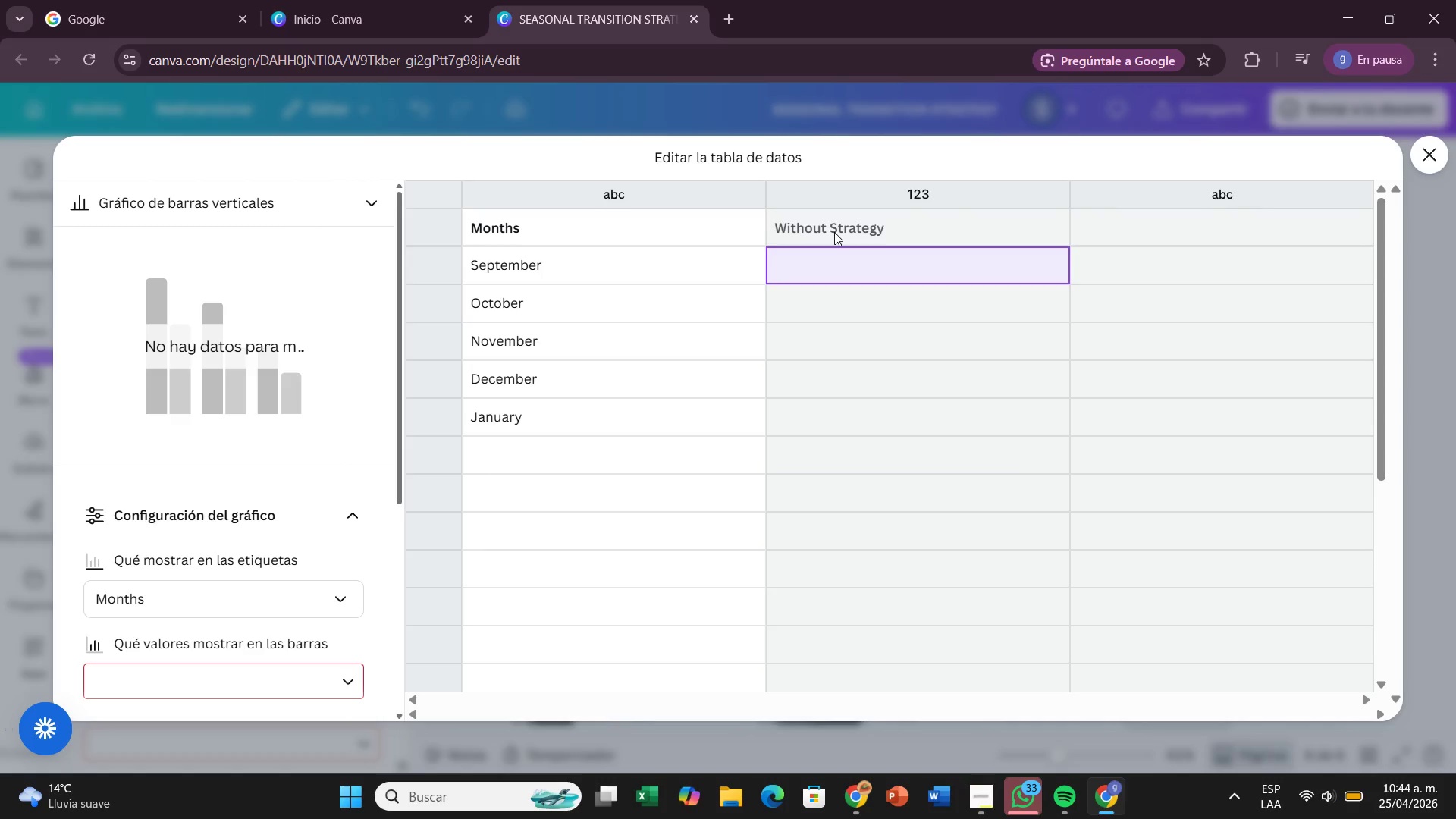 
type(100)
 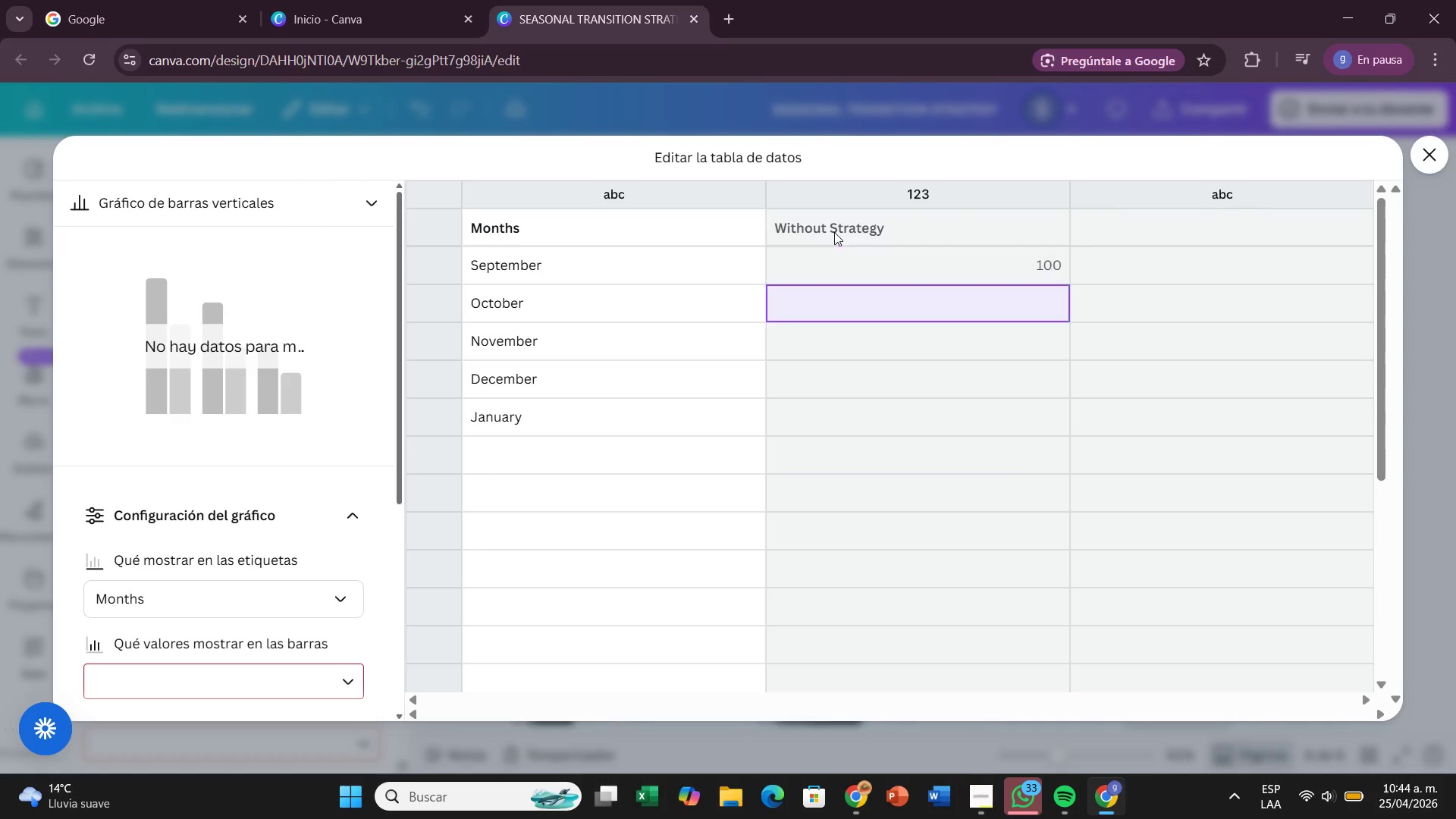 
key(Enter)
 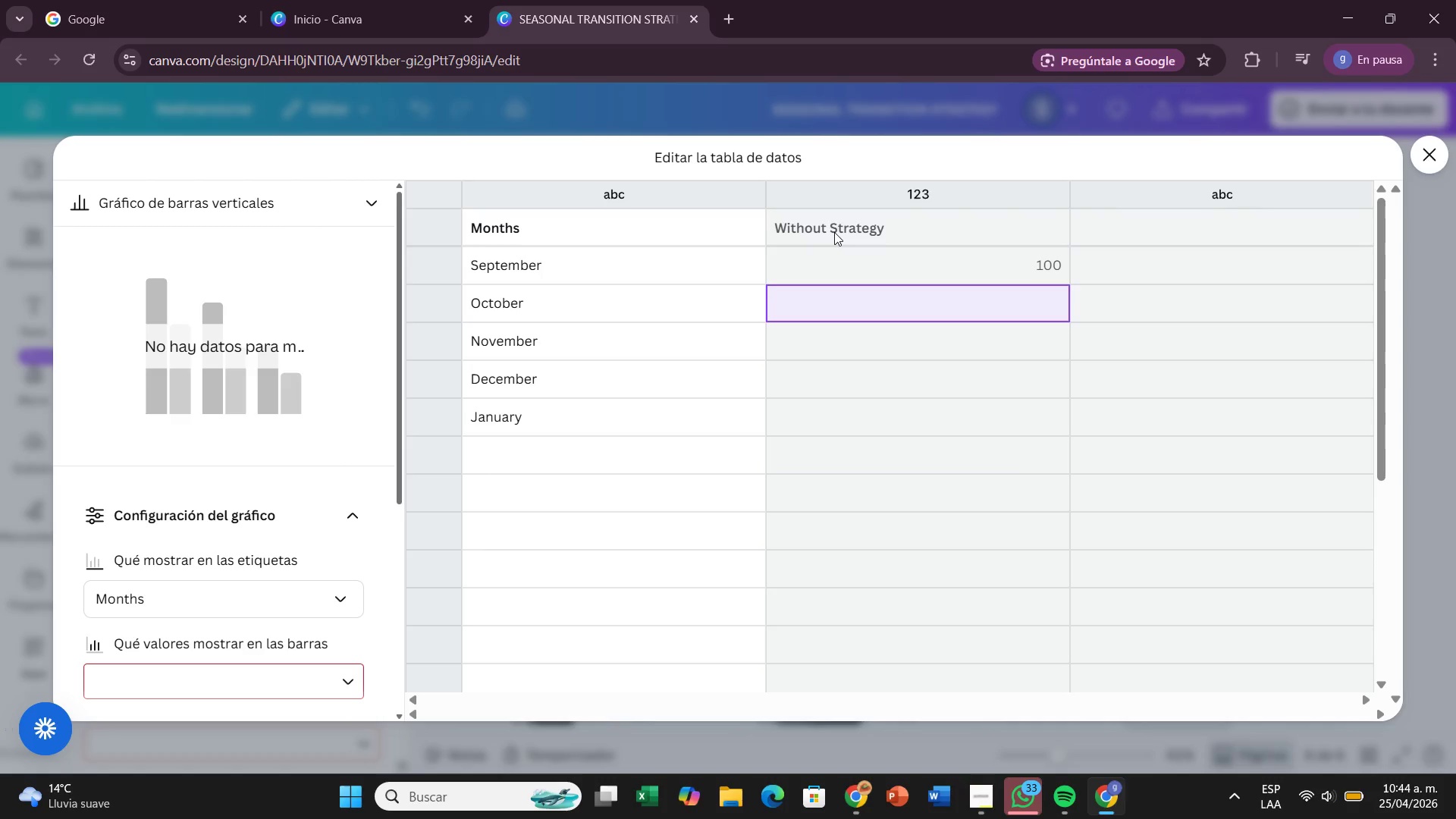 
key(ArrowUp)
 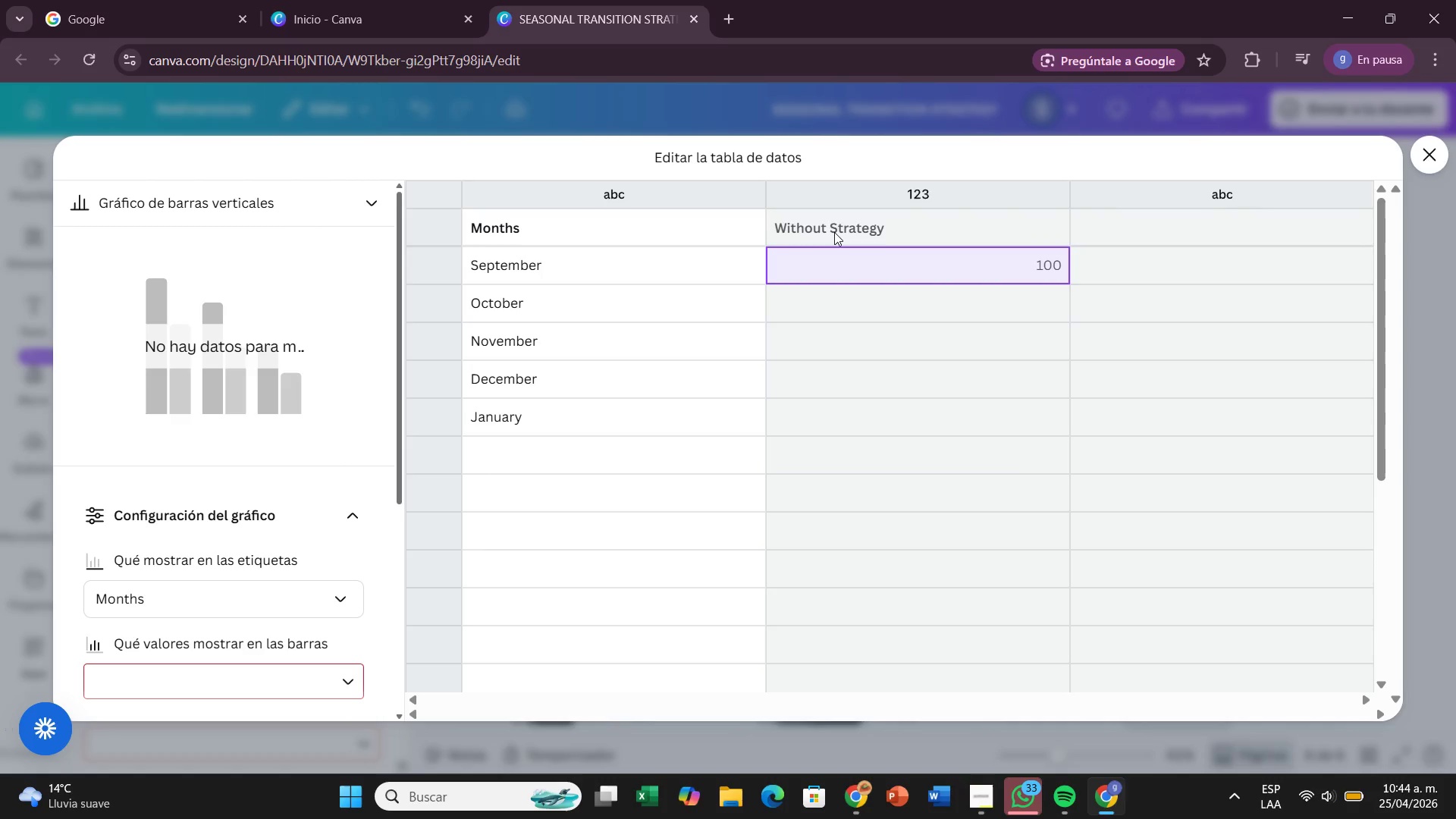 
key(Backspace)
type(1000)
 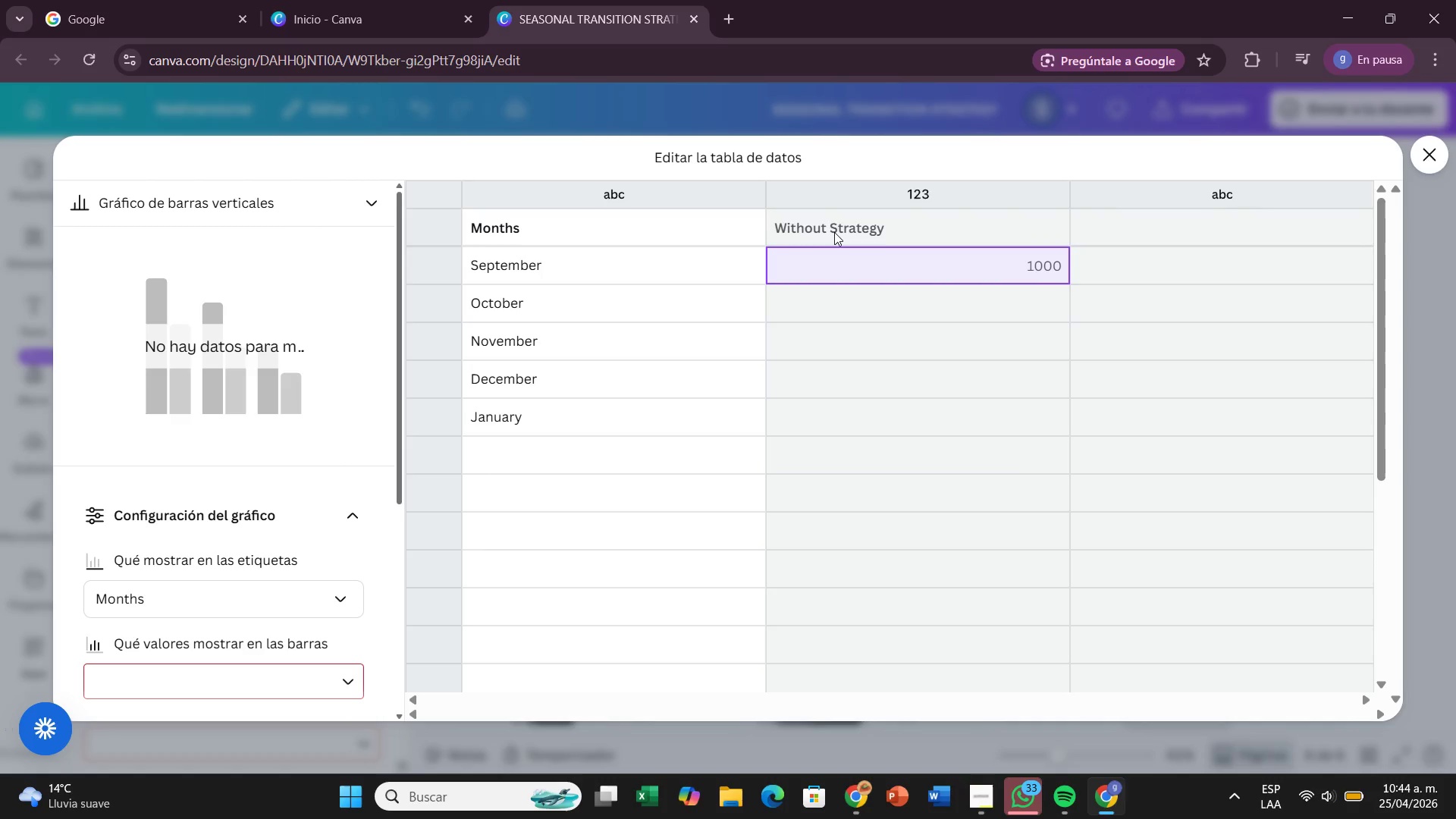 
key(ArrowDown)
 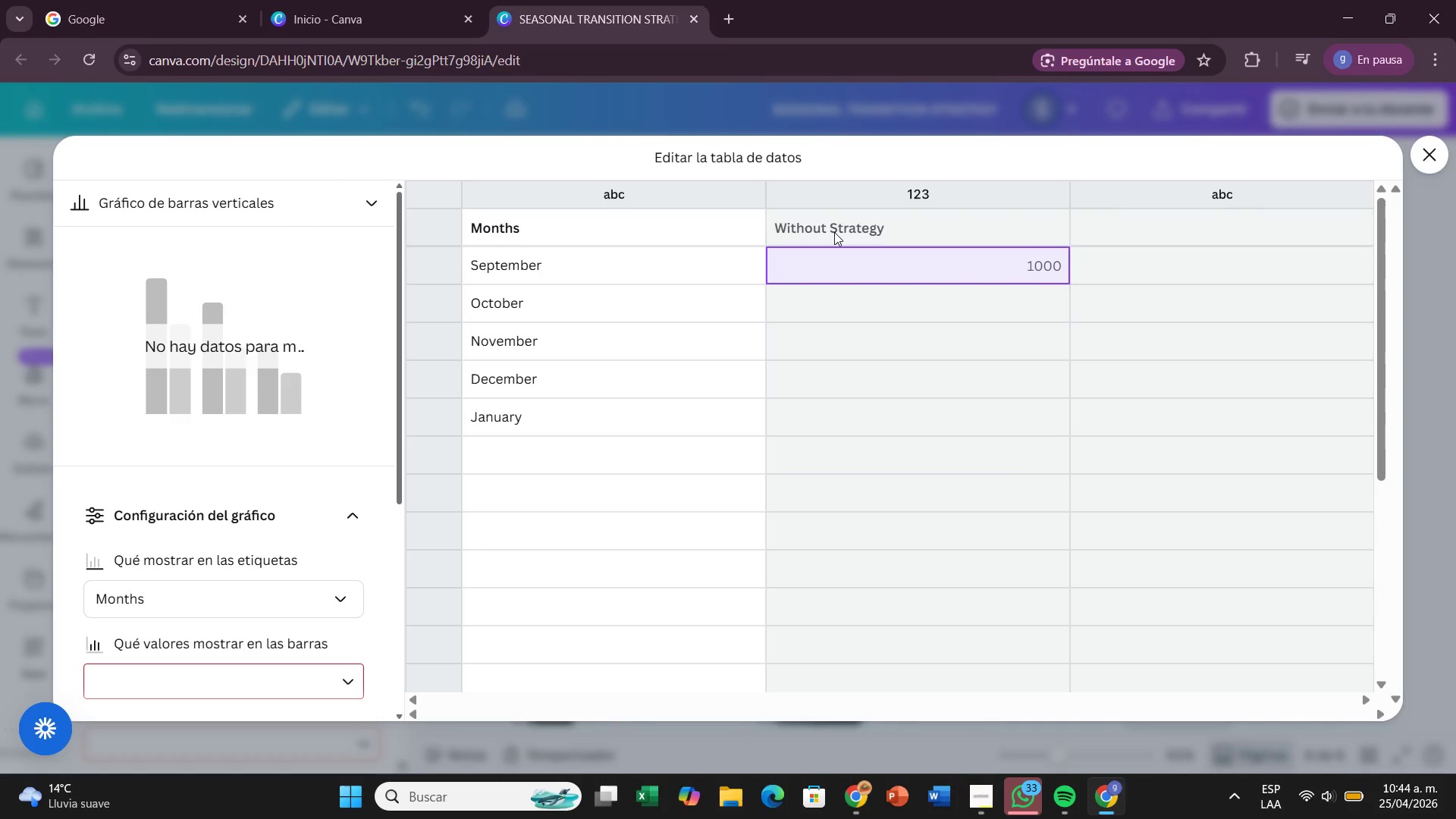 
key(Enter)
 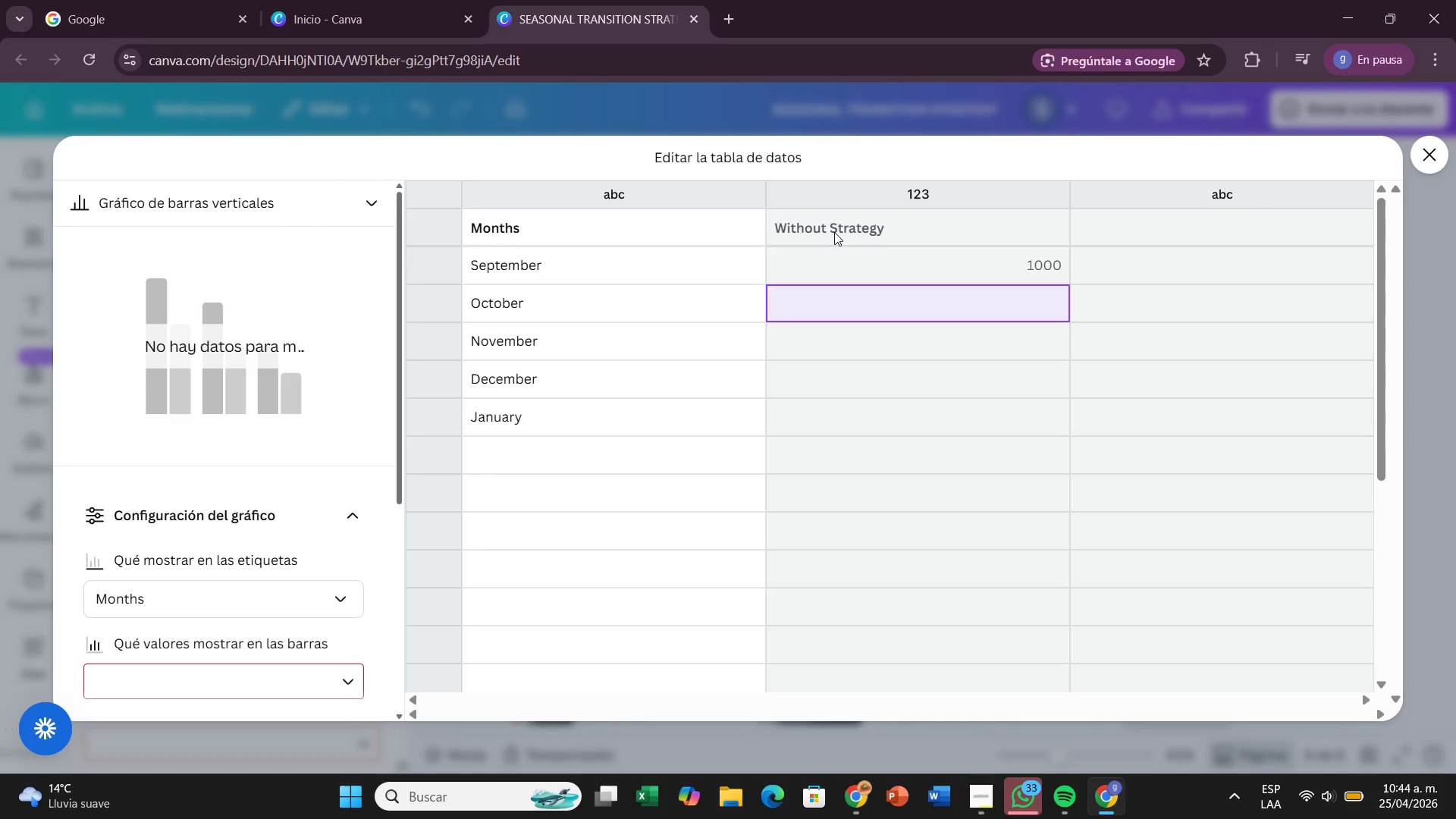 
type(800)
 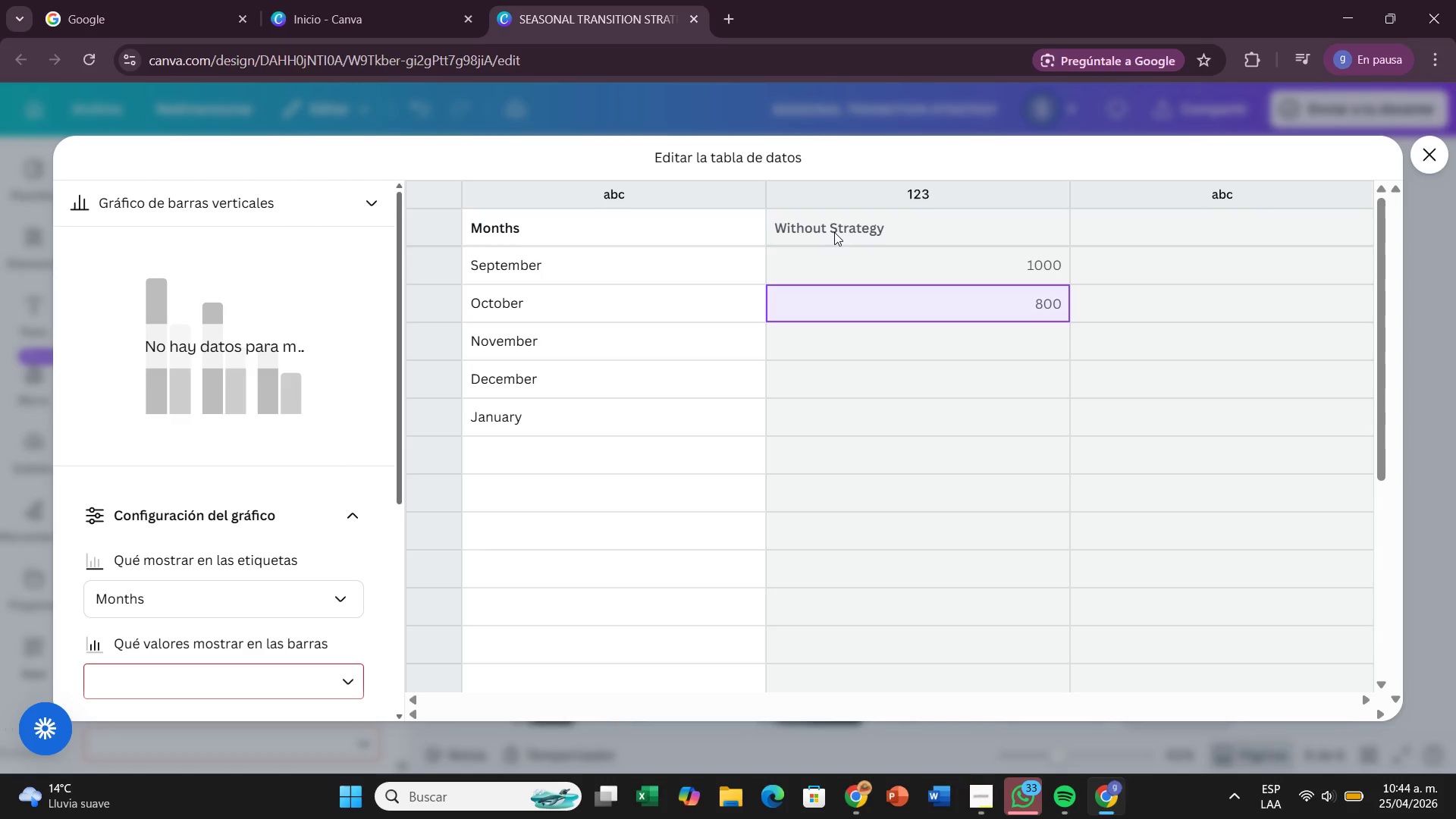 
key(Enter)
 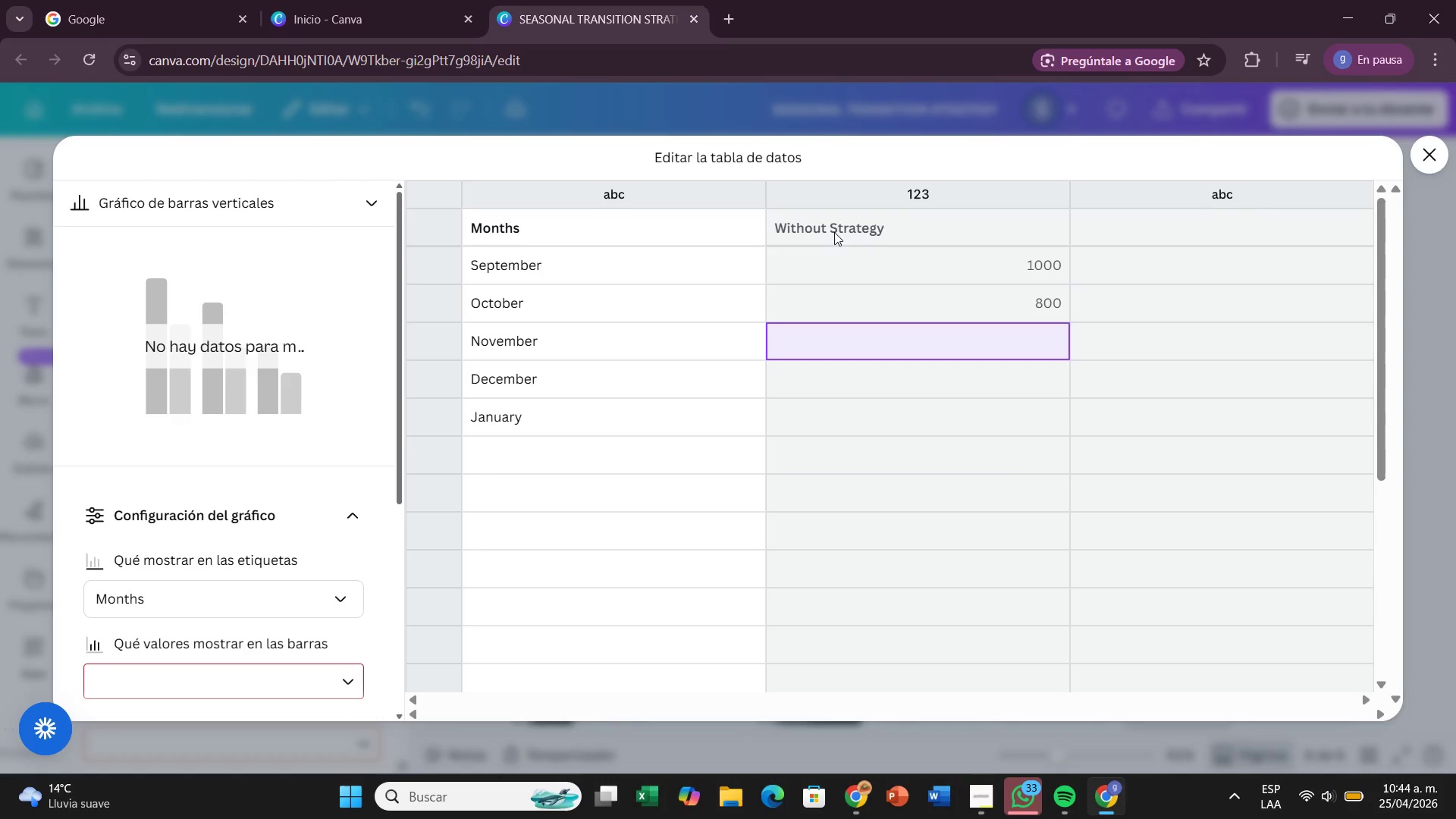 
type(400)
 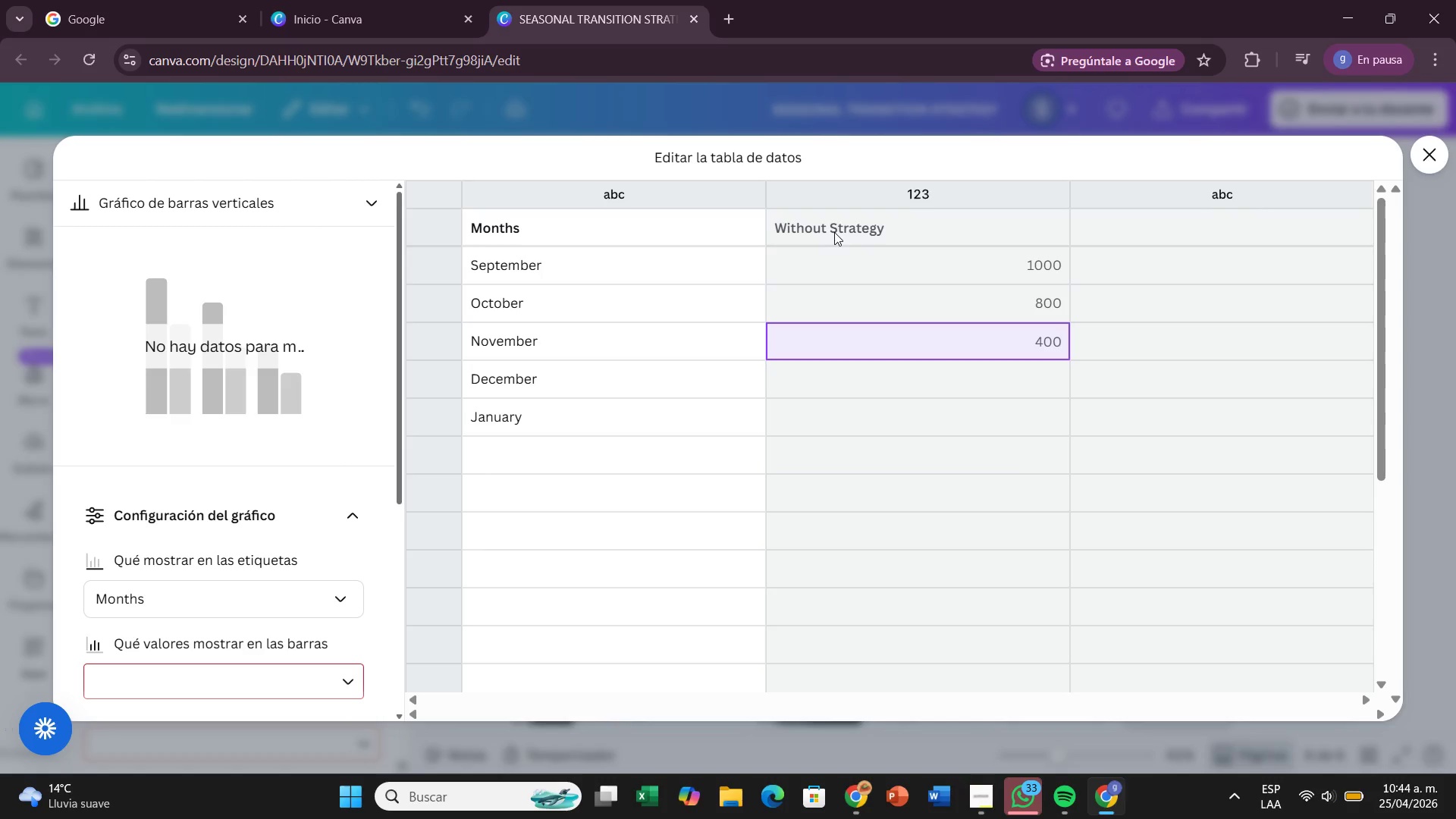 
key(Enter)
 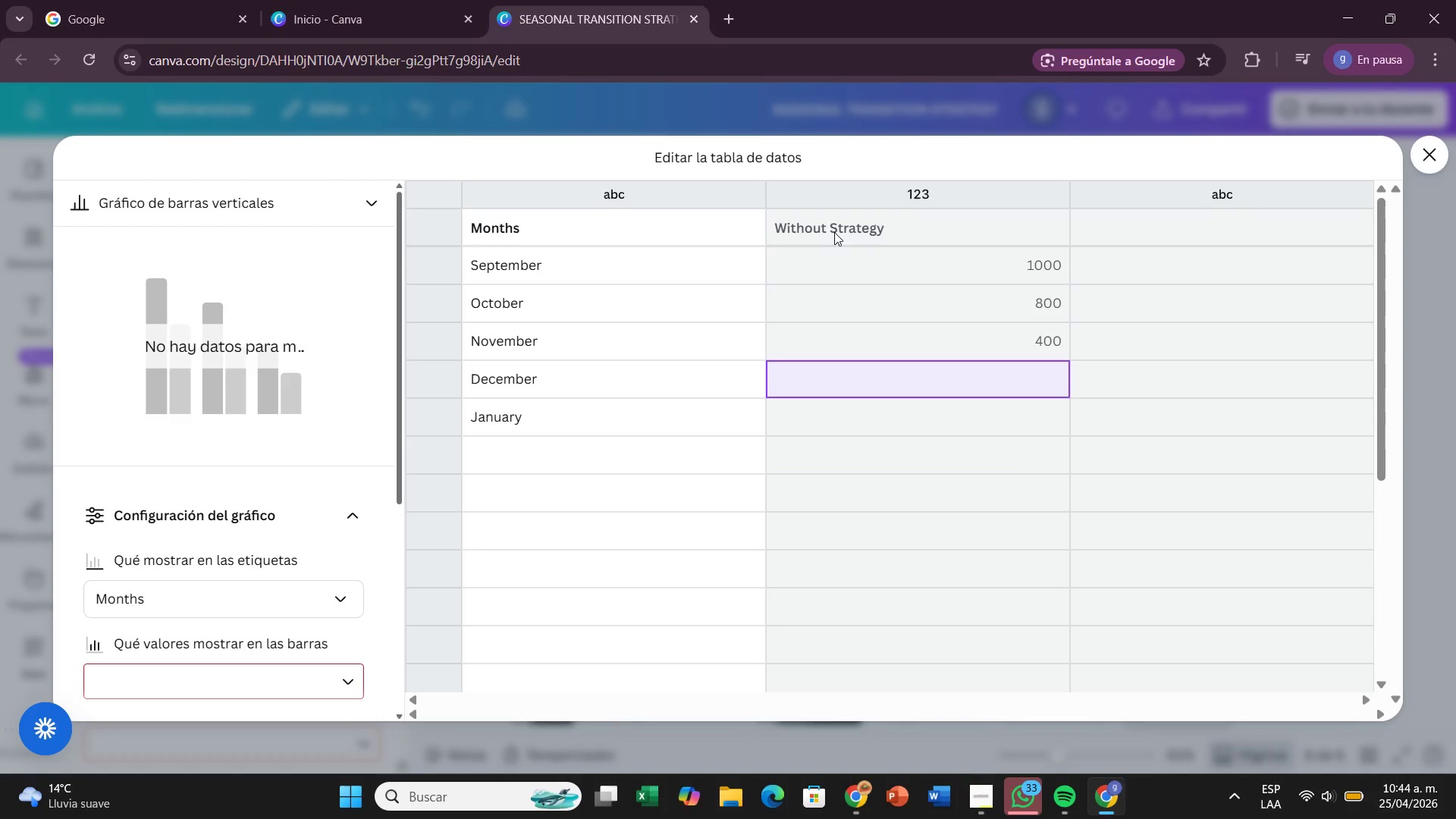 
type(200)
 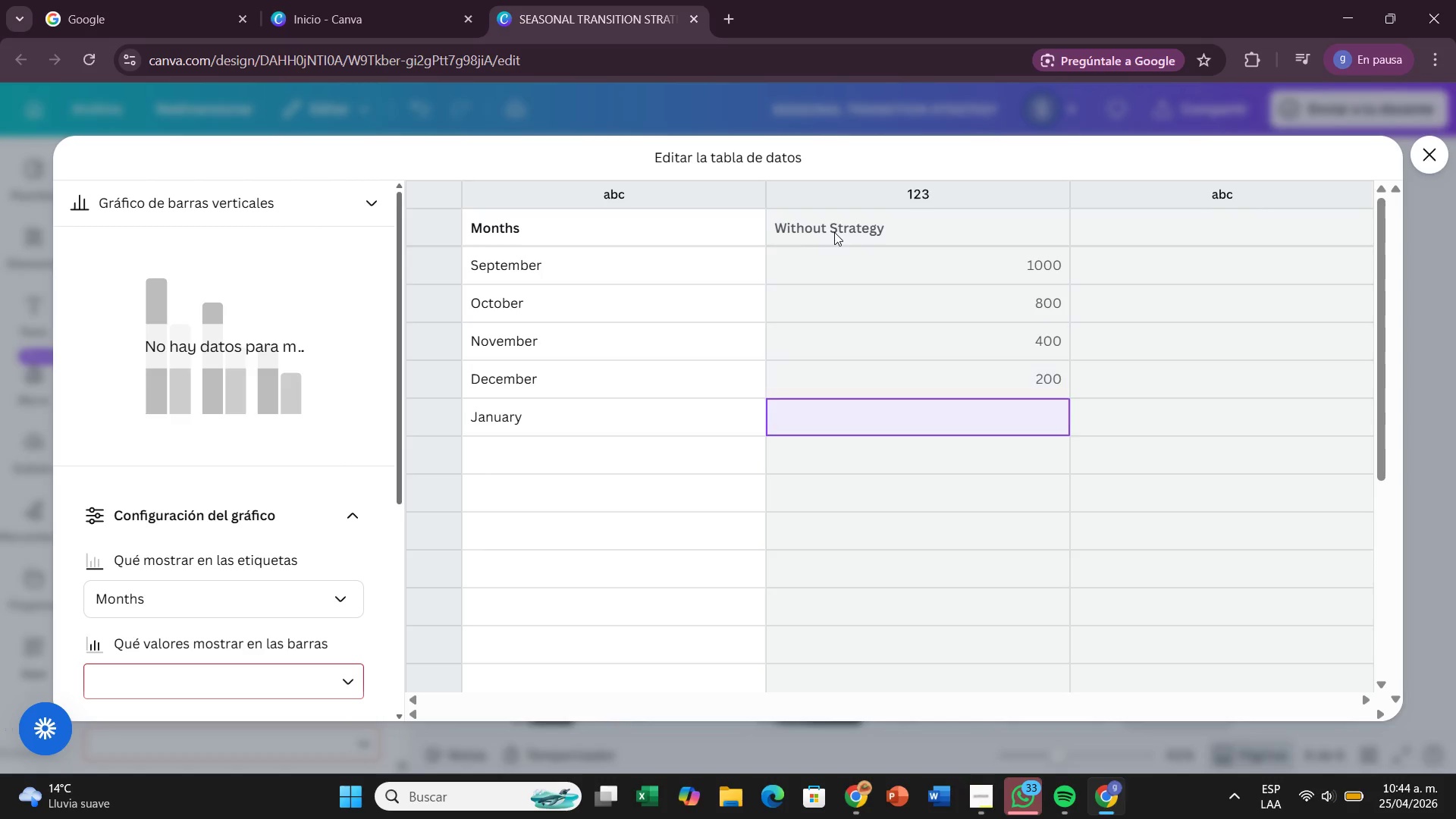 
key(Enter)
 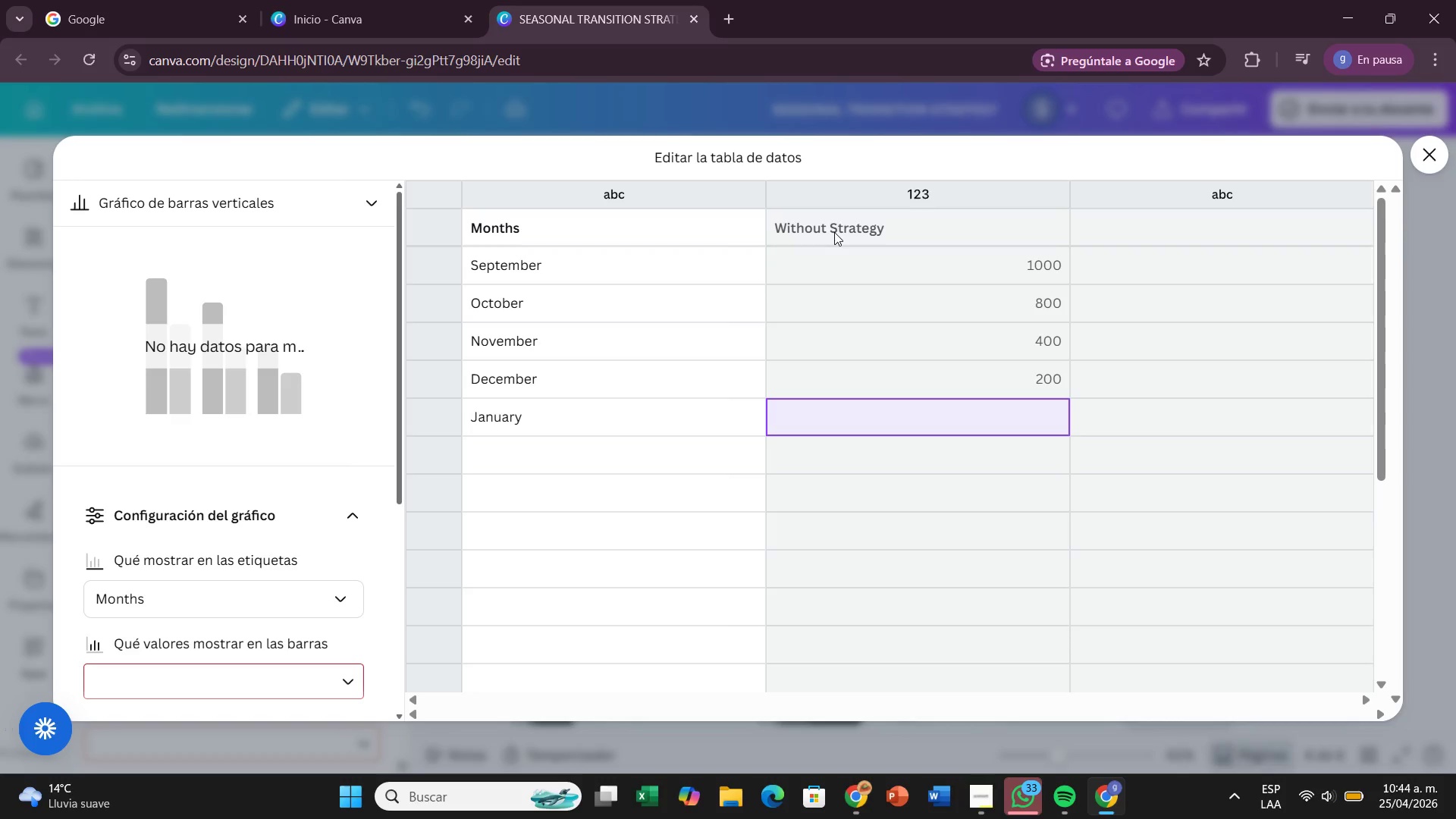 
type(150)
 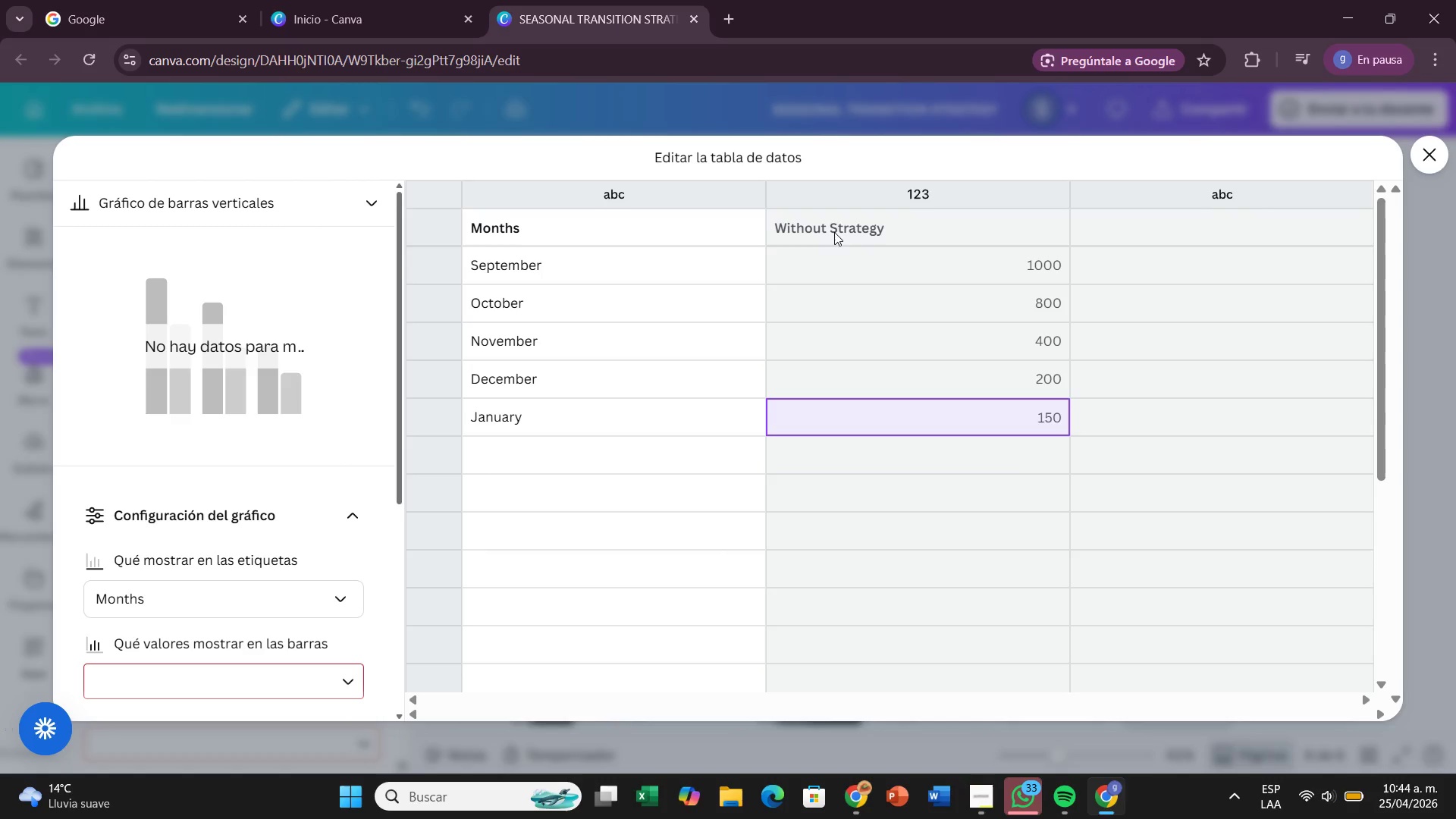 
key(ArrowRight)
 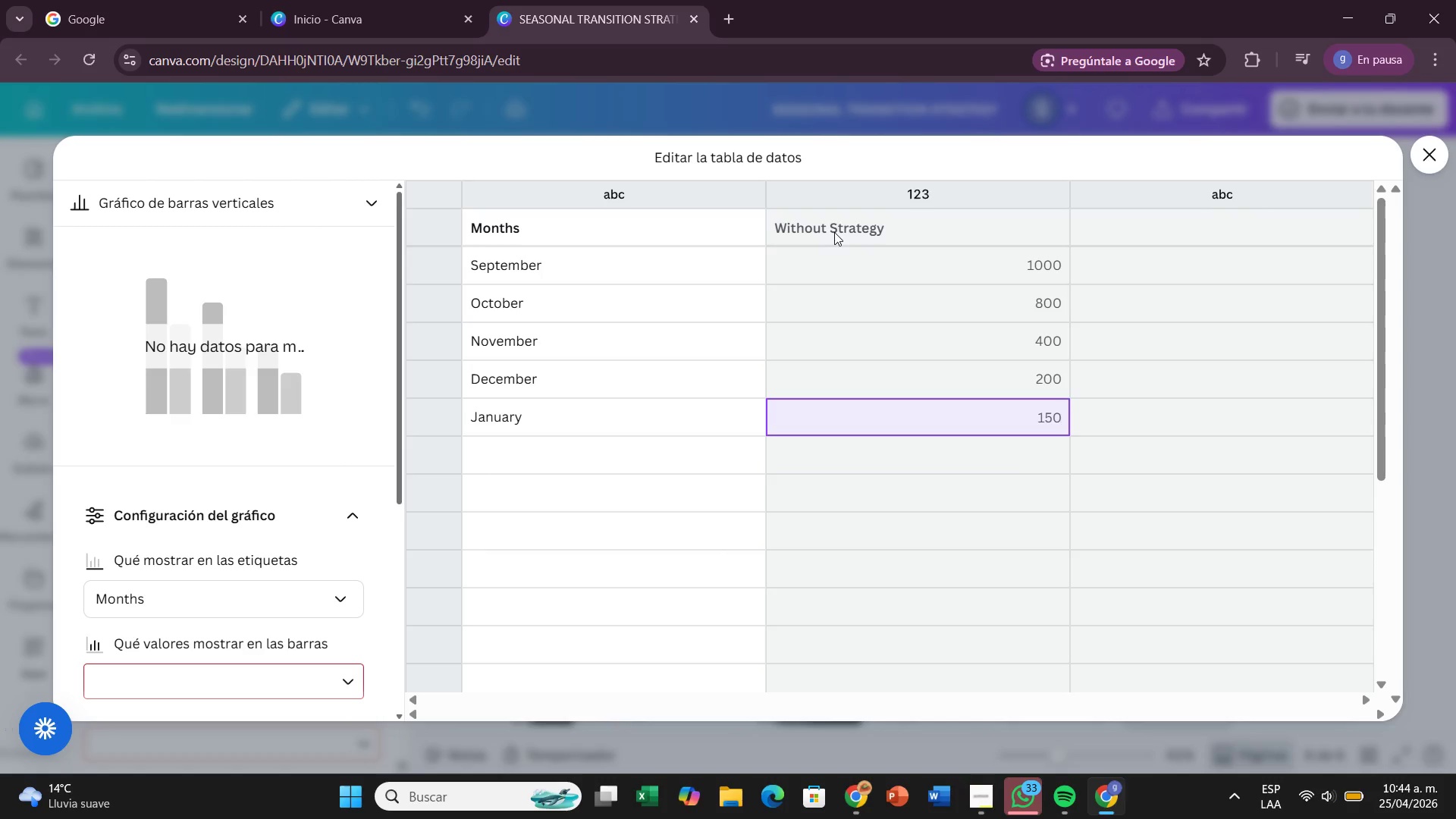 
key(Enter)
 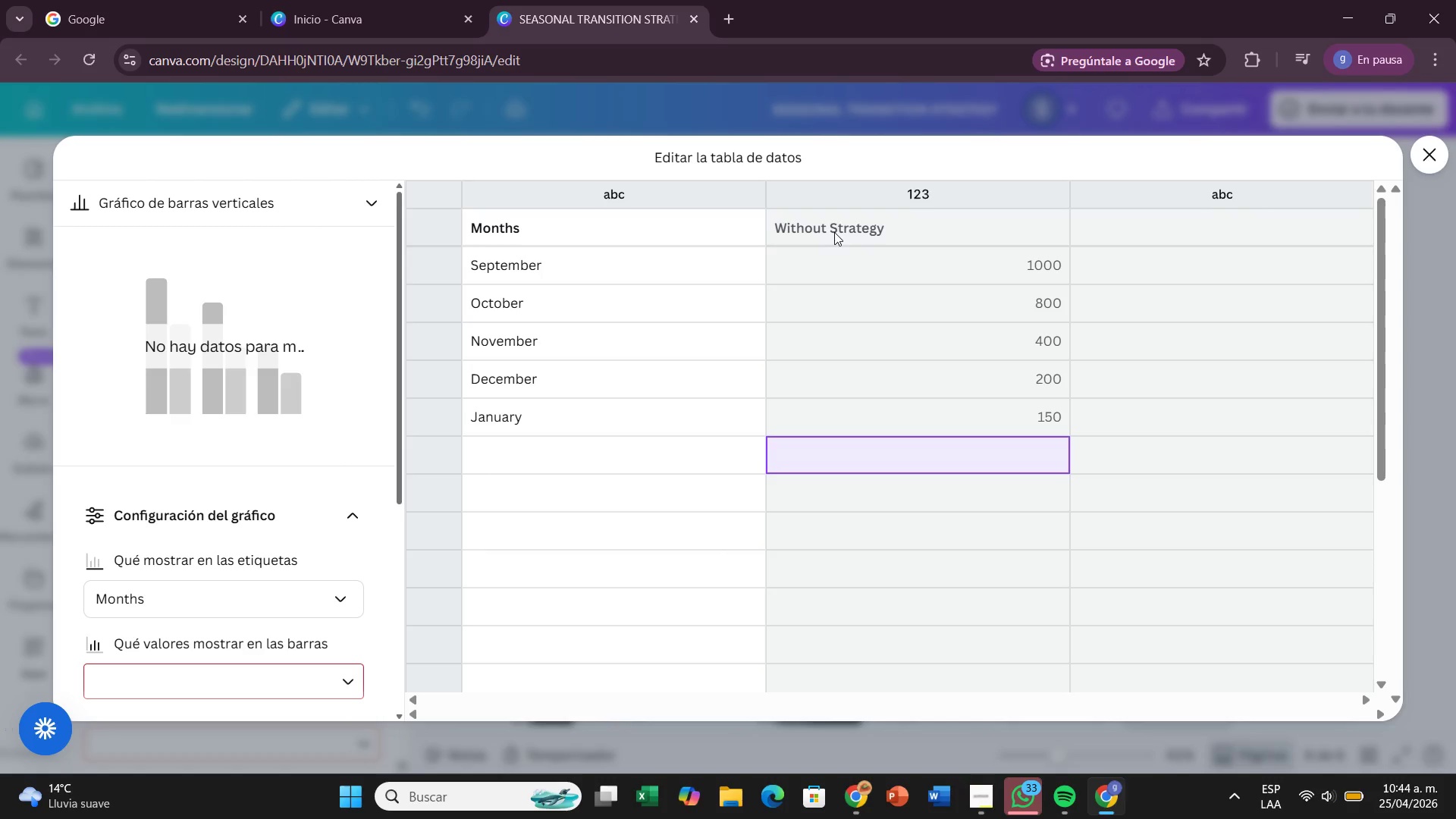 
key(ArrowRight)
 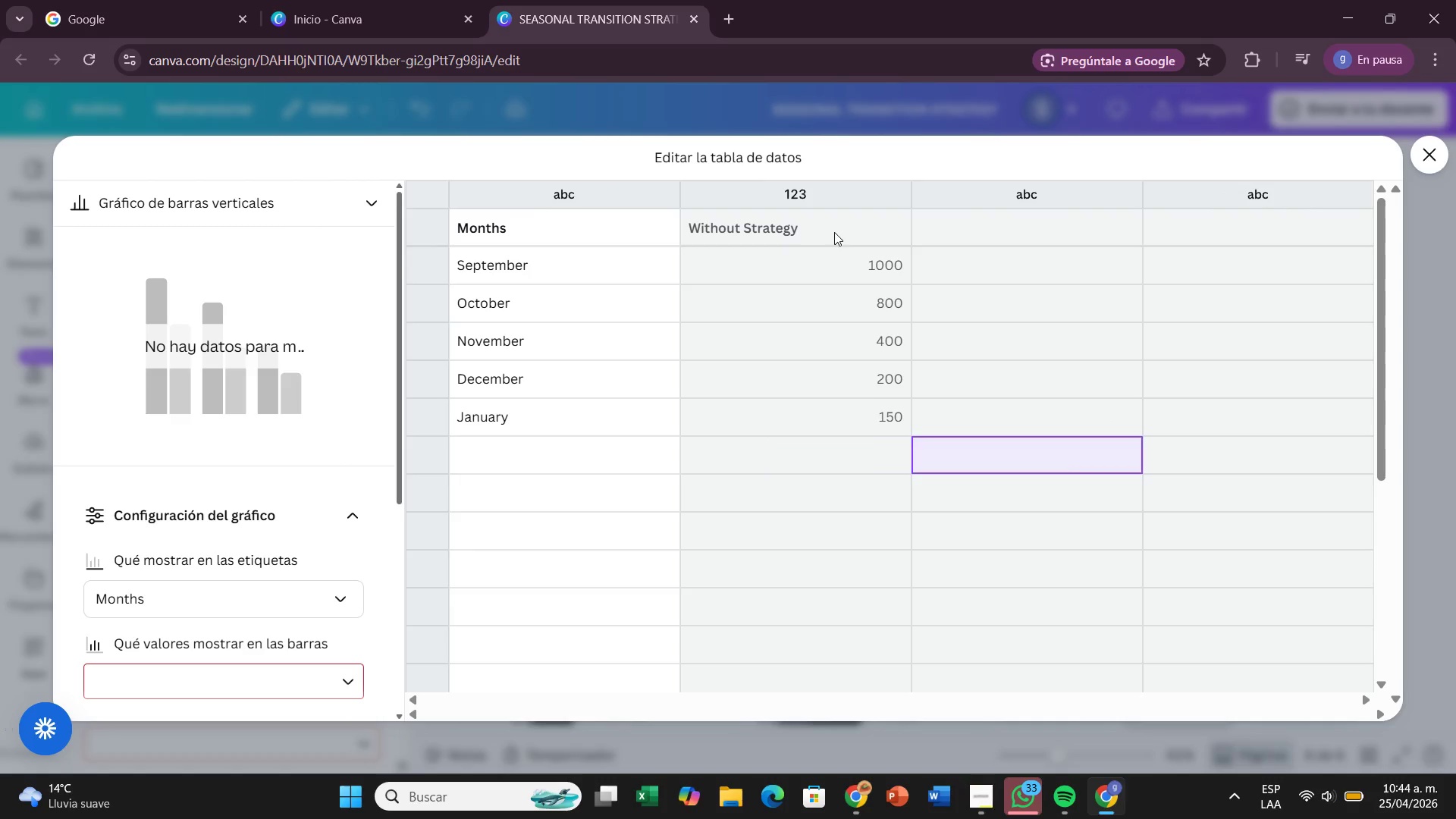 
key(ArrowUp)
 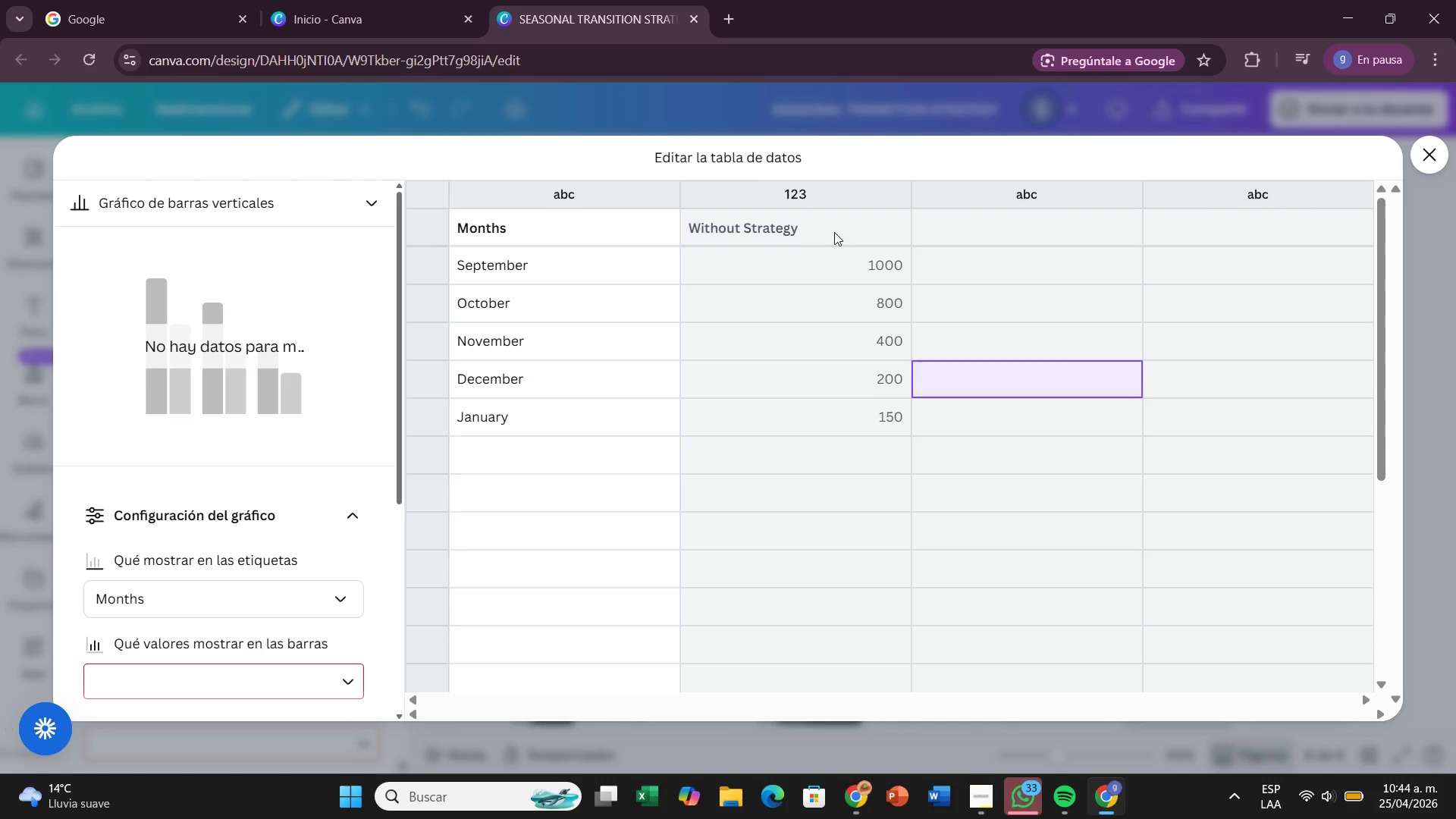 
hold_key(key=ArrowUp, duration=0.8)
 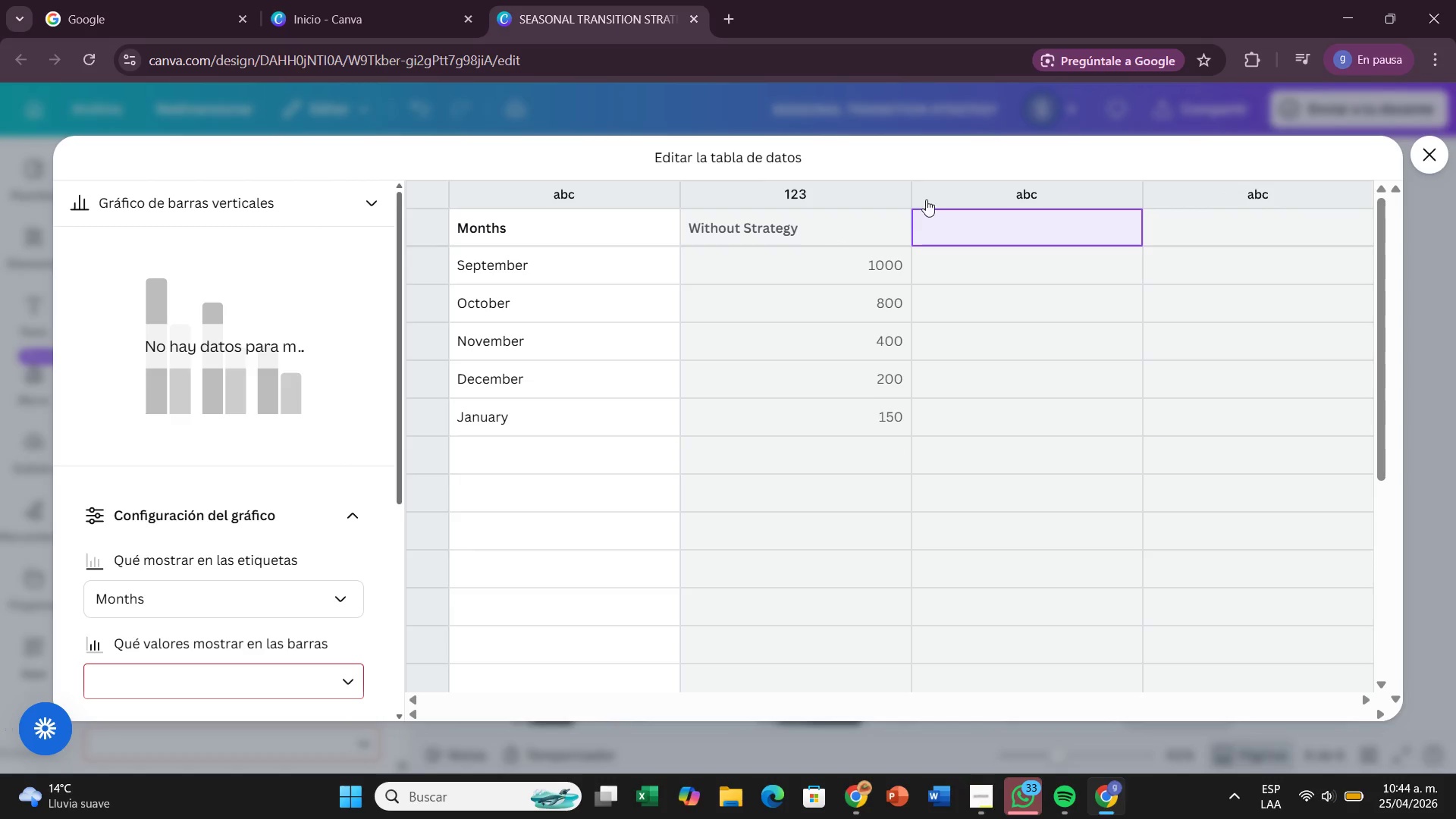 
left_click([929, 194])
 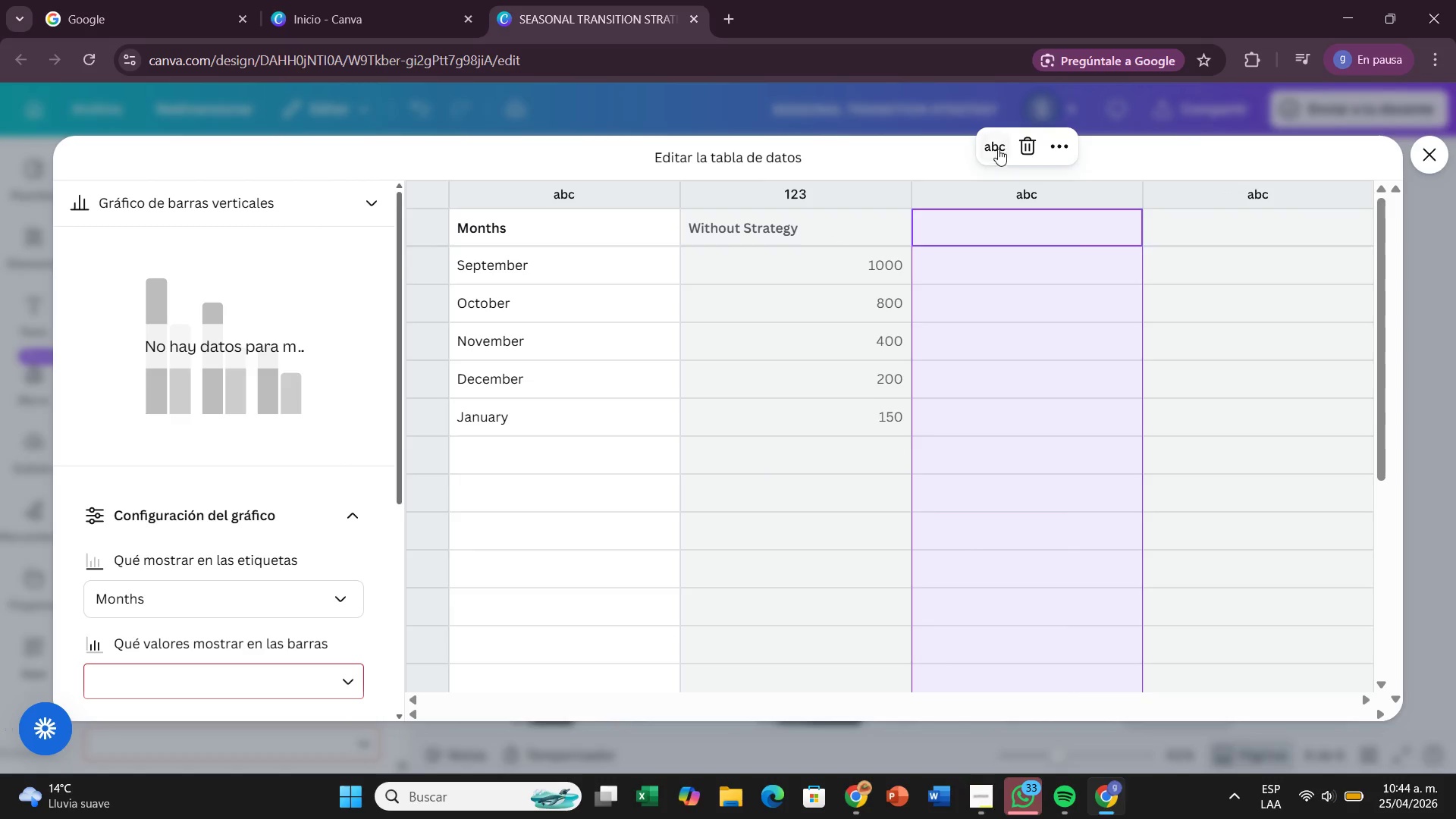 
left_click([998, 147])
 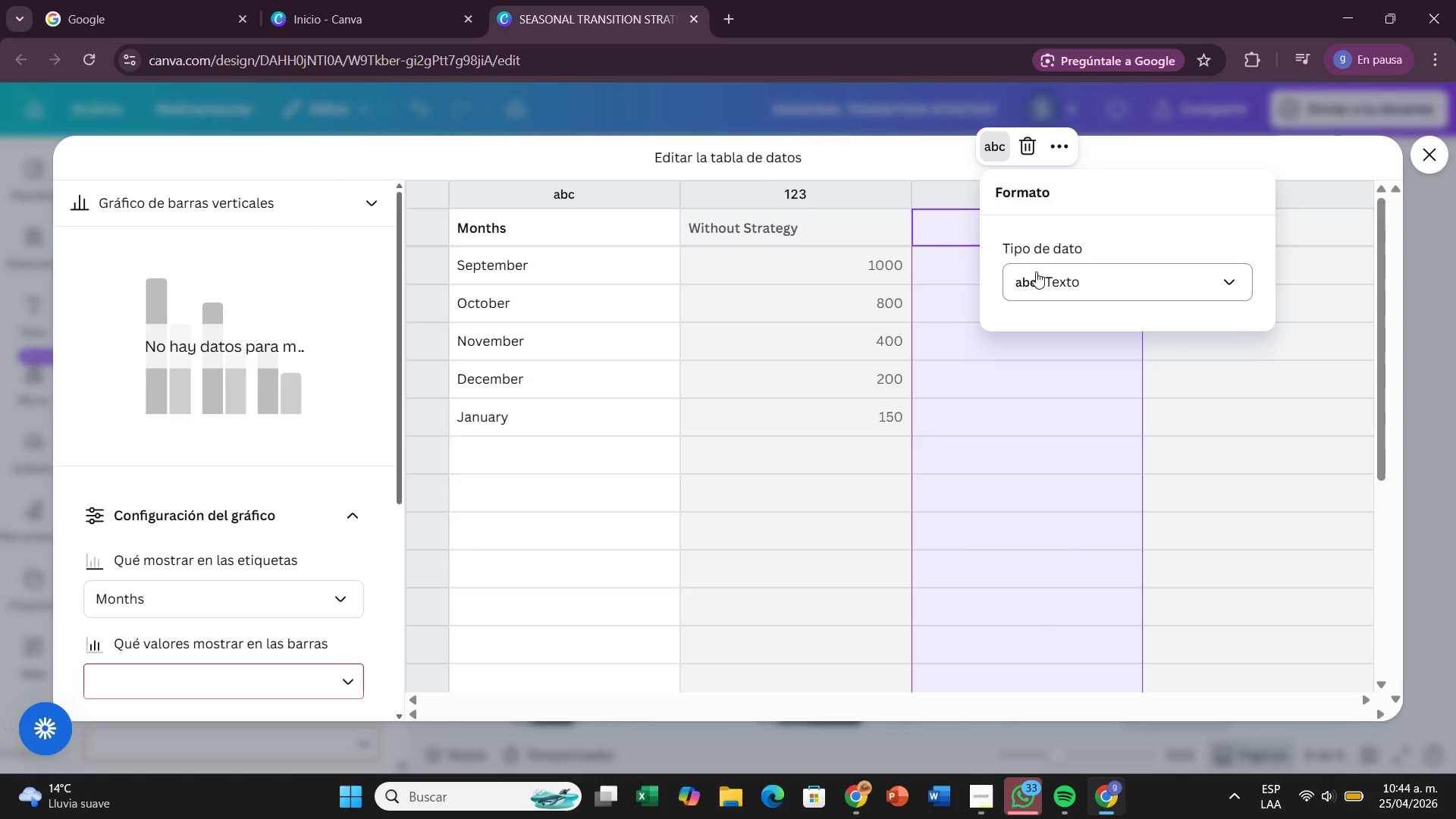 
left_click([1036, 271])
 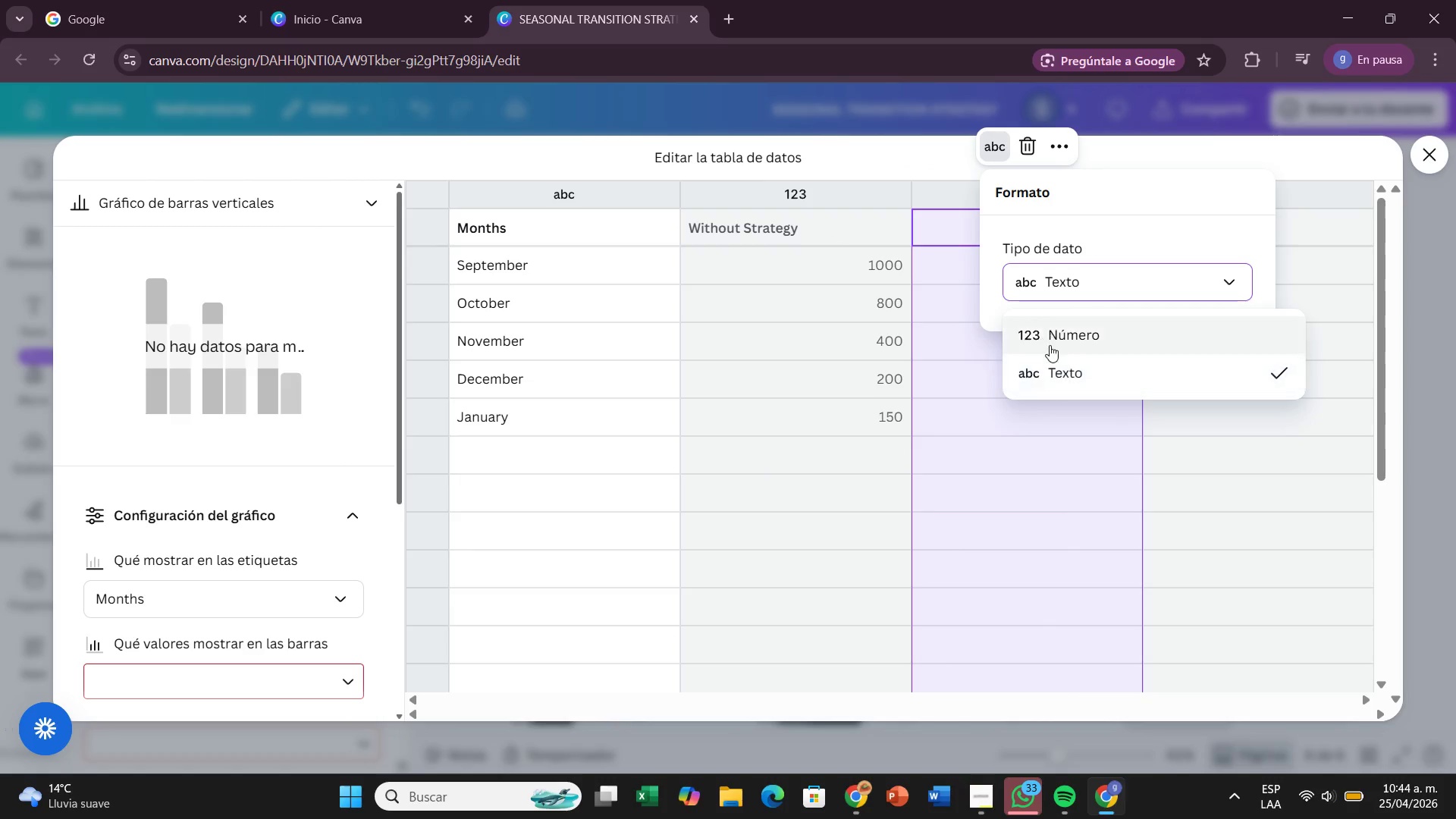 
left_click([1050, 345])
 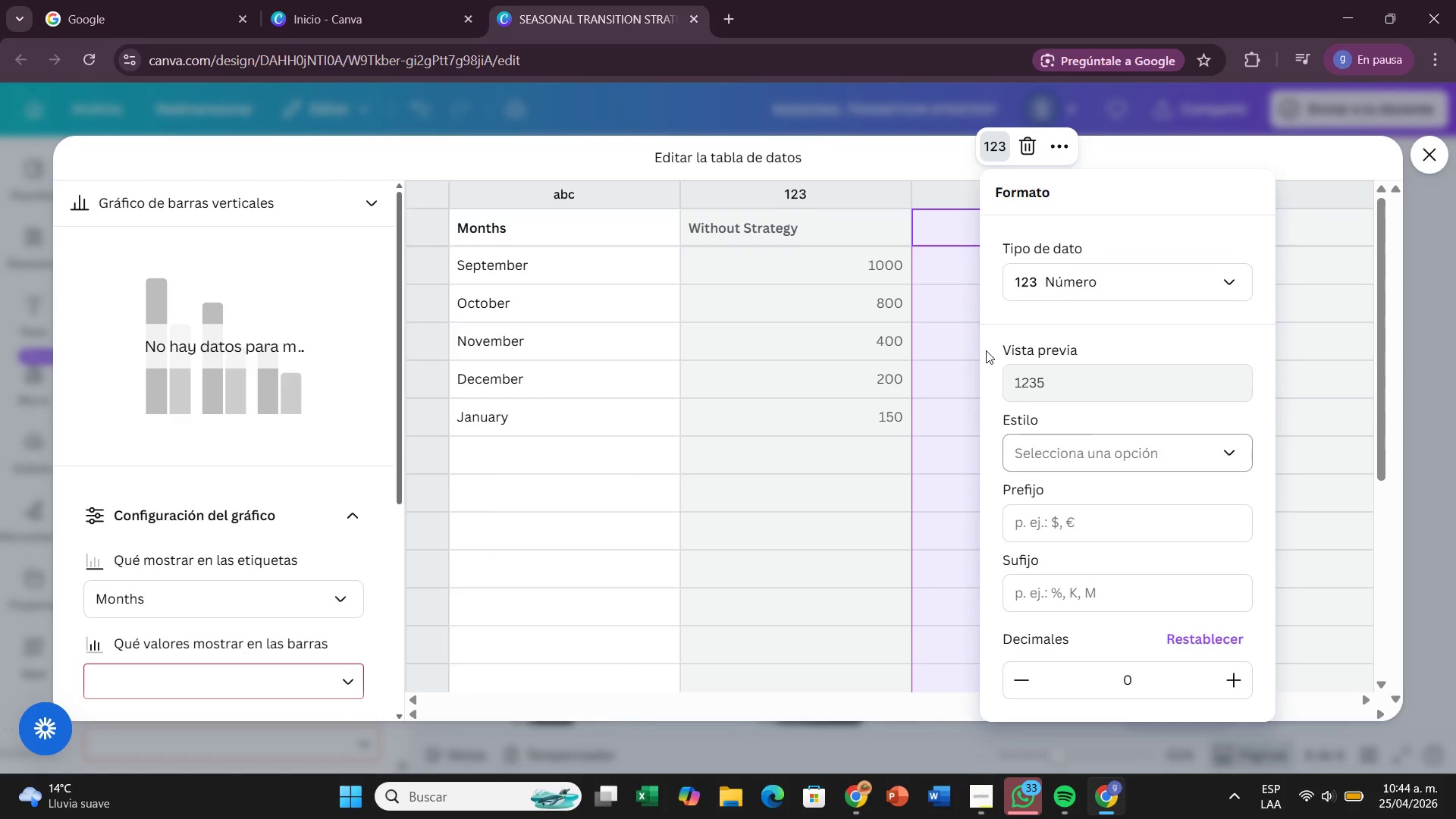 
left_click([954, 312])
 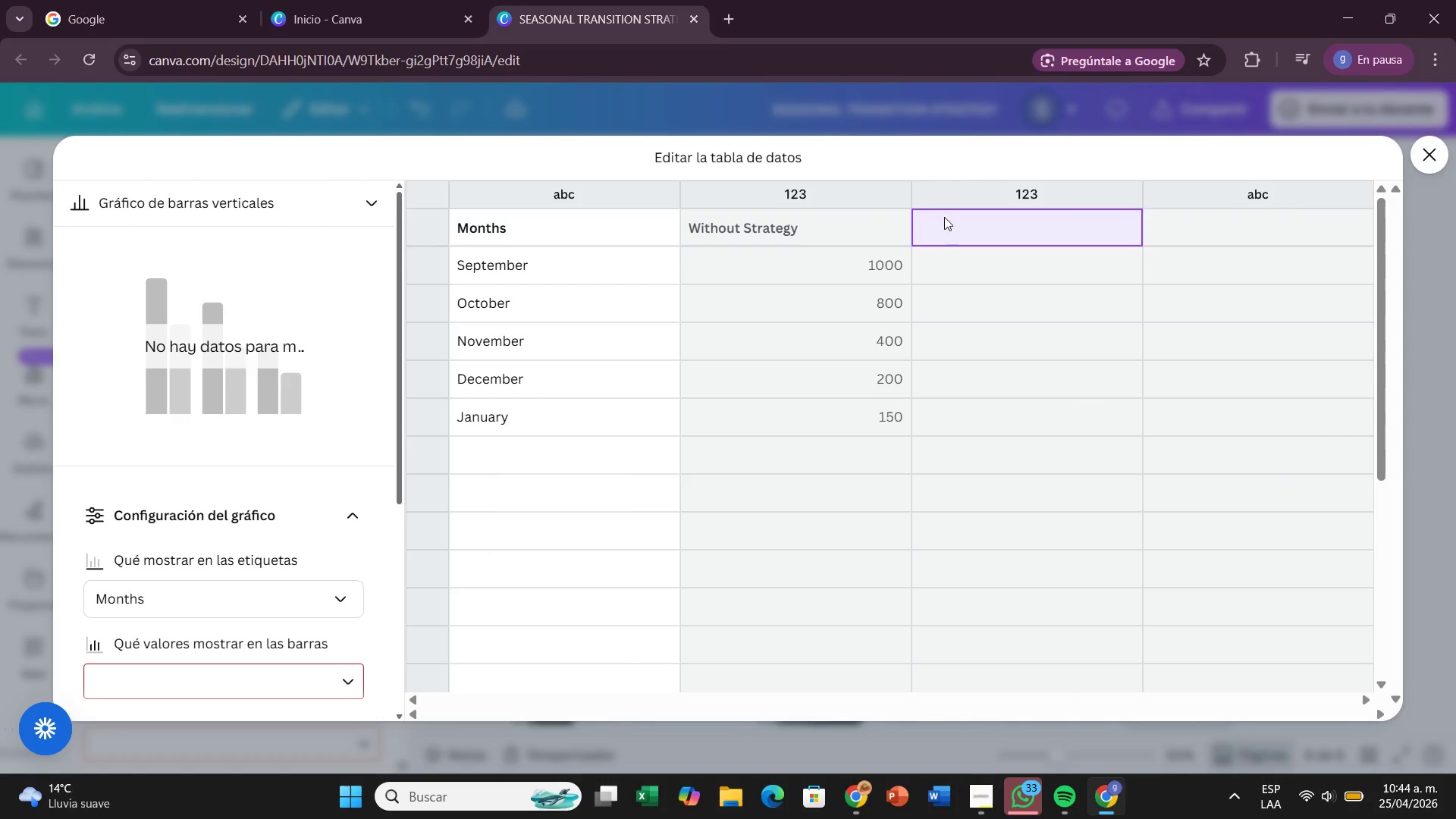 
double_click([944, 217])
 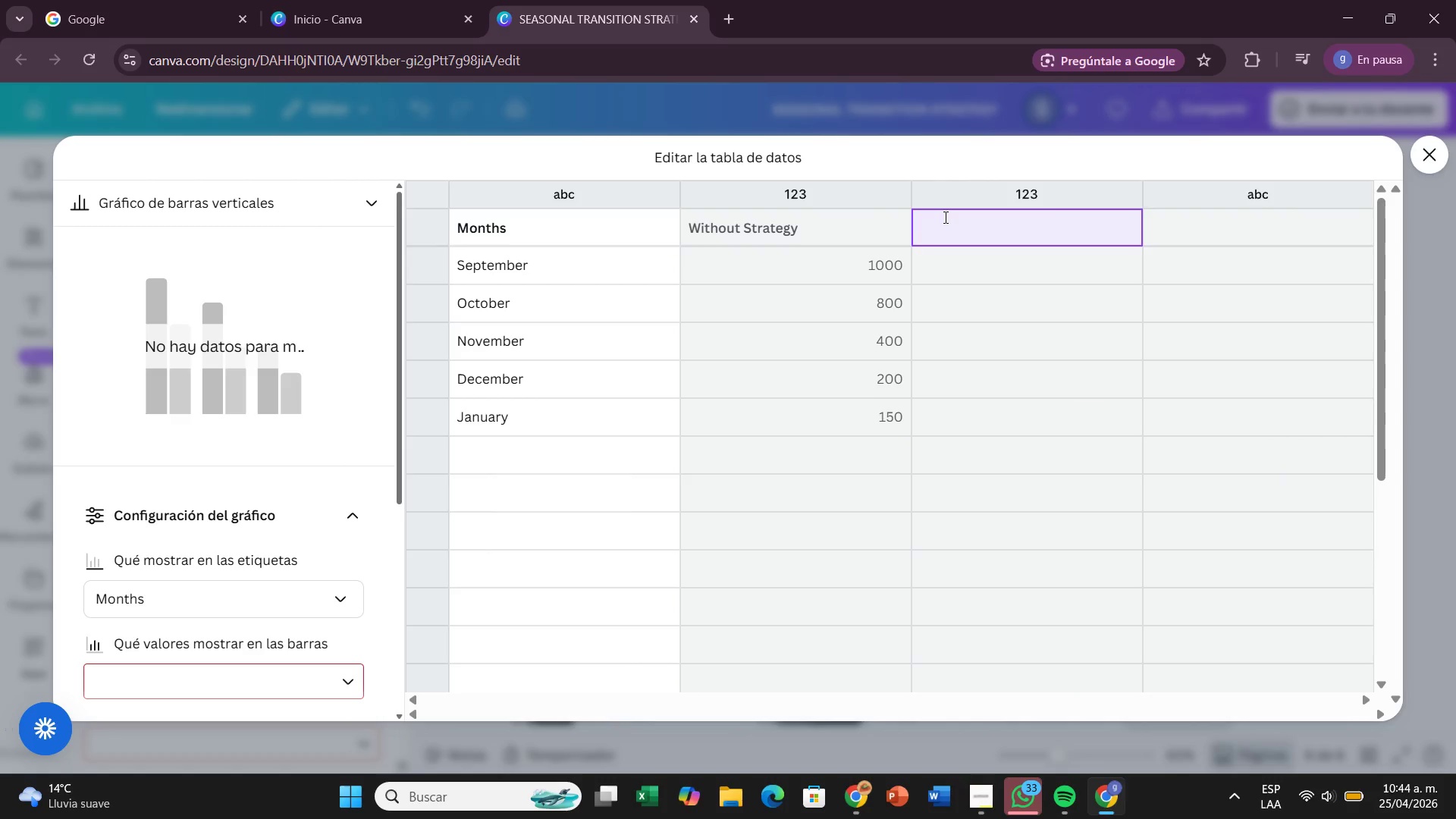 
type(With Alpine ^ Azure Strategy)
 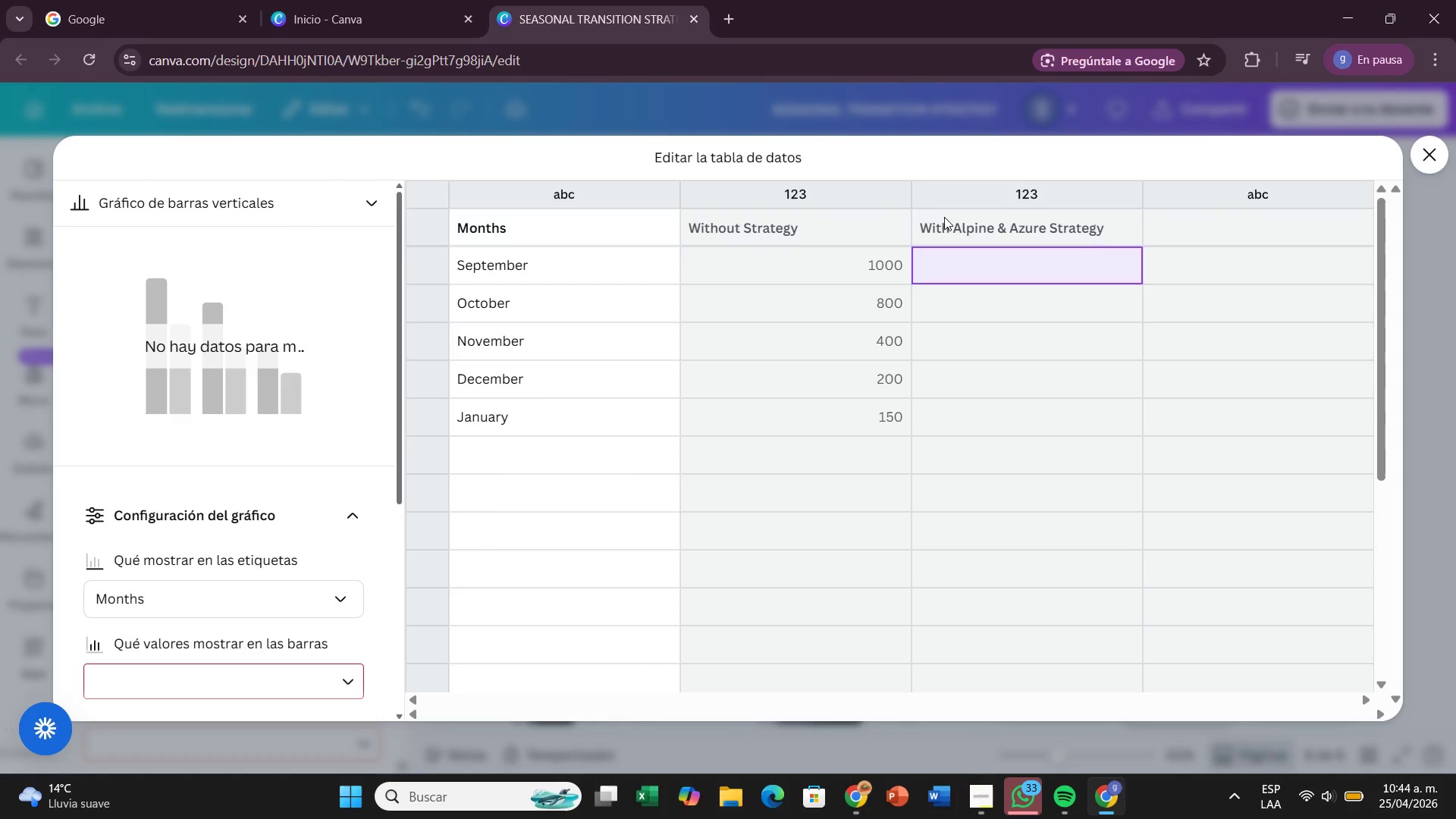 
 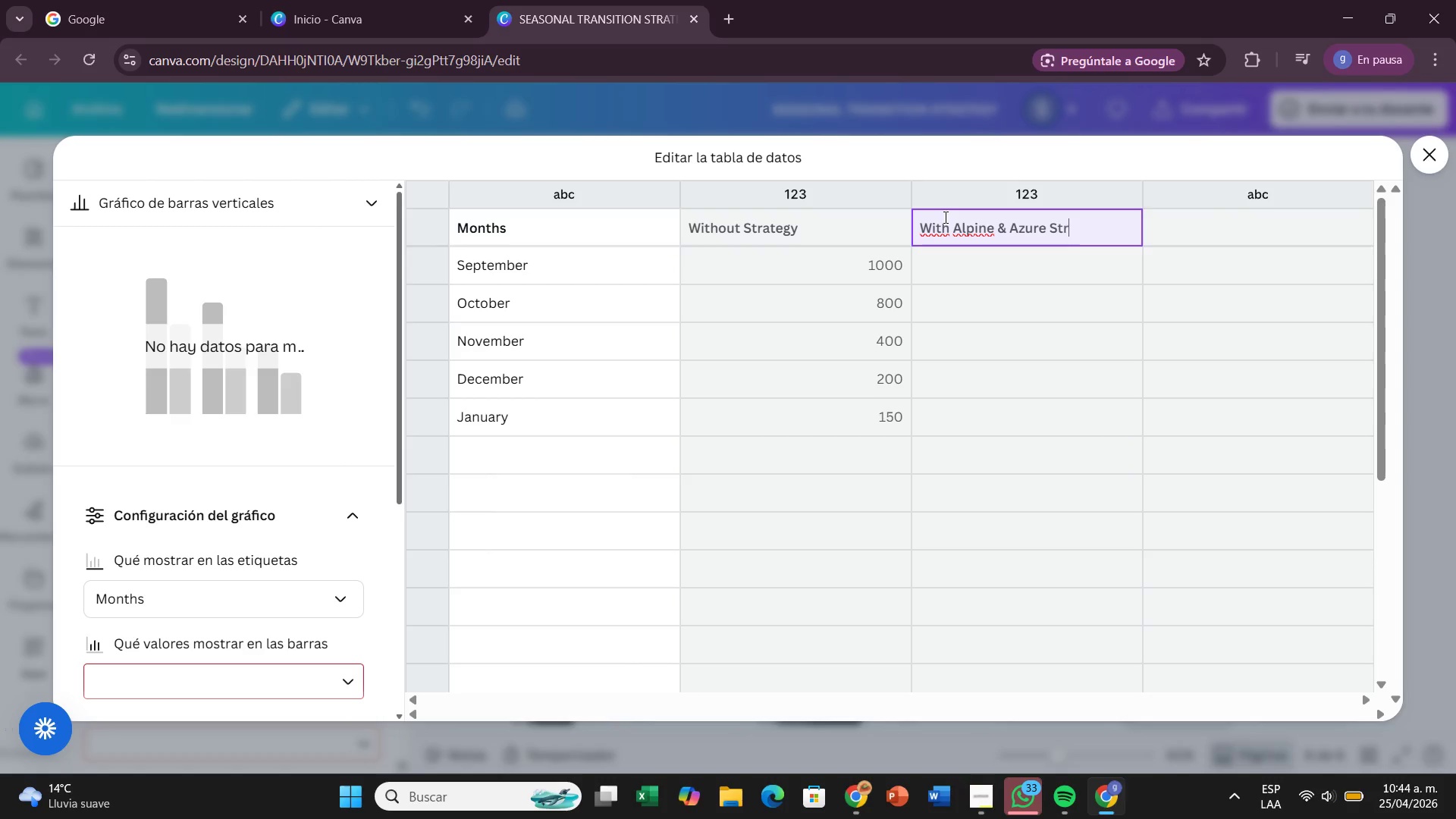 
key(Enter)
 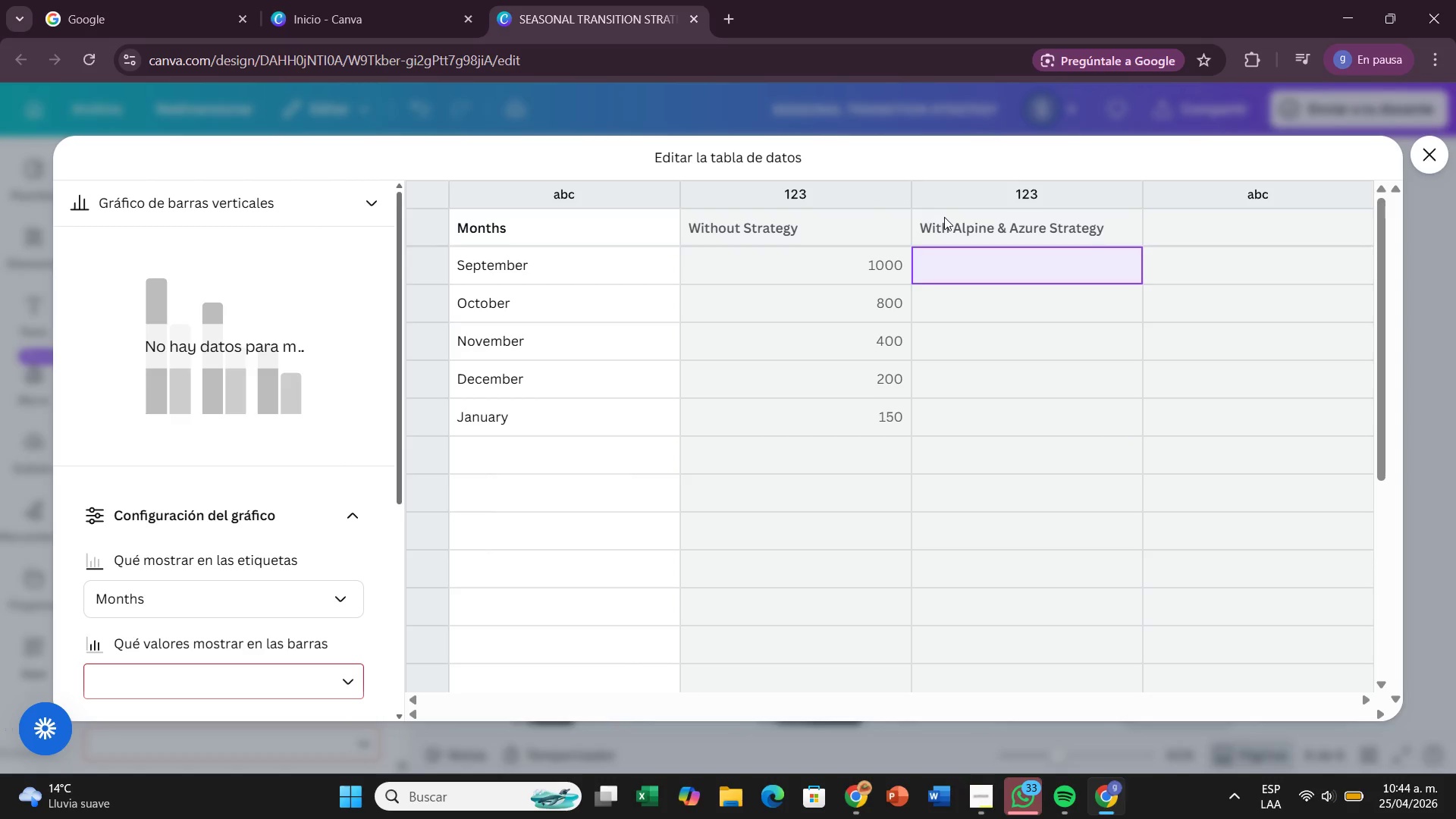 
type(1000)
 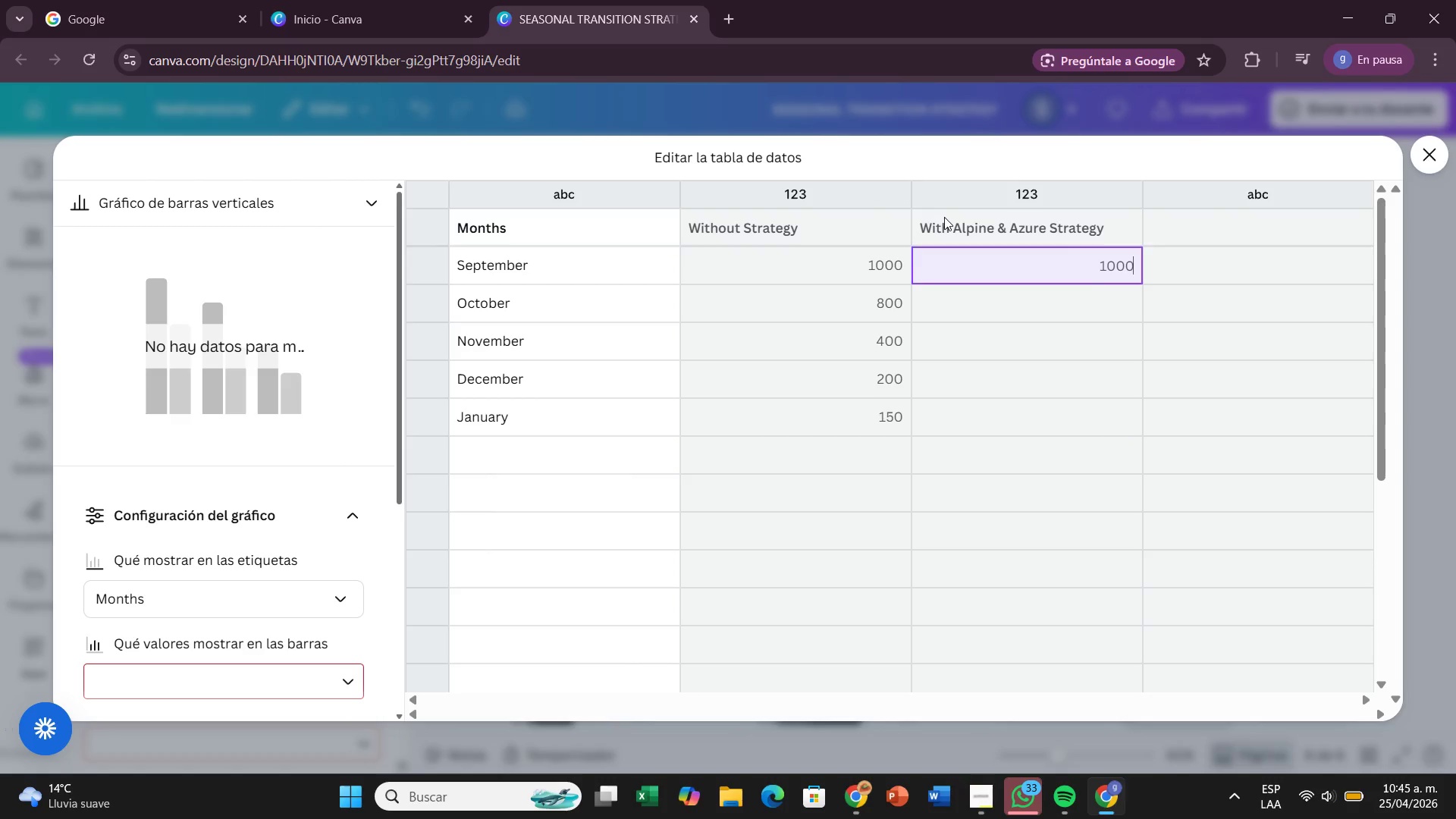 
key(Enter)
 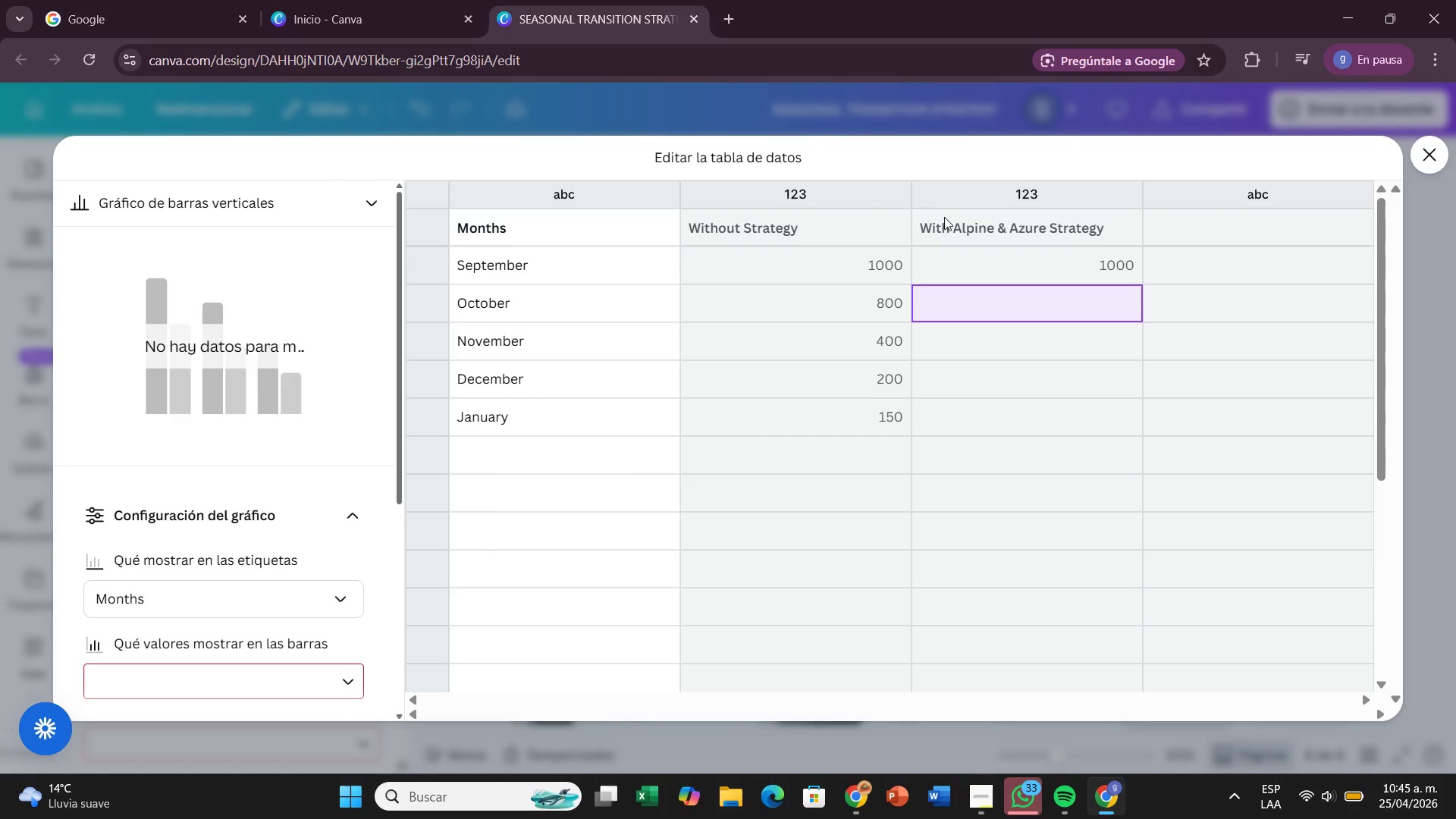 
type(950)
 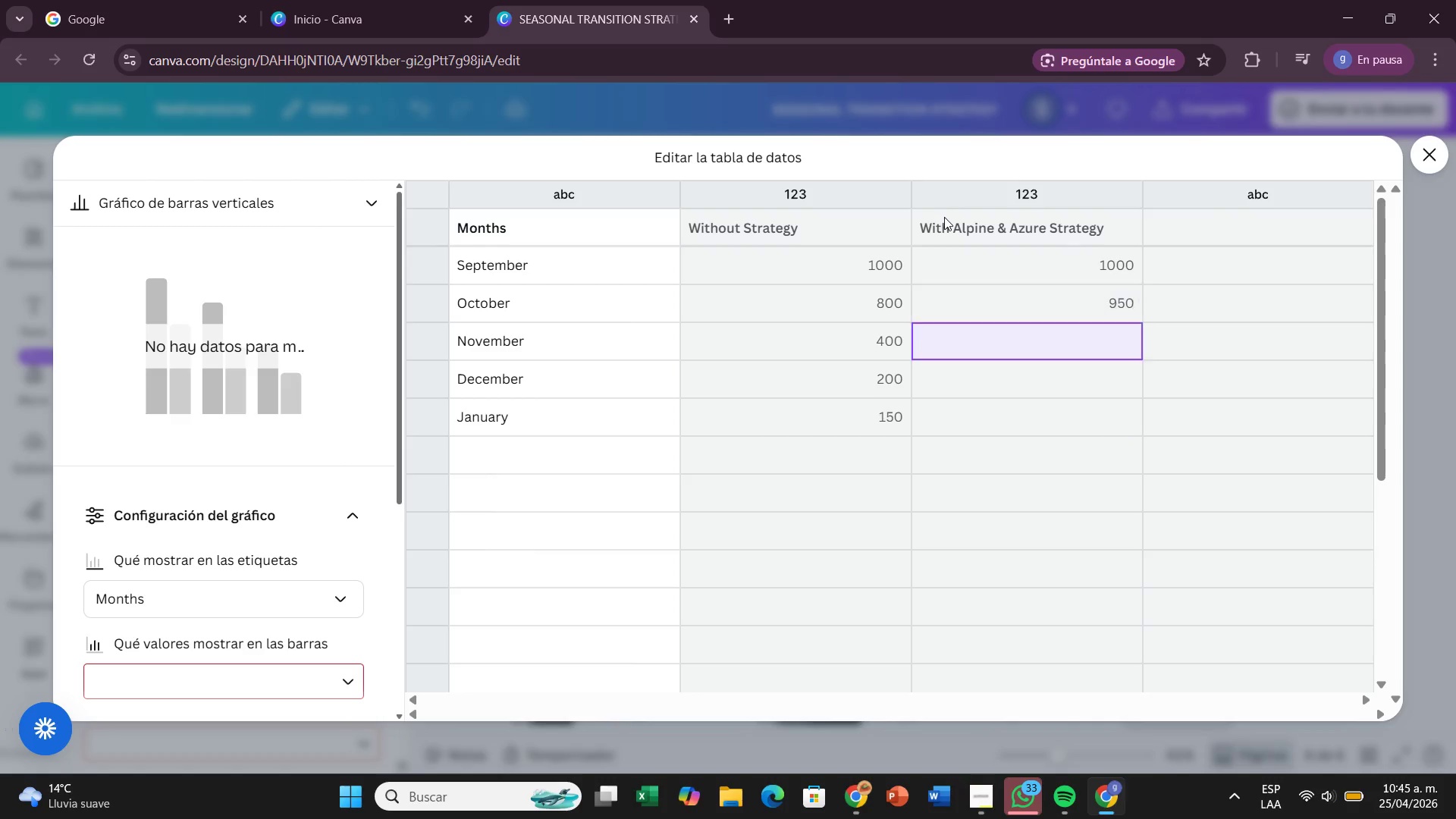 
key(Enter)
 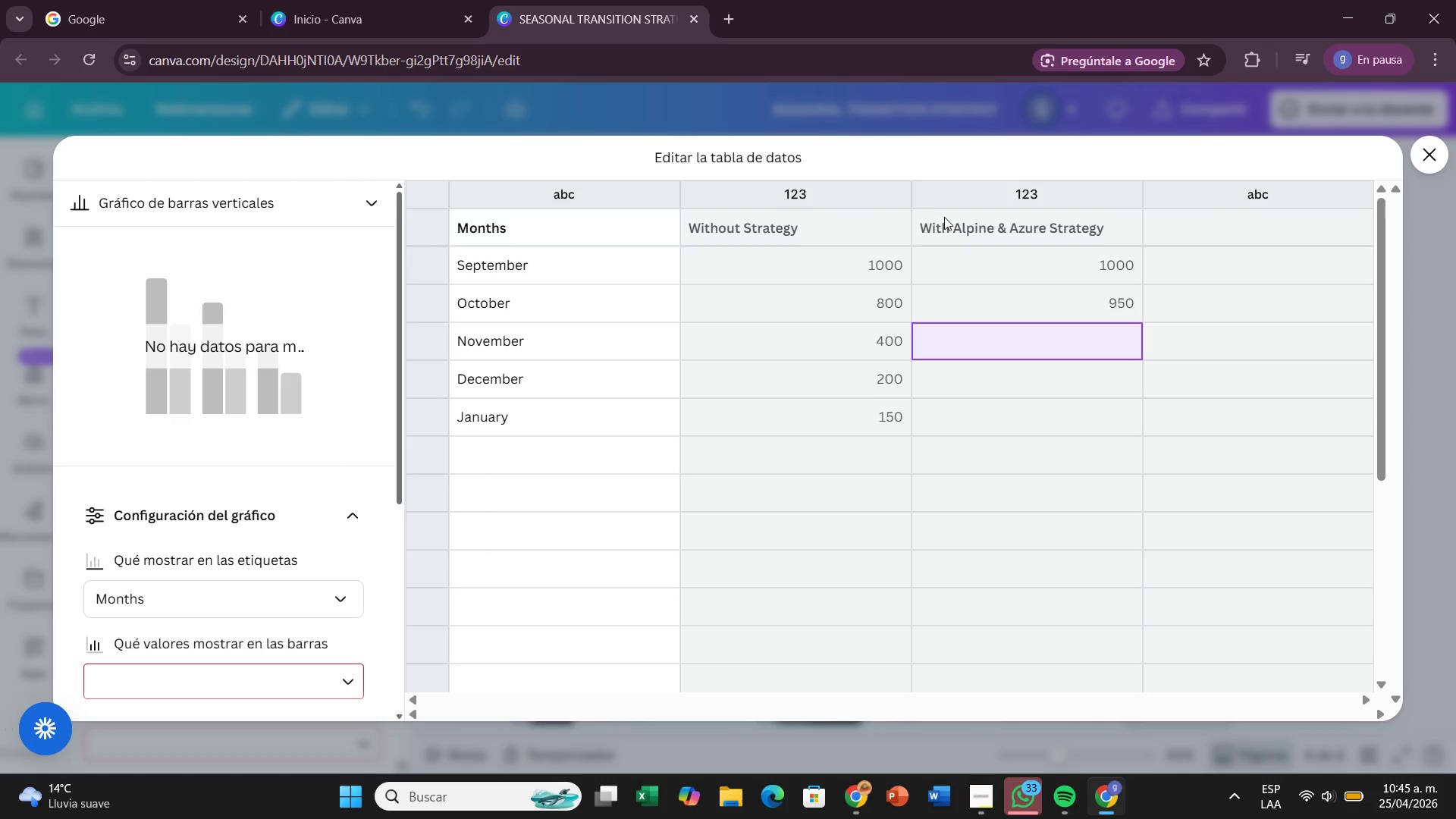 
type(1100)
 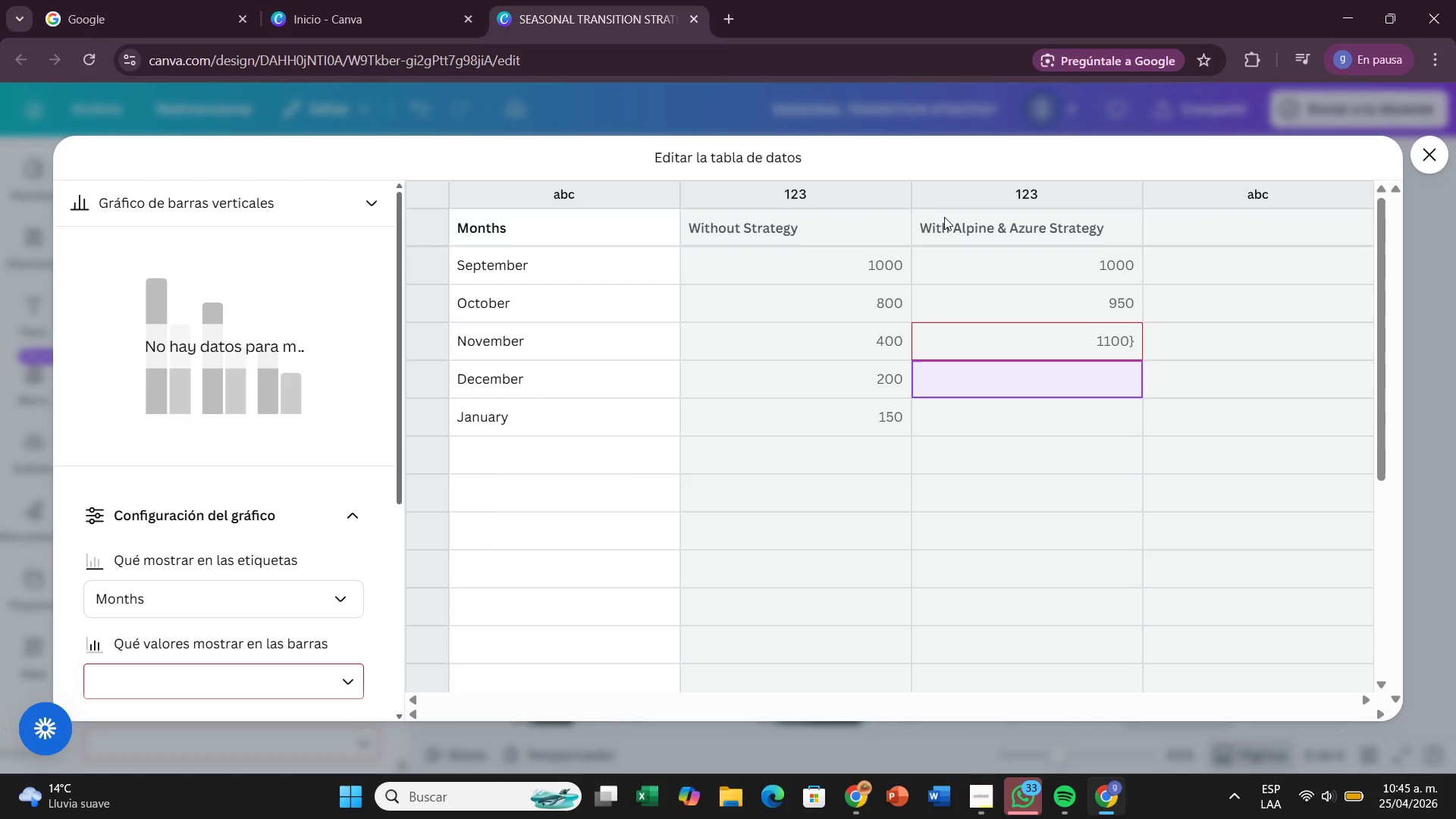 
key(Slash)
 